 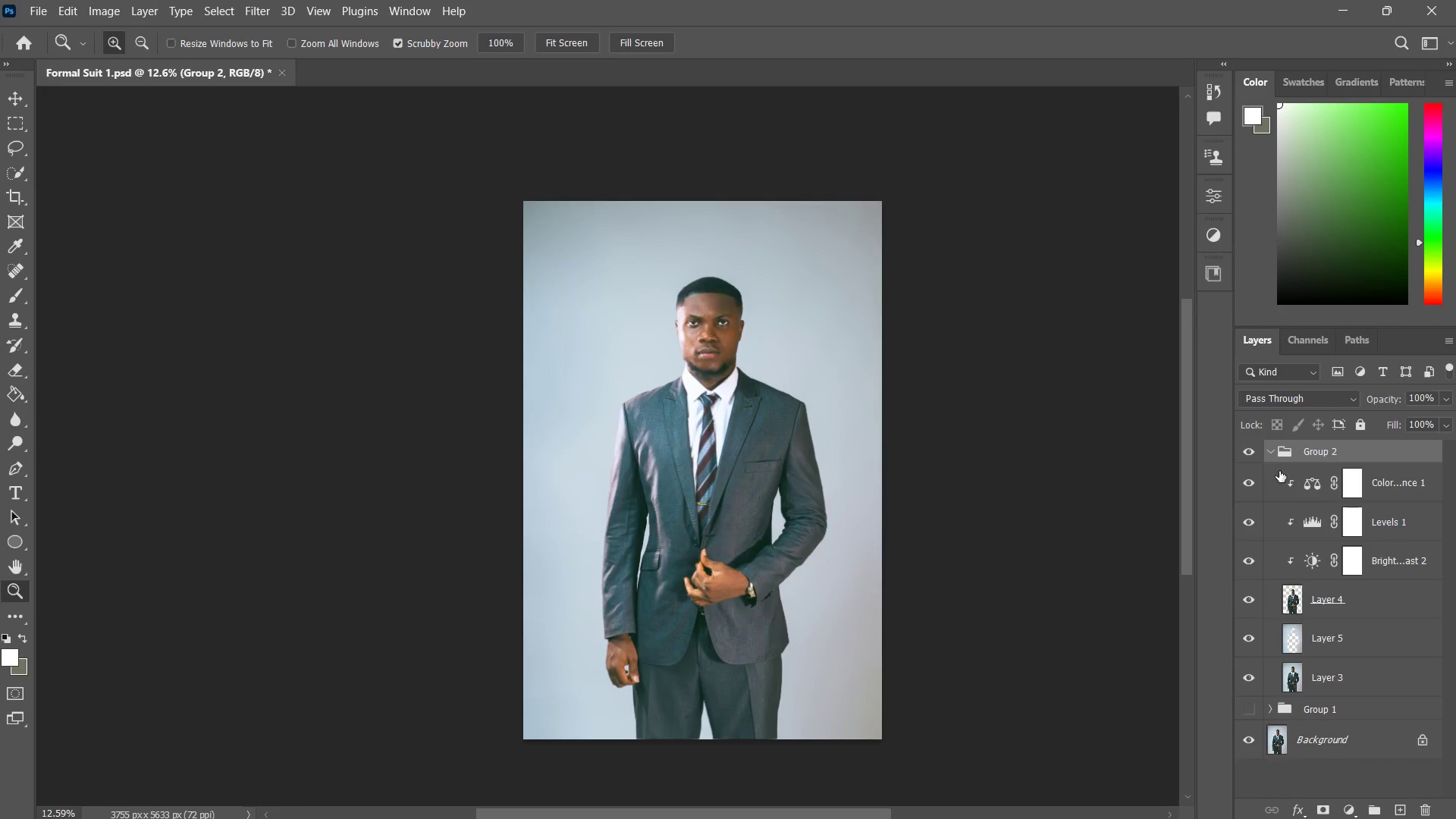 
left_click([1250, 711])
 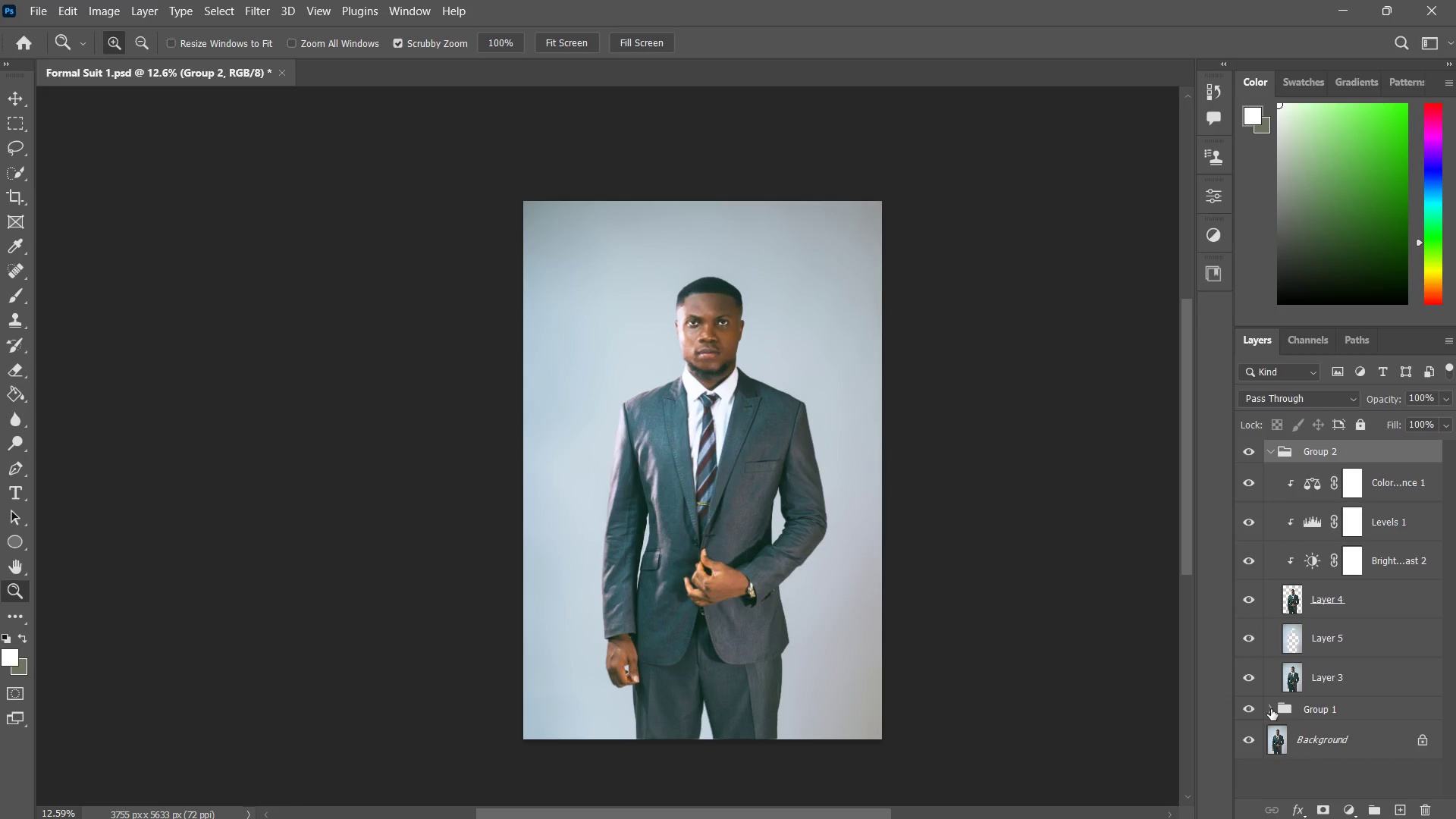 
left_click([1271, 709])
 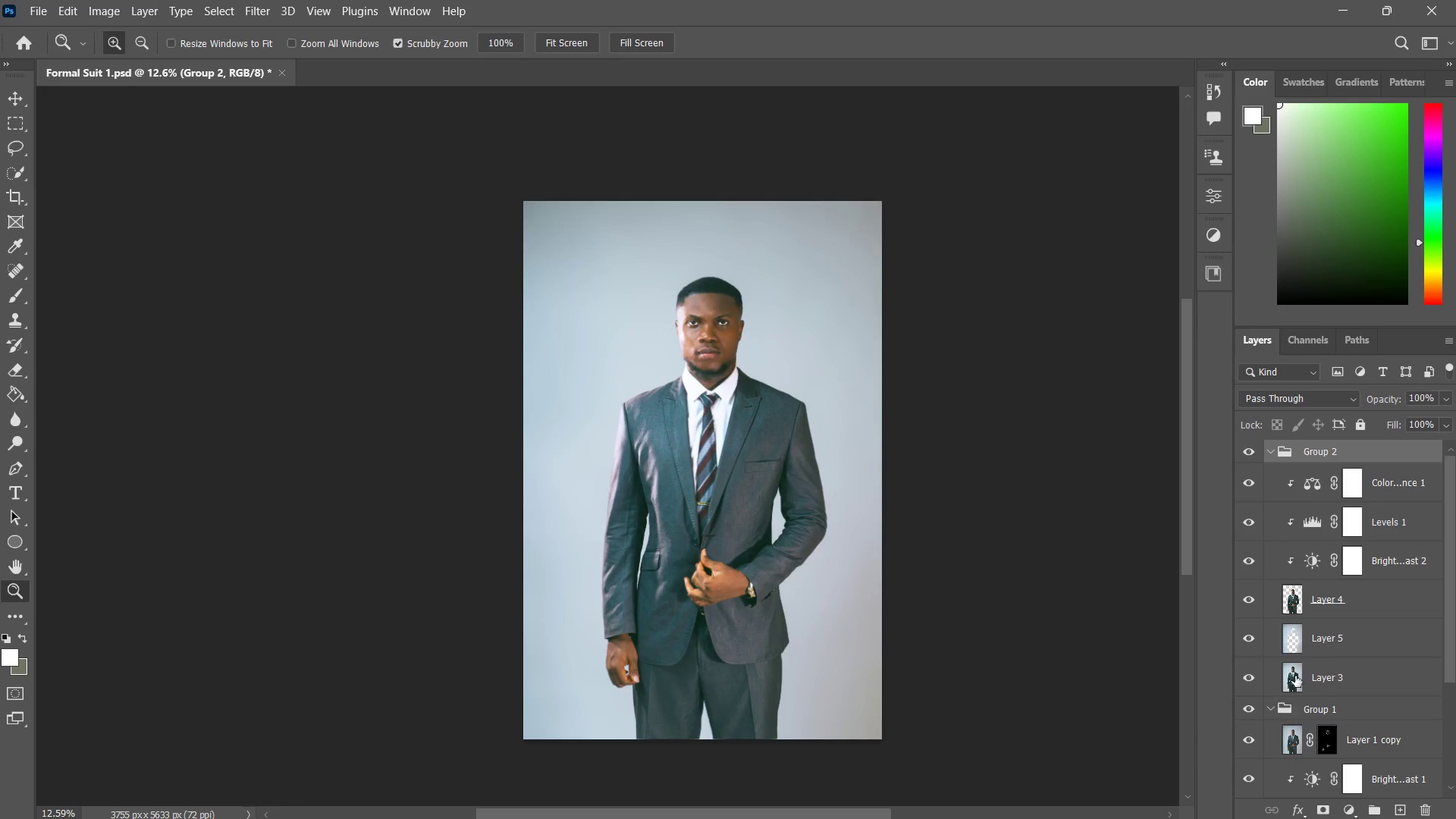 
type(zz)
 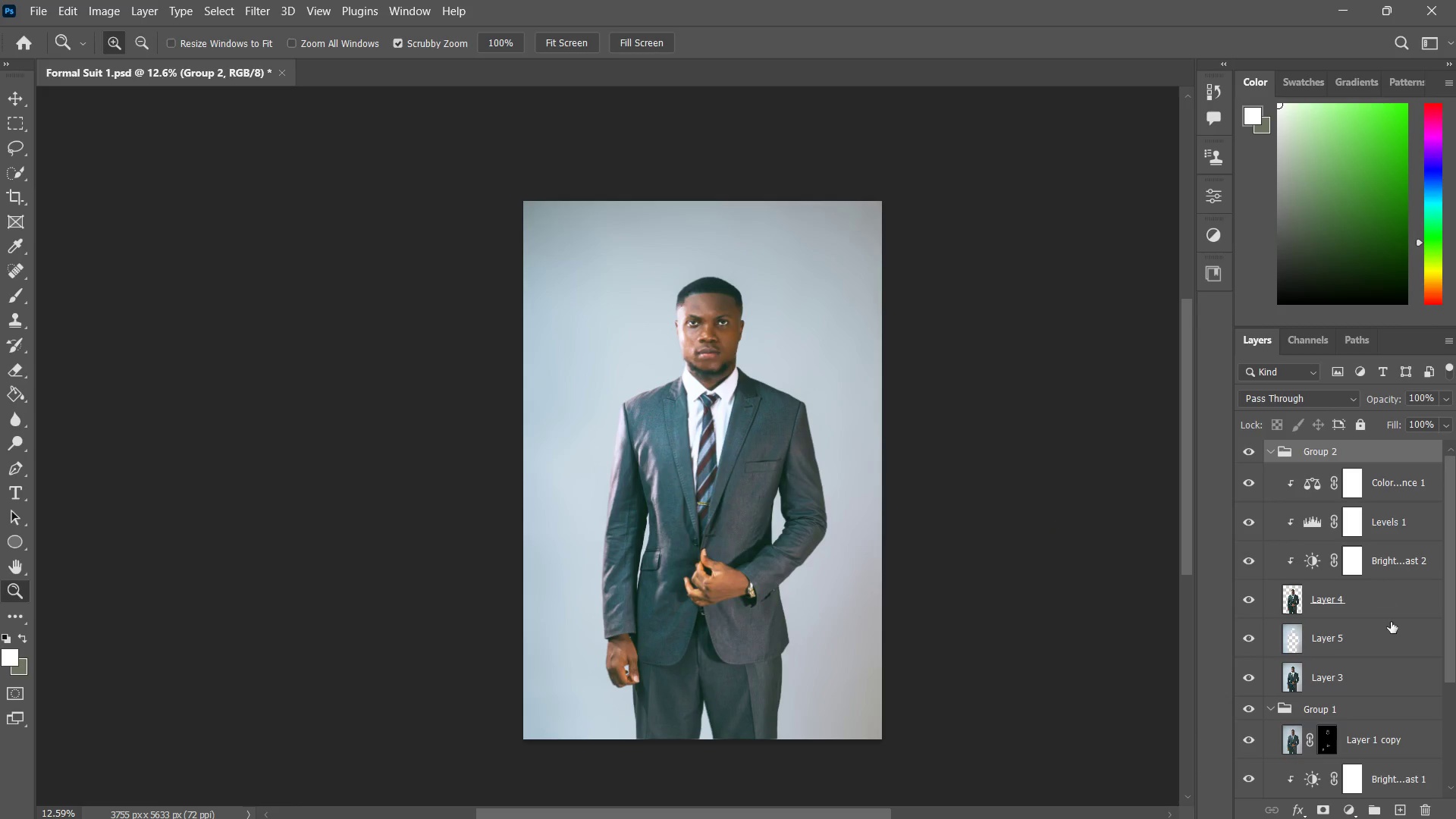 
scroll: coordinate [1393, 627], scroll_direction: down, amount: 3.0
 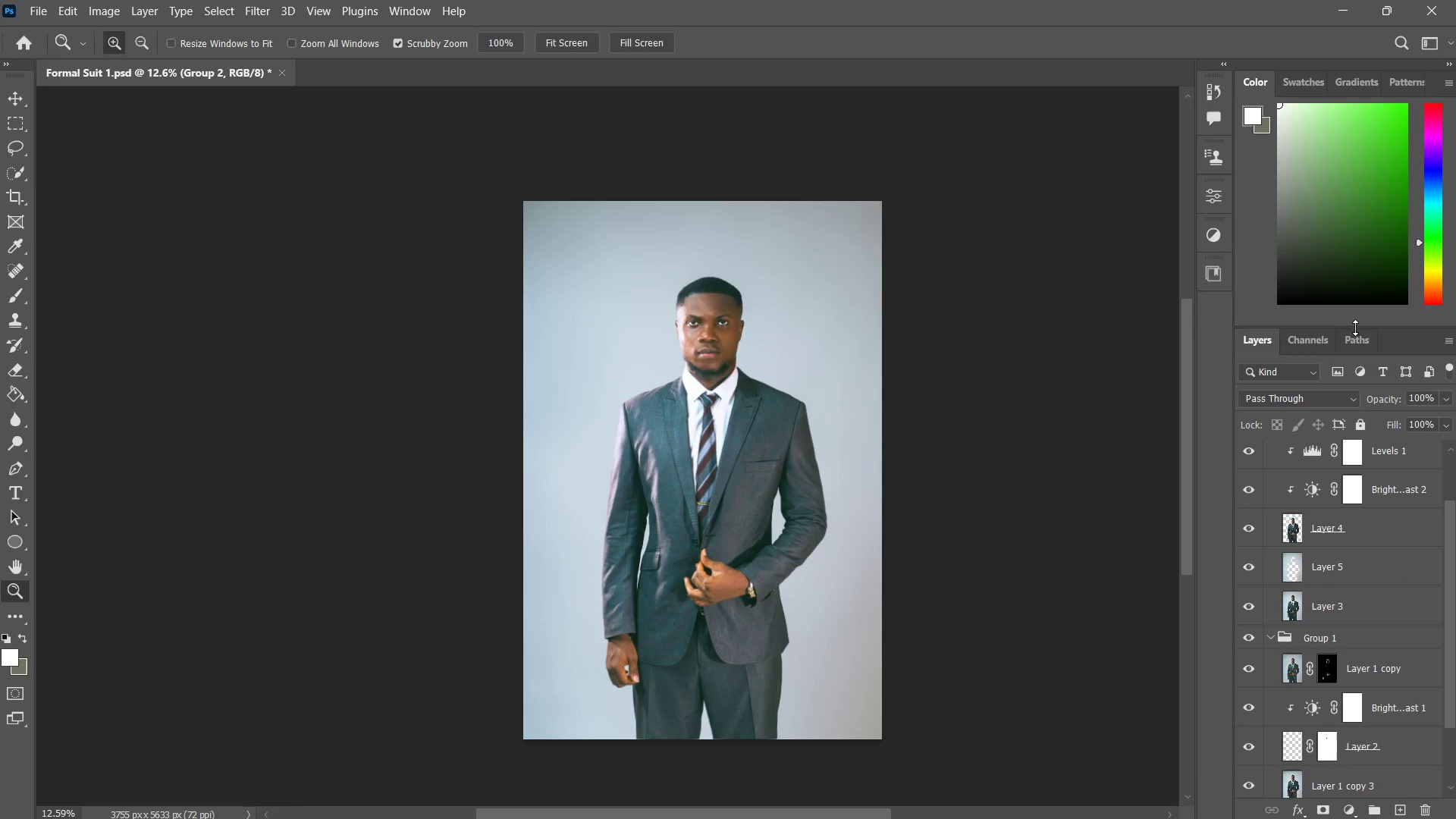 
left_click_drag(start_coordinate=[1357, 326], to_coordinate=[1334, 177])
 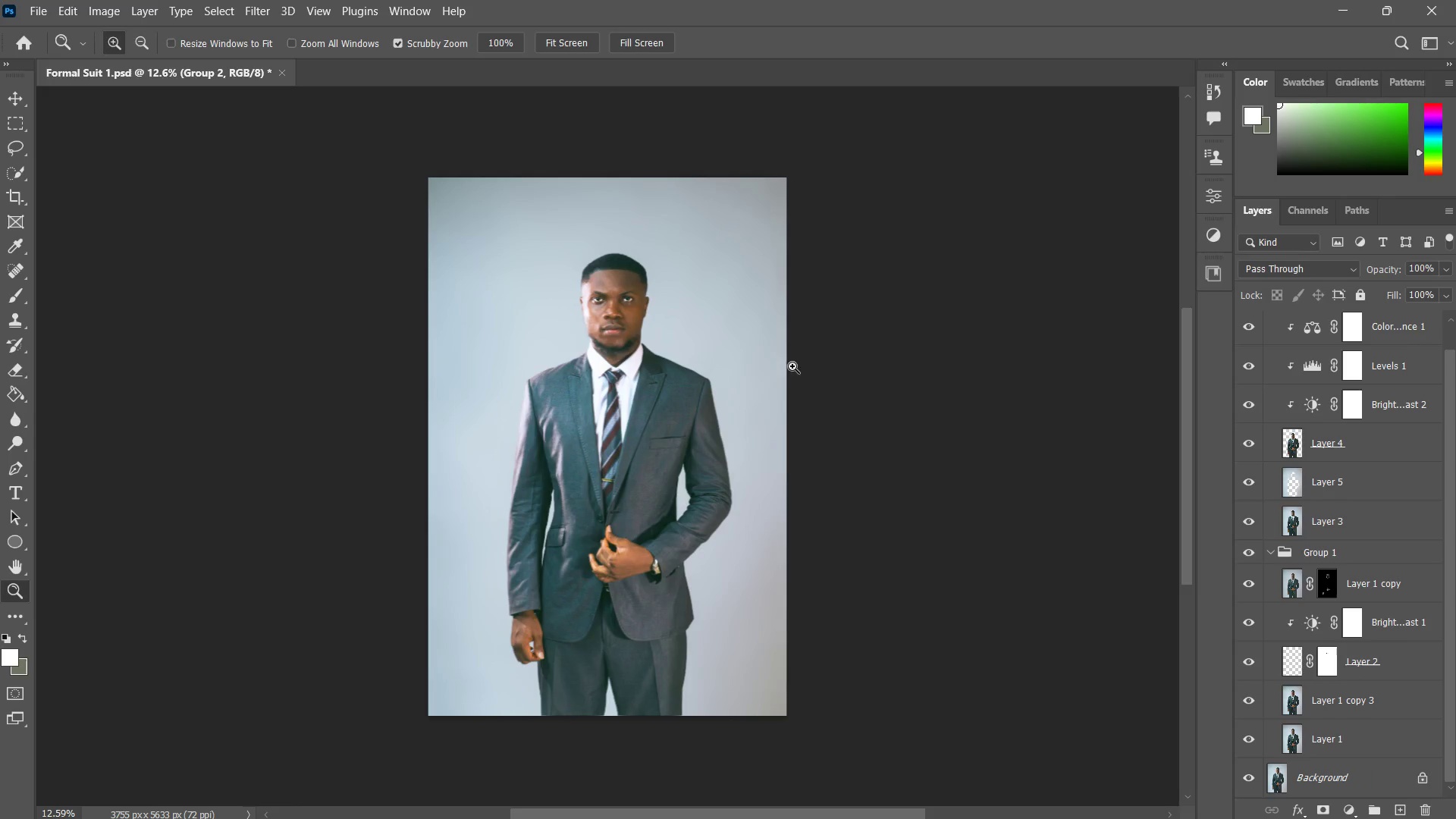 
key(Z)
 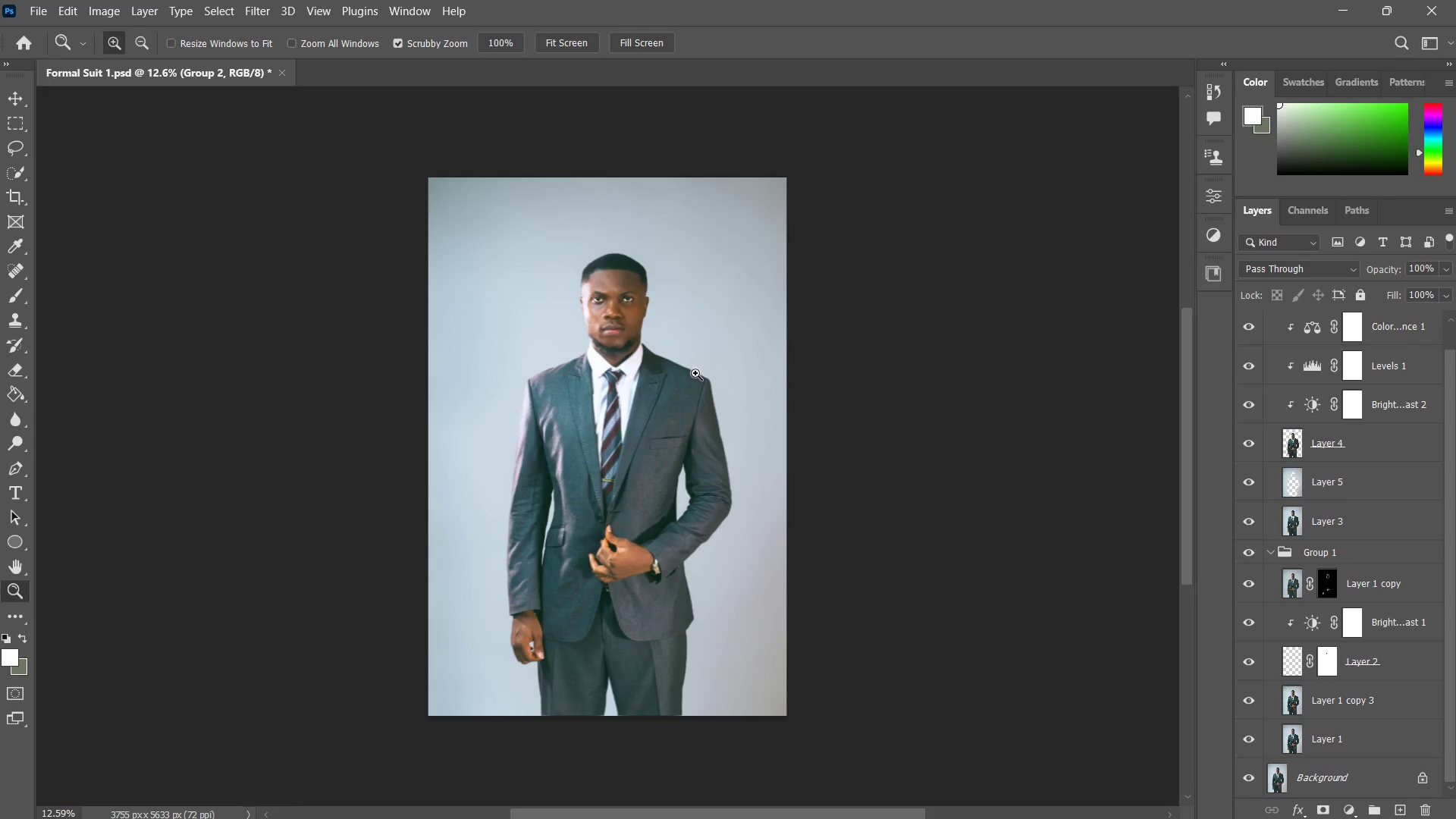 
left_click_drag(start_coordinate=[698, 372], to_coordinate=[683, 394])
 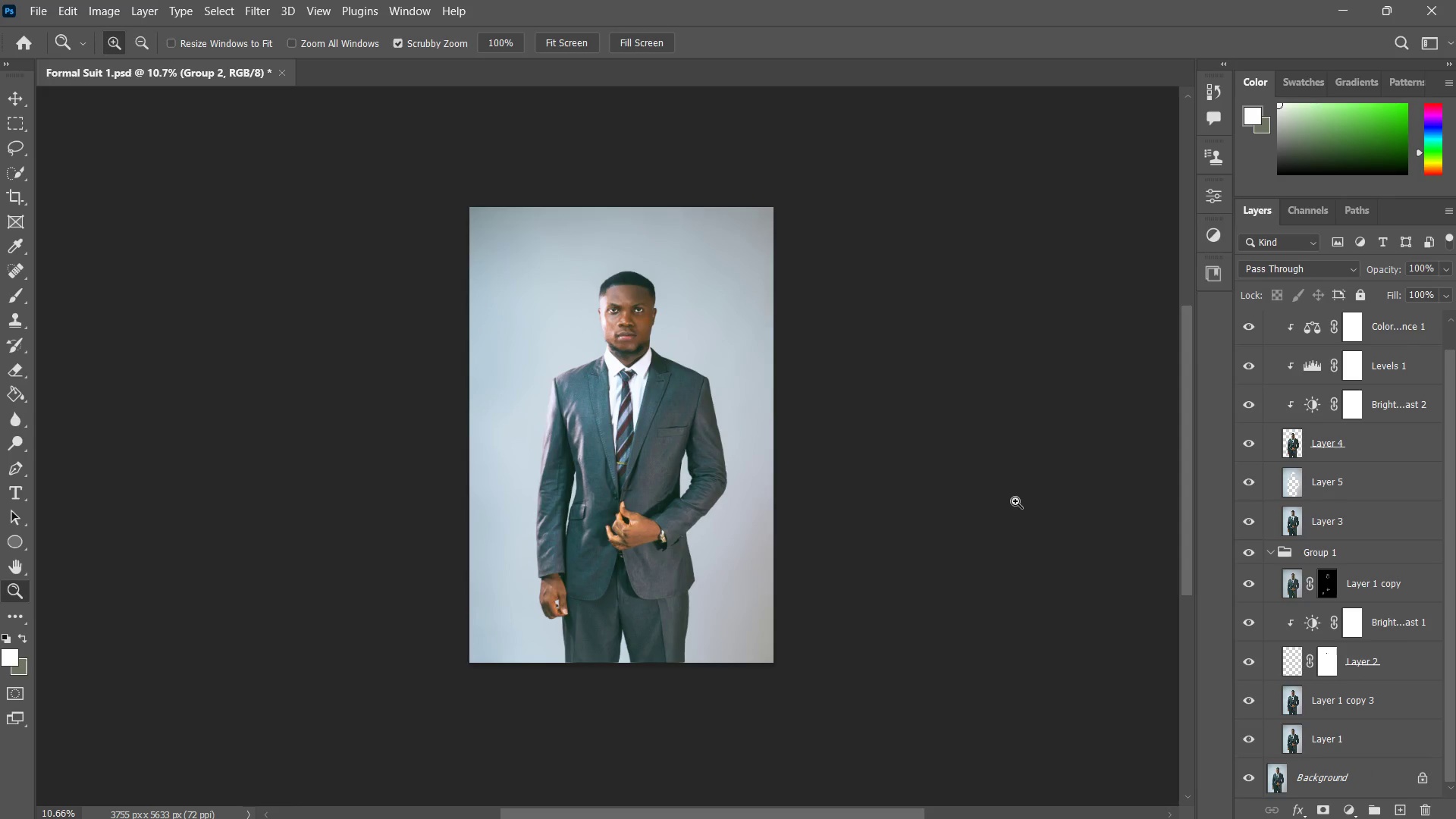 
key(Meta+Shift+S)
 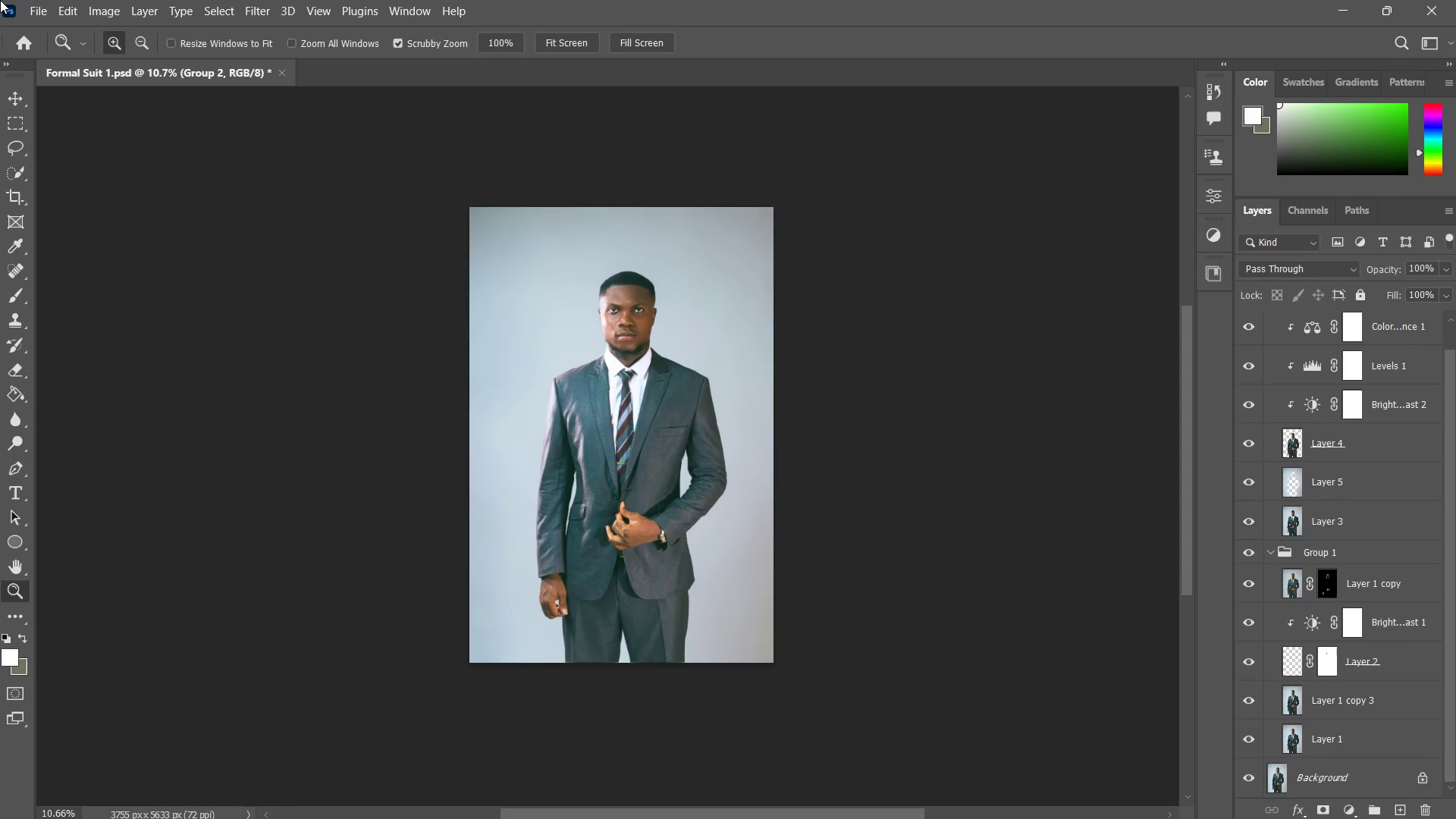 
left_click_drag(start_coordinate=[0, 0], to_coordinate=[1053, 481])
 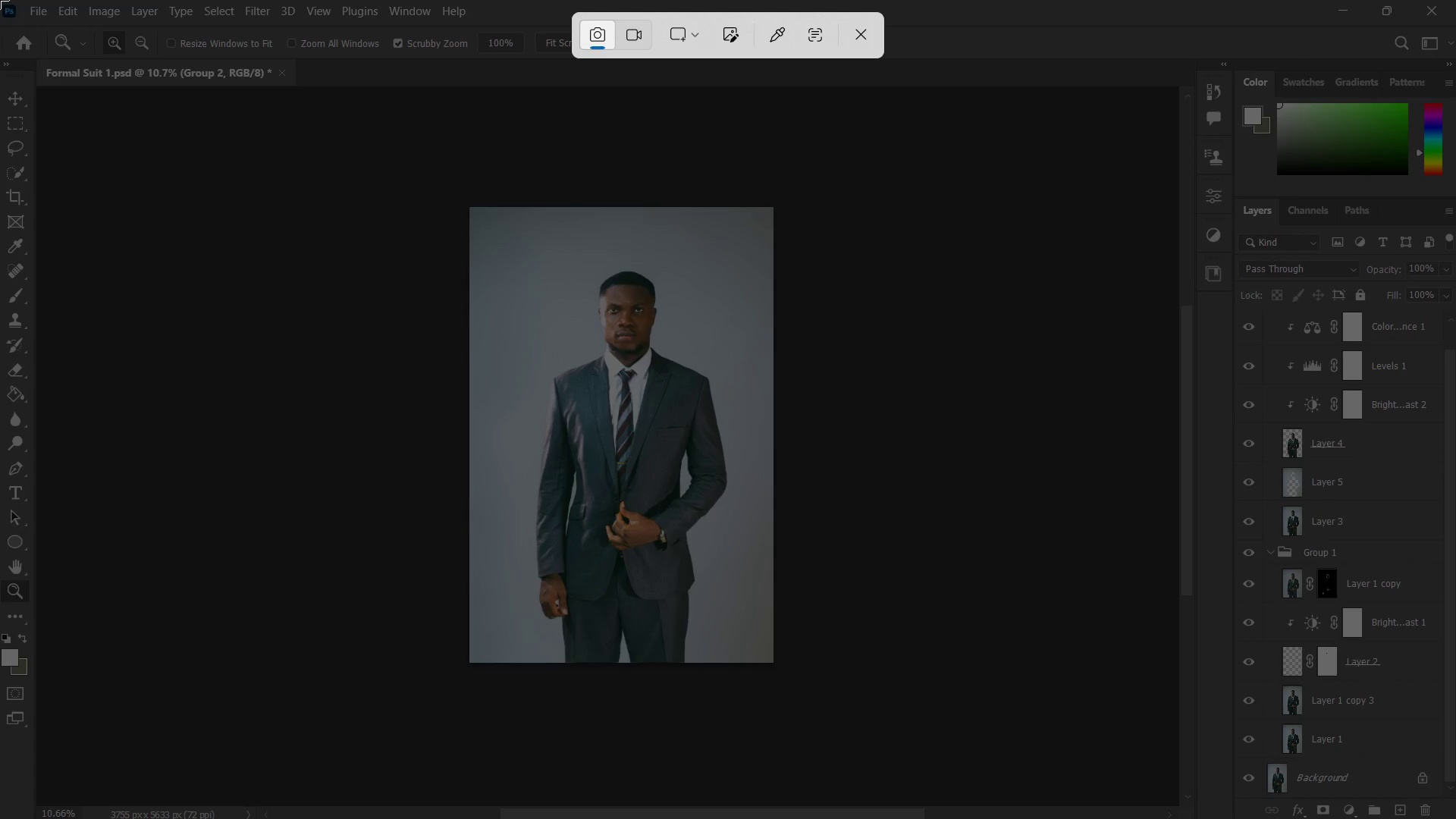 
left_click_drag(start_coordinate=[0, 0], to_coordinate=[1455, 818])
 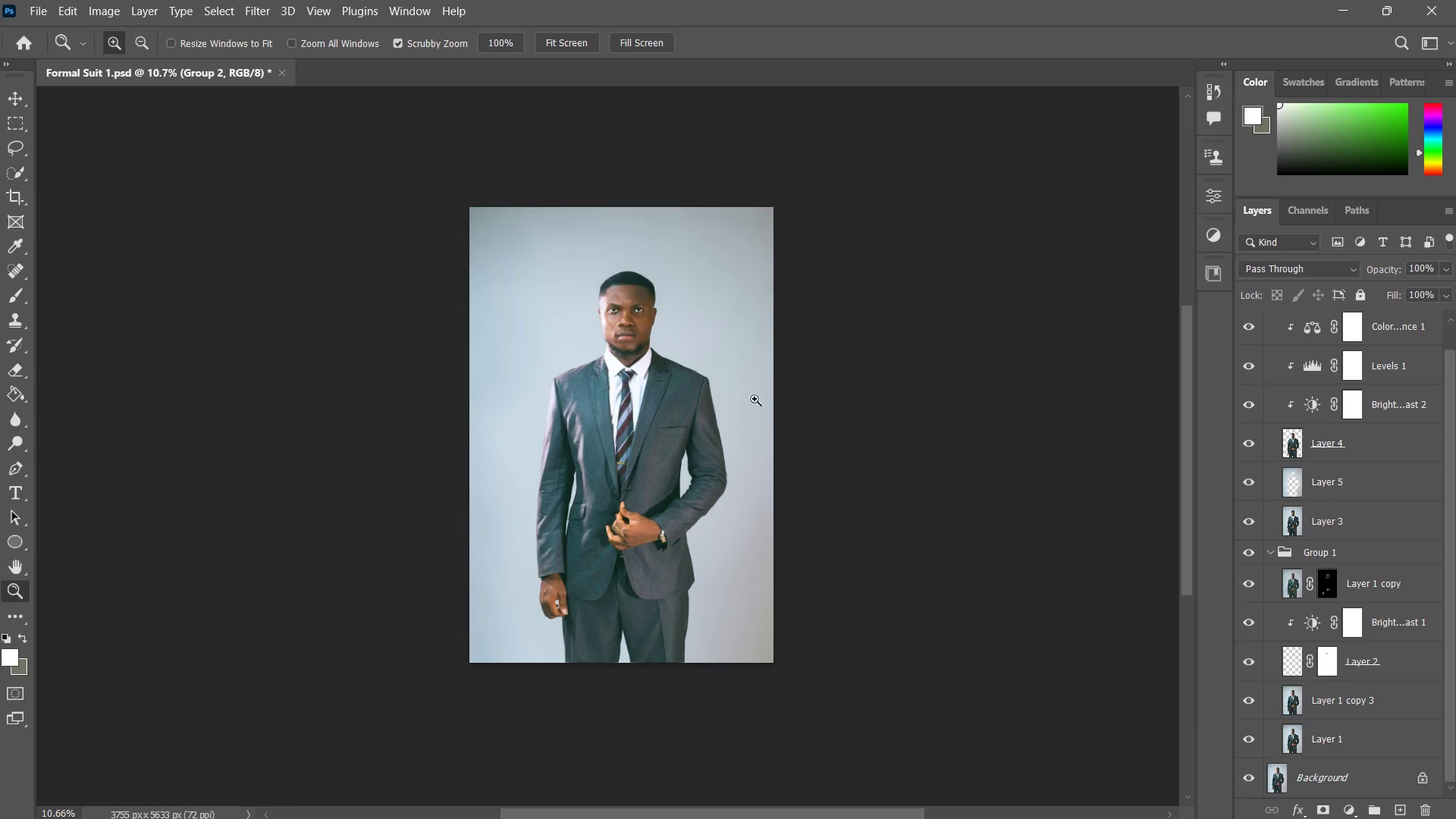 
type(zz)
 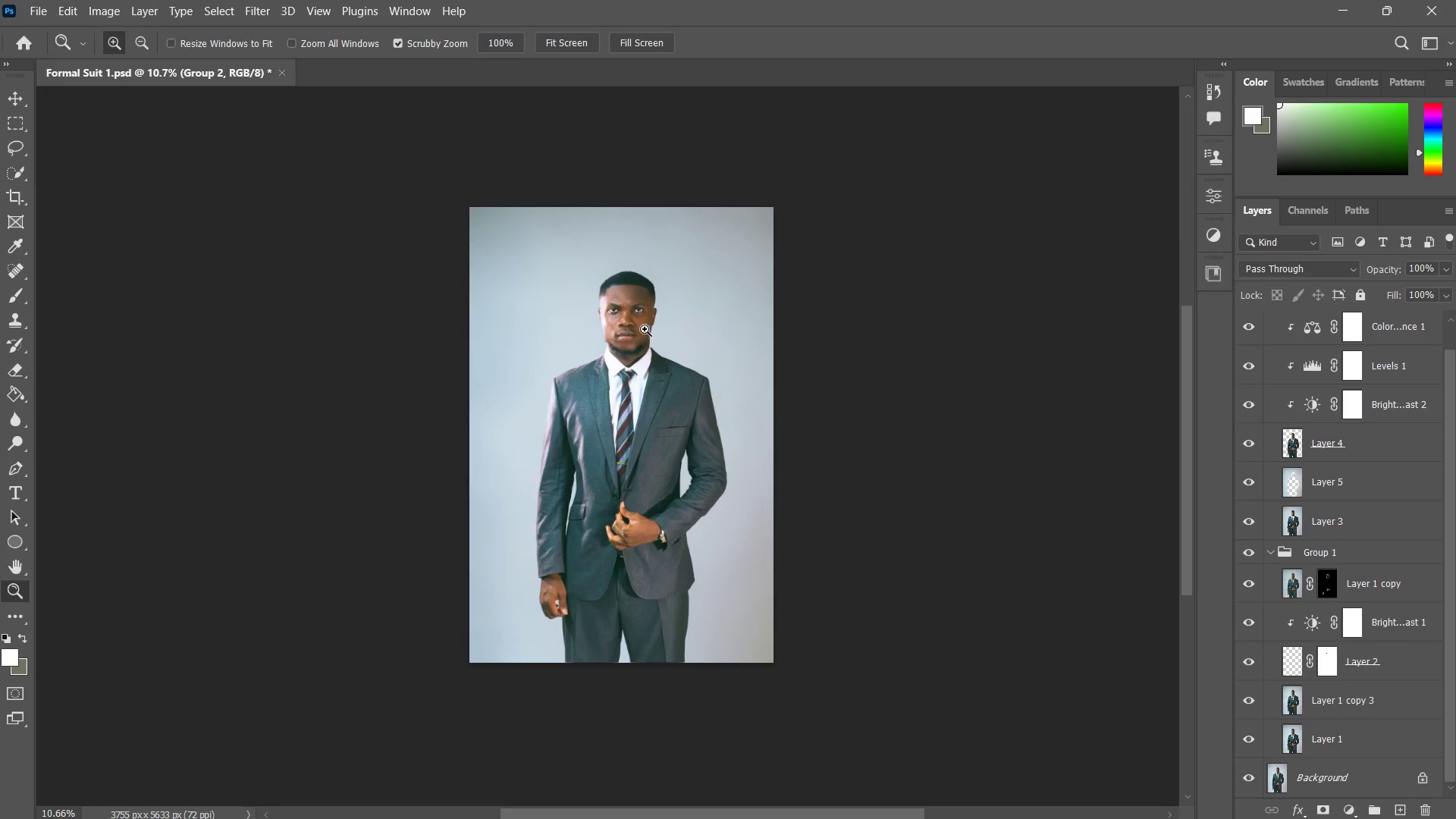 
left_click_drag(start_coordinate=[645, 329], to_coordinate=[660, 296])
 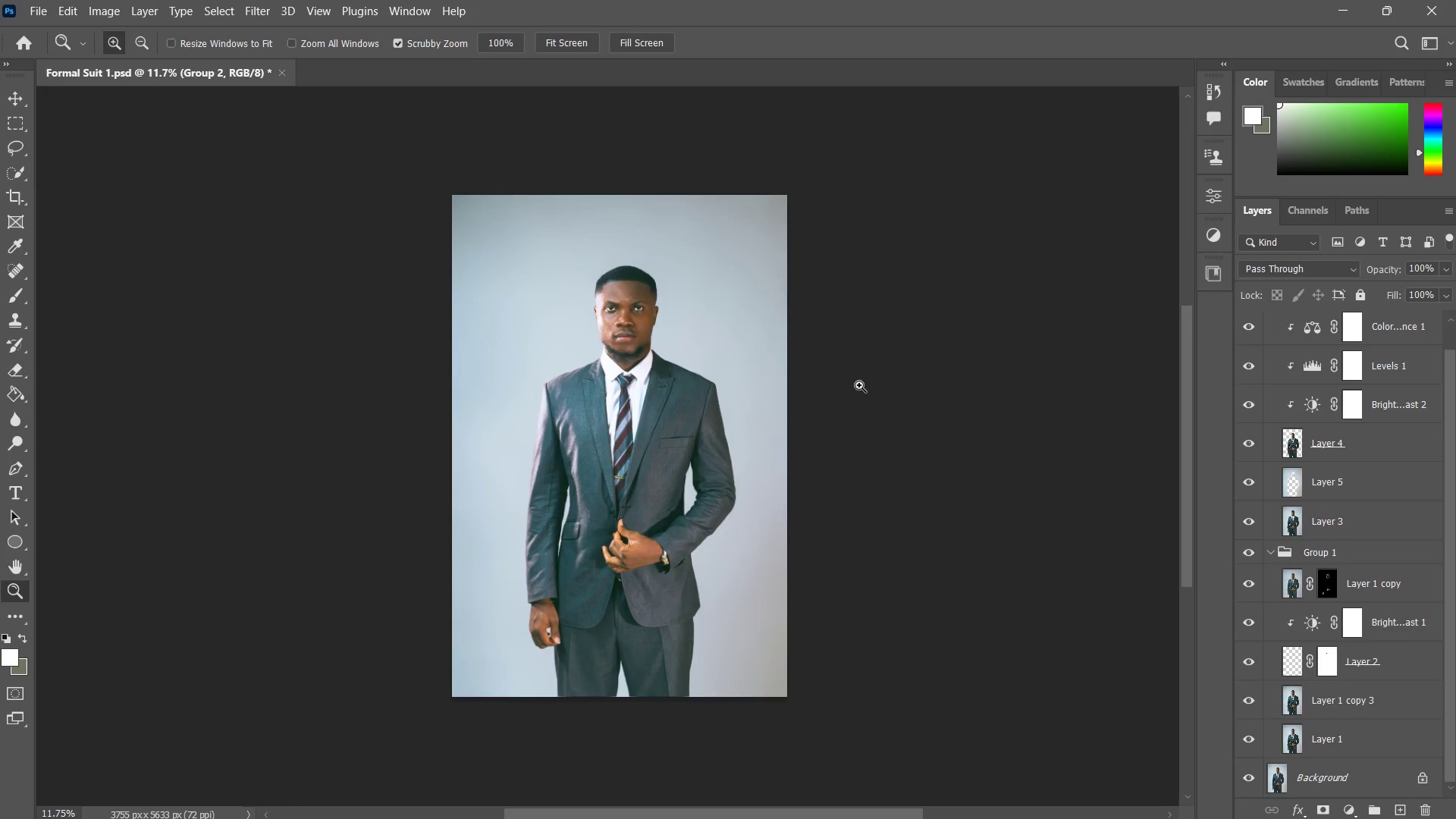 
scroll: coordinate [679, 435], scroll_direction: up, amount: 1.0
 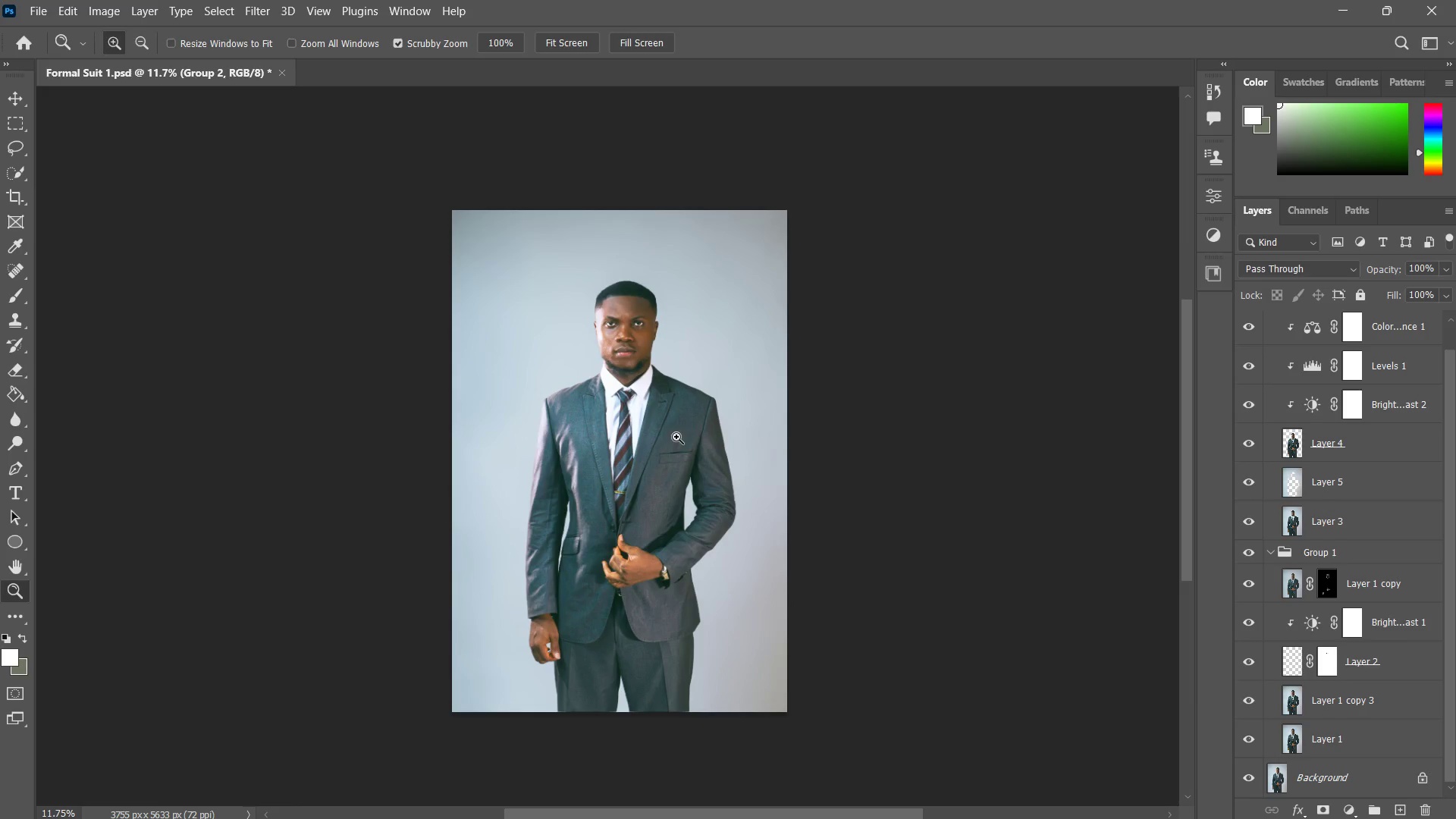 
left_click_drag(start_coordinate=[651, 440], to_coordinate=[656, 439])
 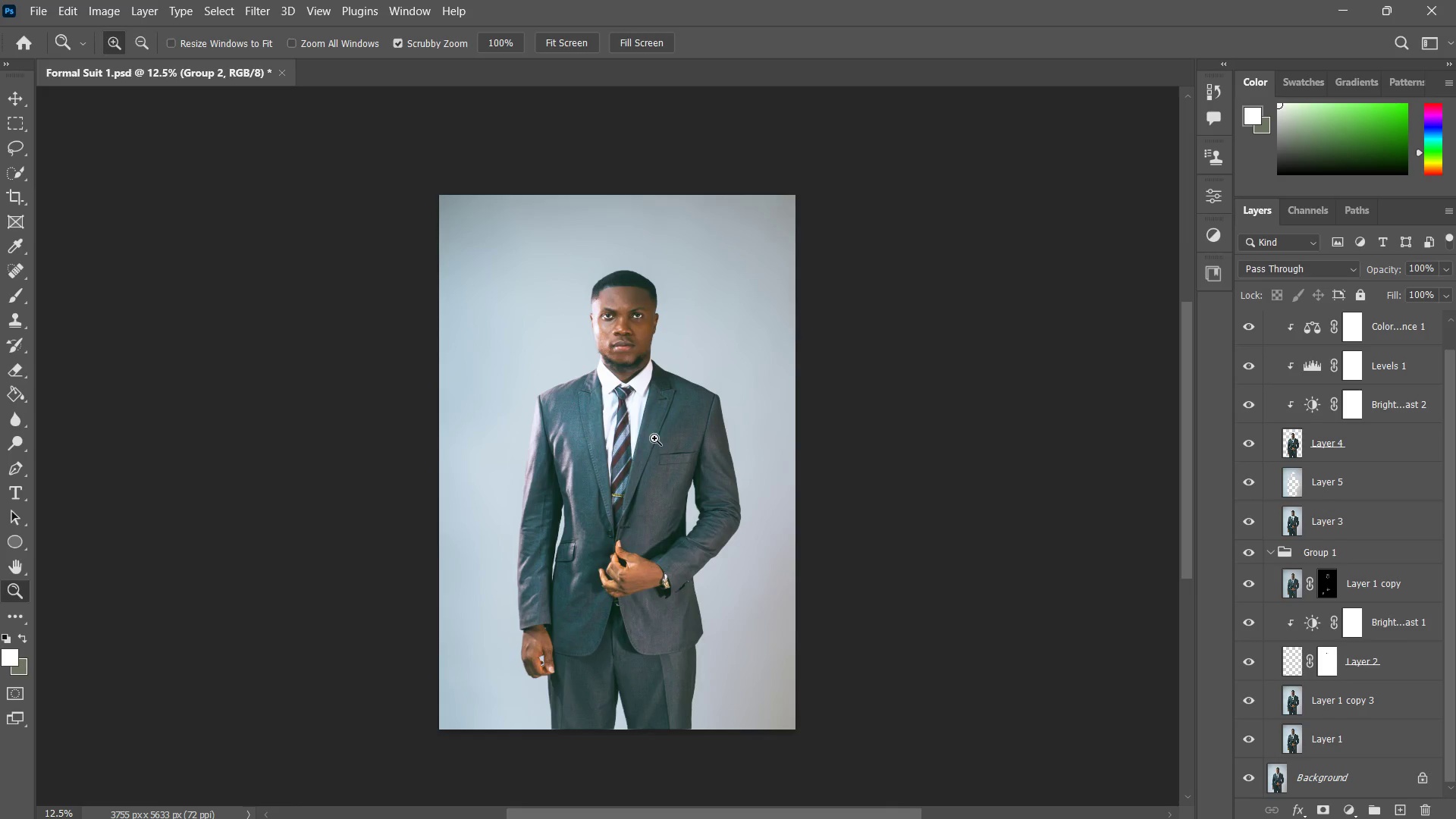 
left_click([654, 437])
 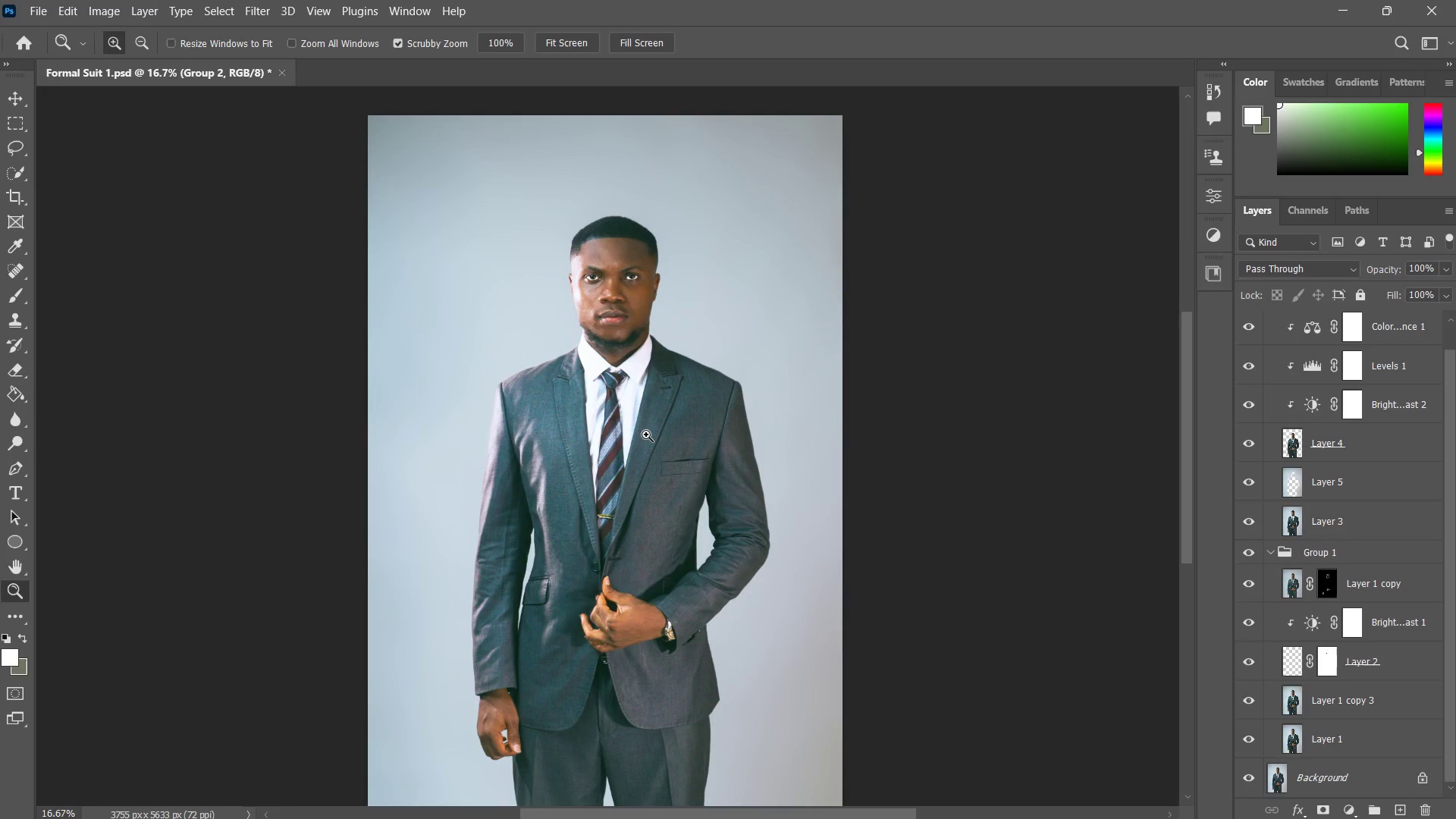 
key(Control+ControlLeft)
 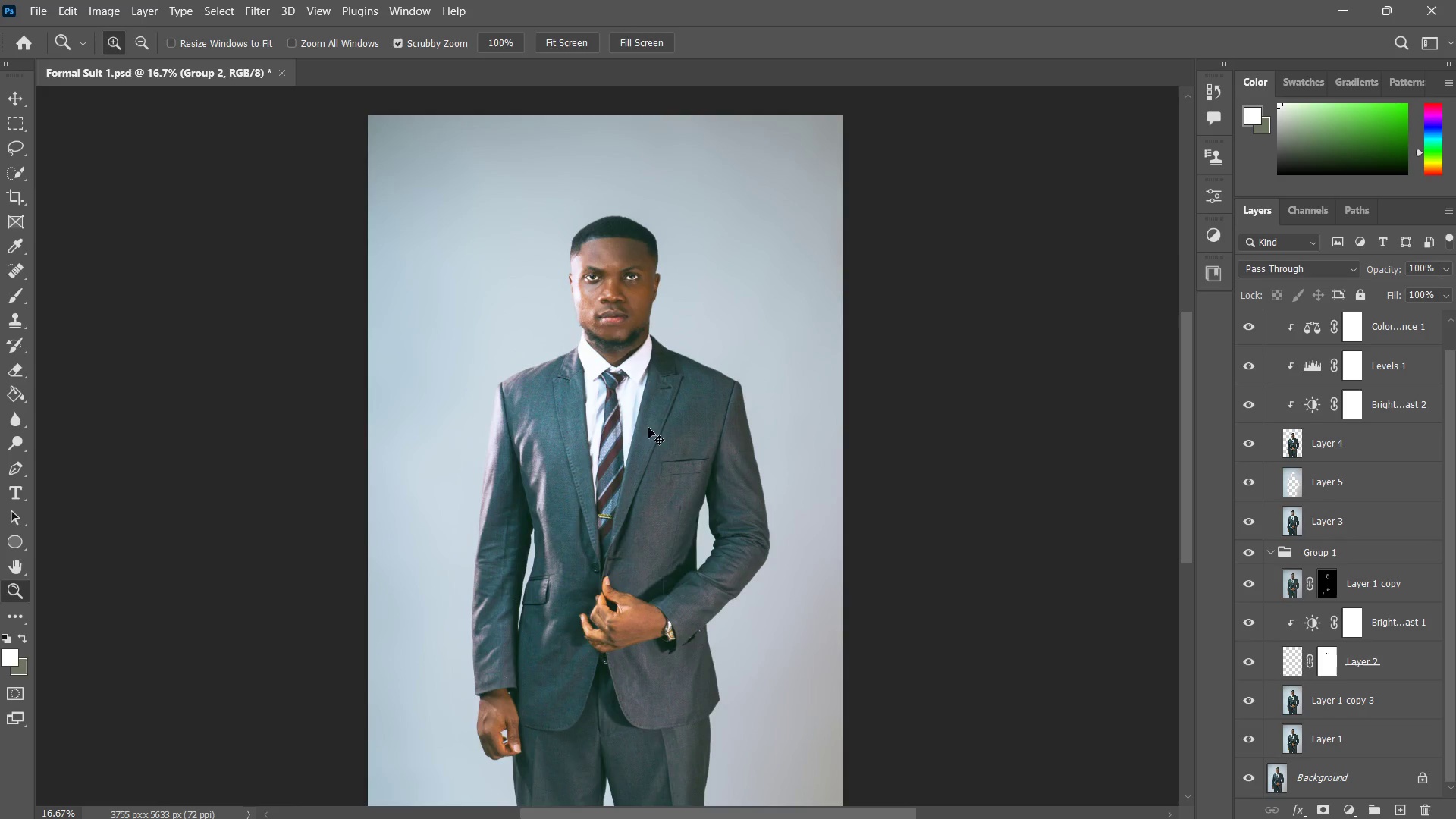 
key(Control+S)
 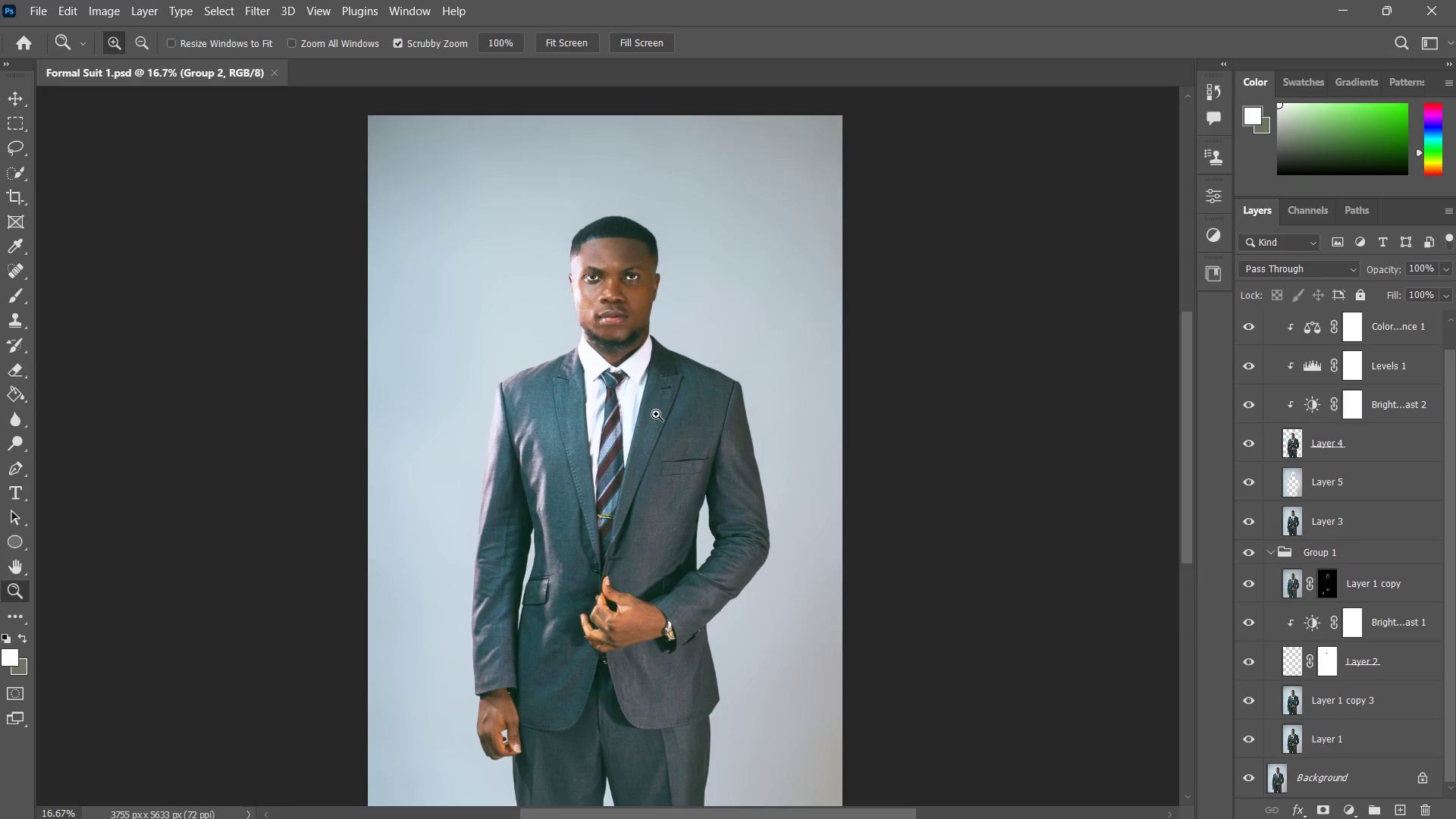 
wait(8.88)
 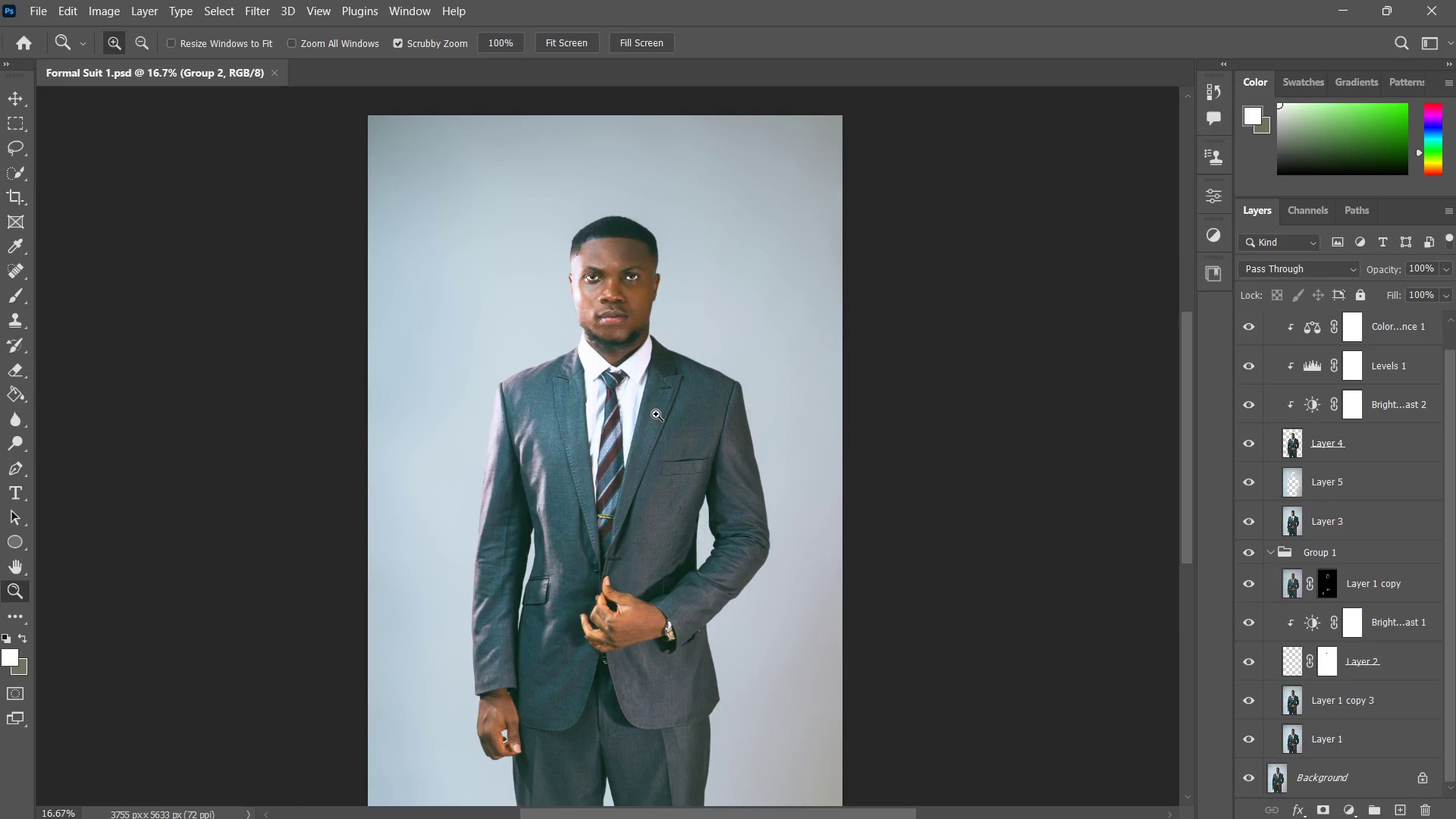 
key(Control+S)
 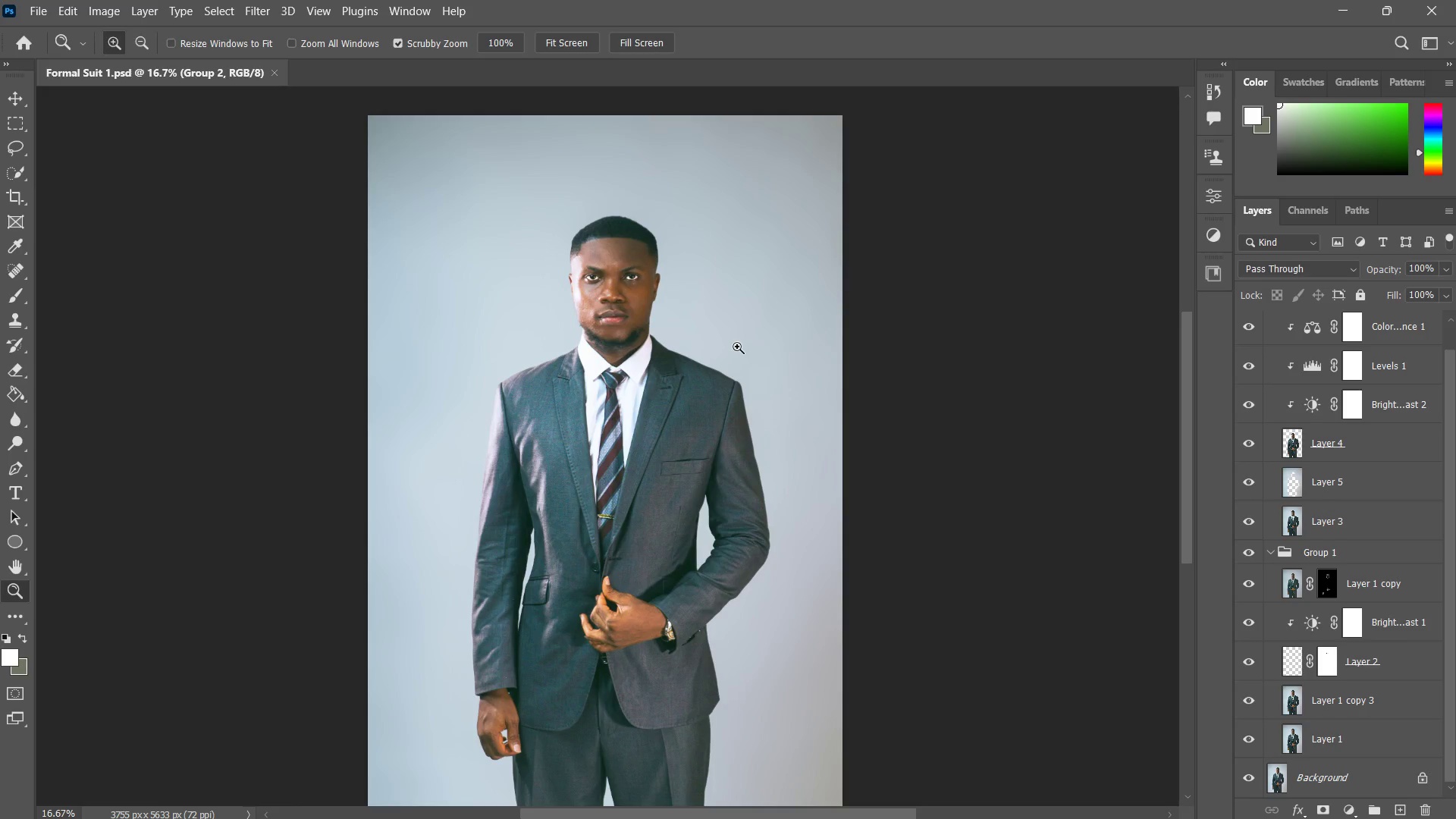 
hold_key(key=ControlLeft, duration=0.92)
 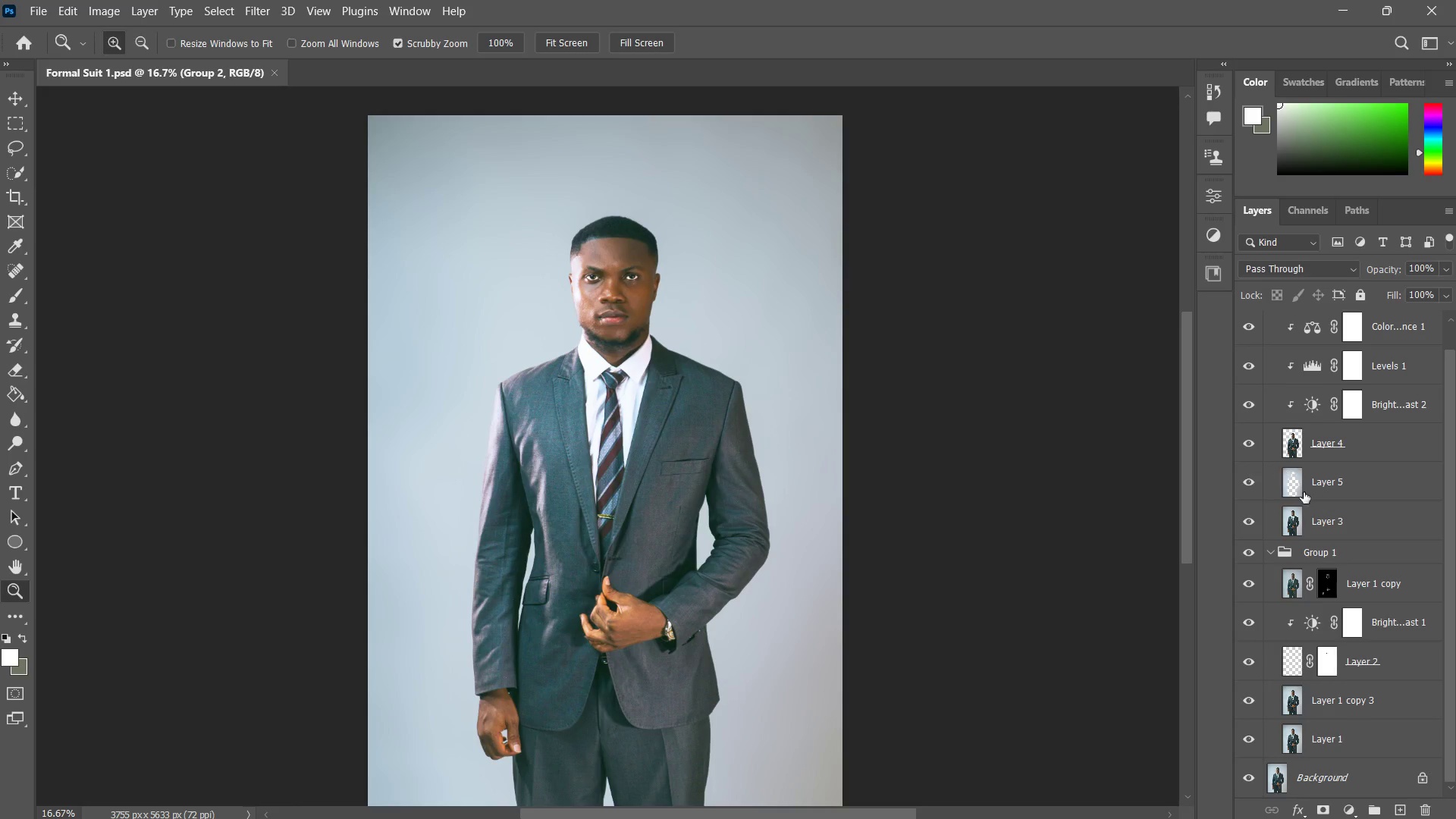 
scroll: coordinate [1310, 486], scroll_direction: up, amount: 6.0
 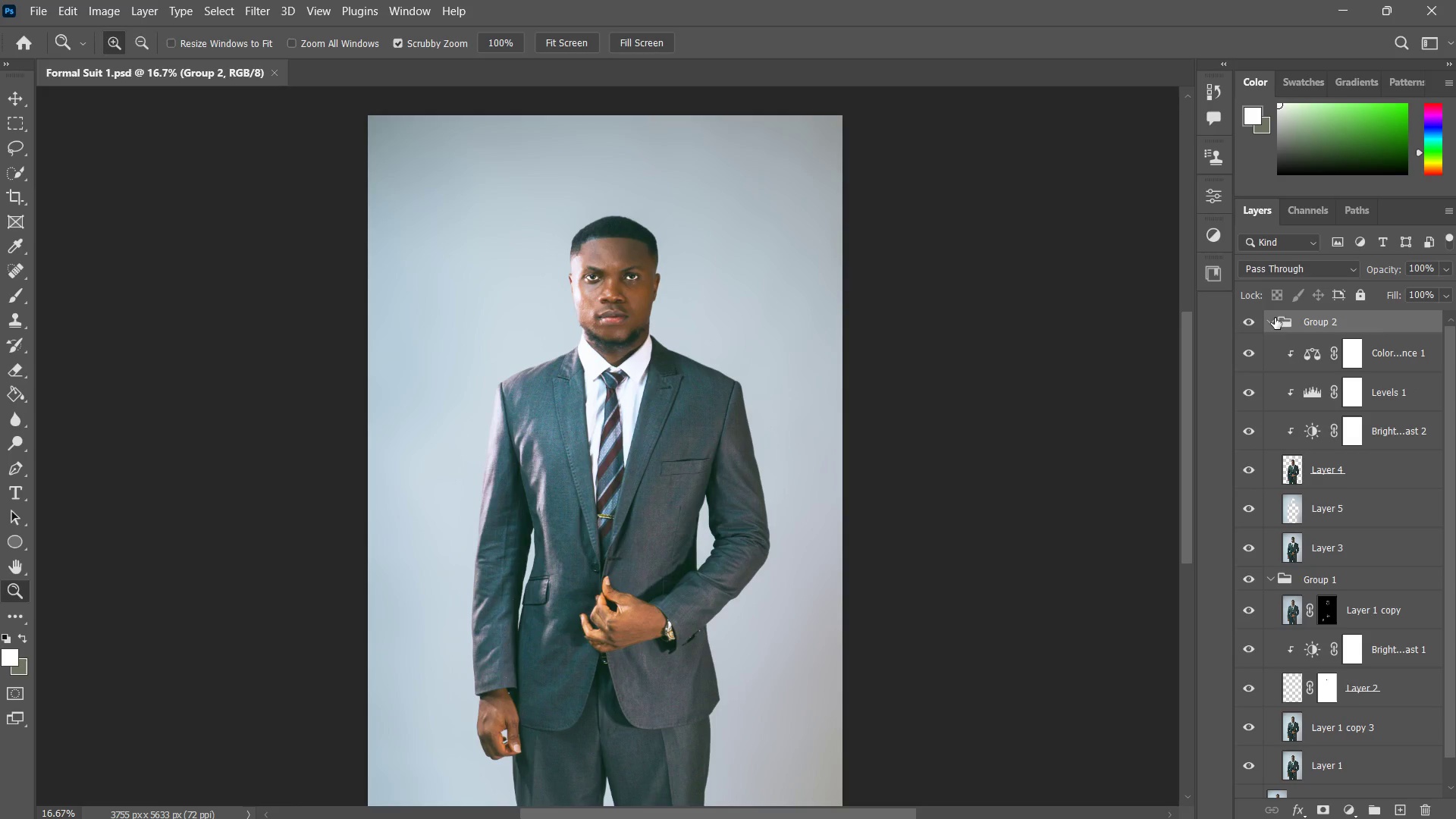 
left_click([1269, 321])
 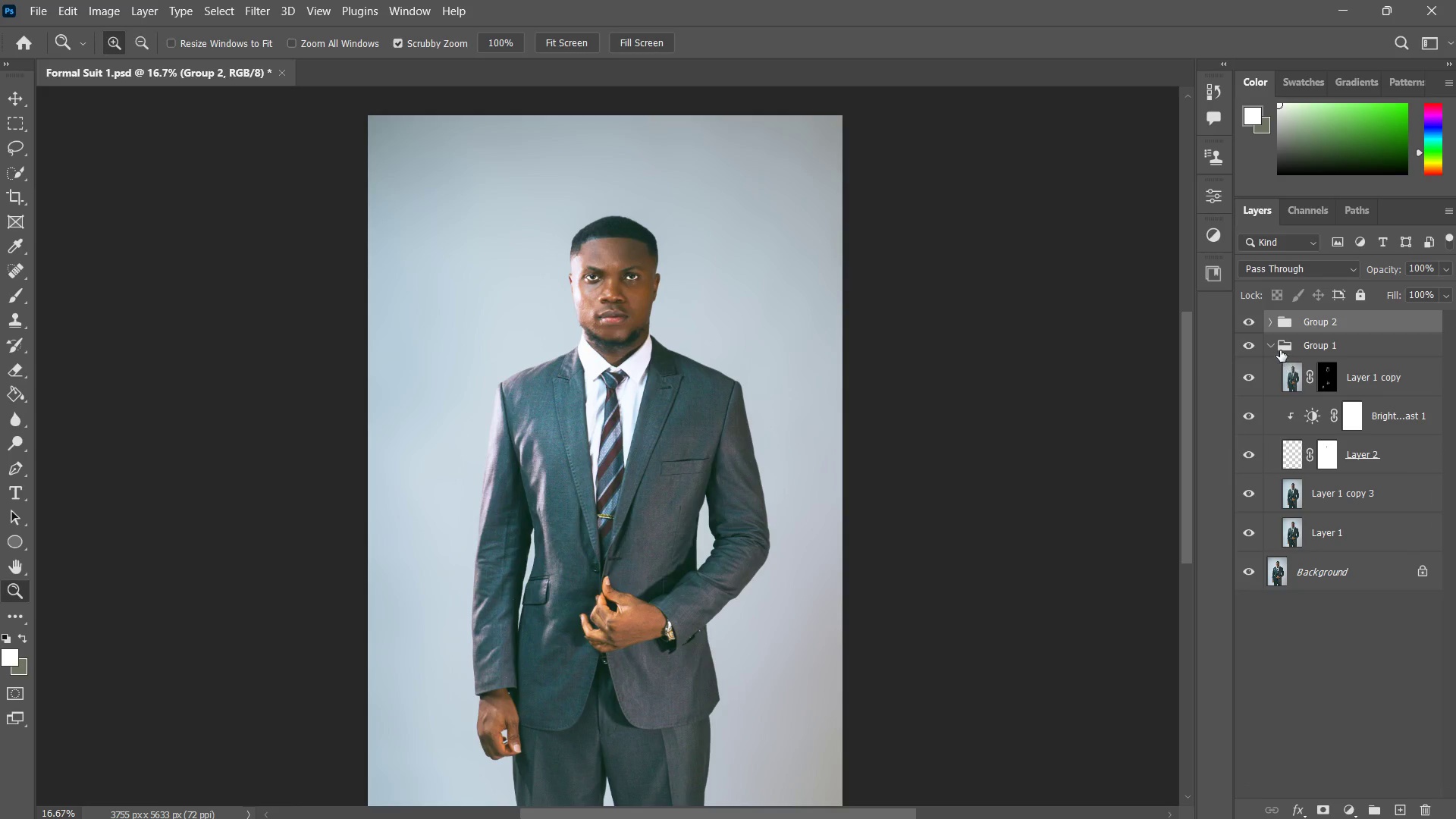 
left_click([1272, 346])
 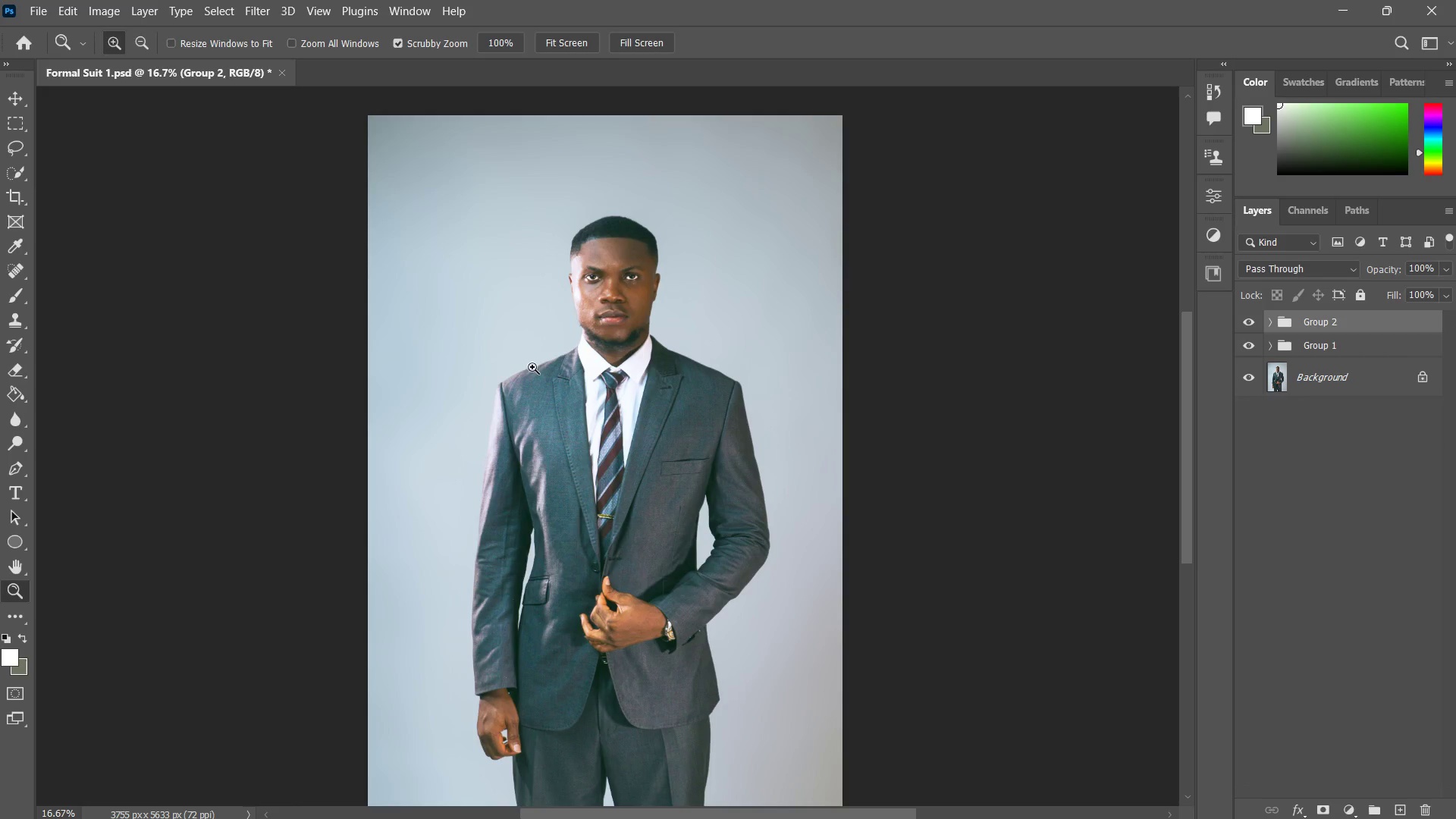 
key(Control+S)
 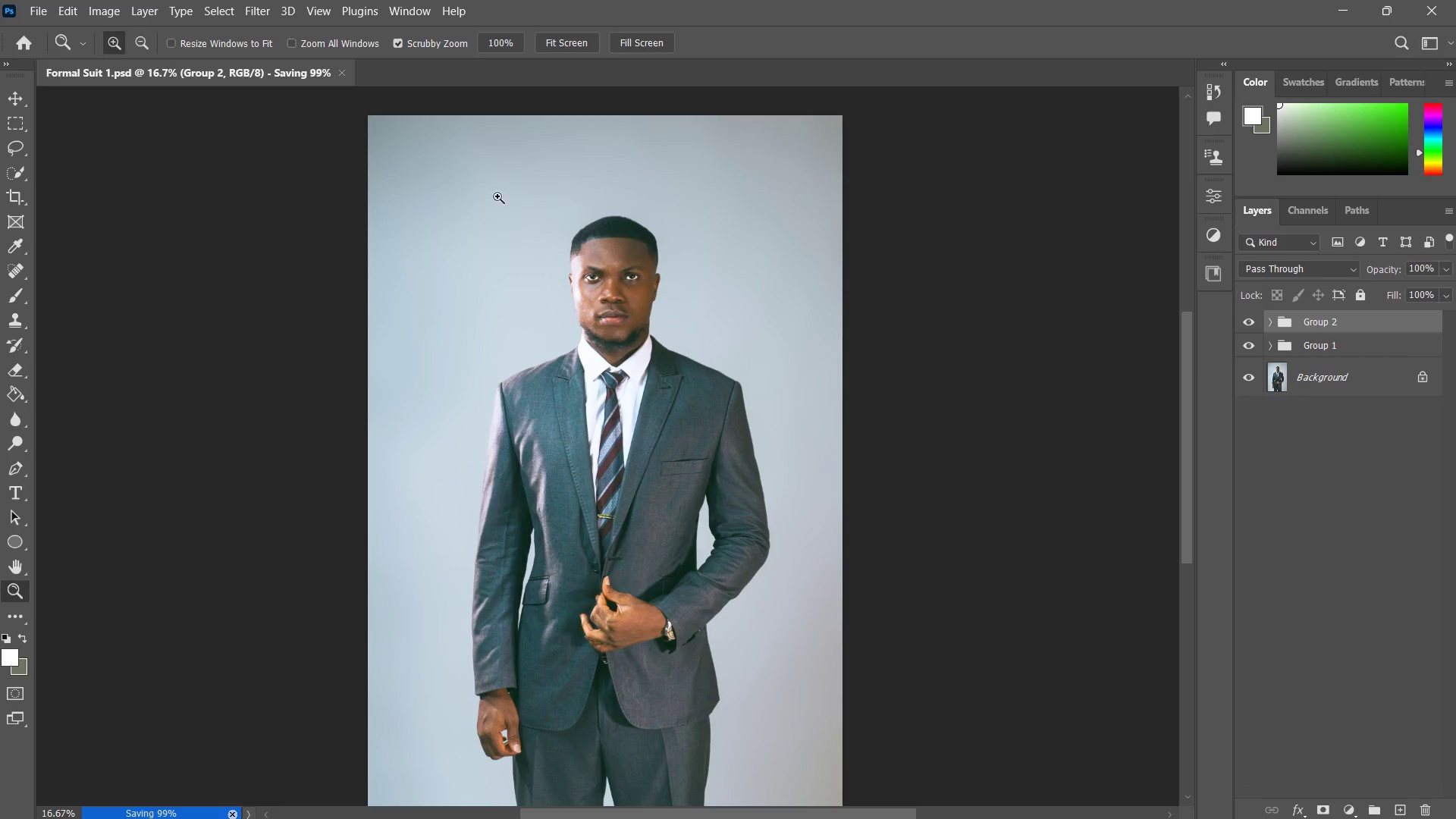 
key(Alt+Tab)
 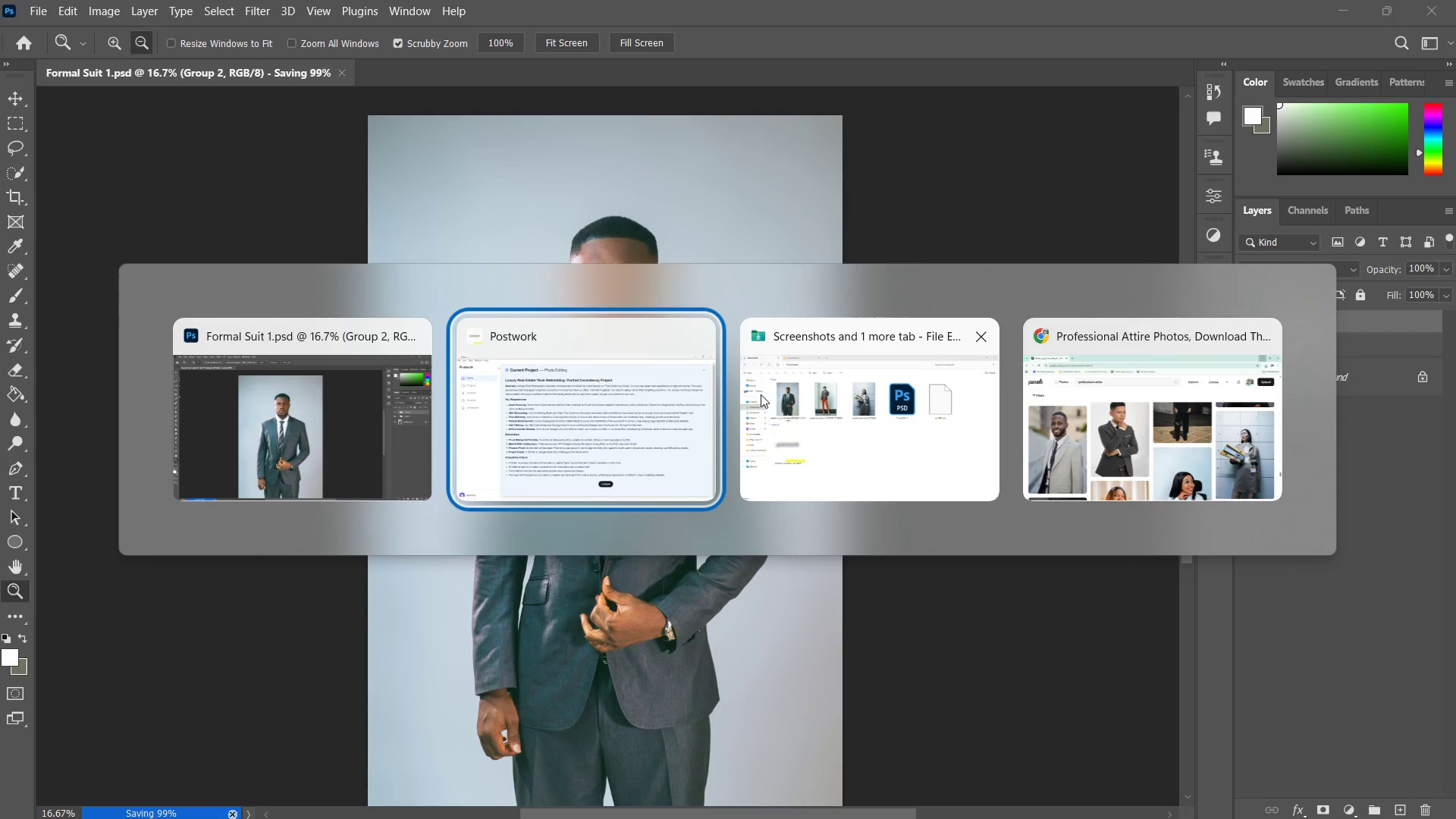 
left_click([839, 416])
 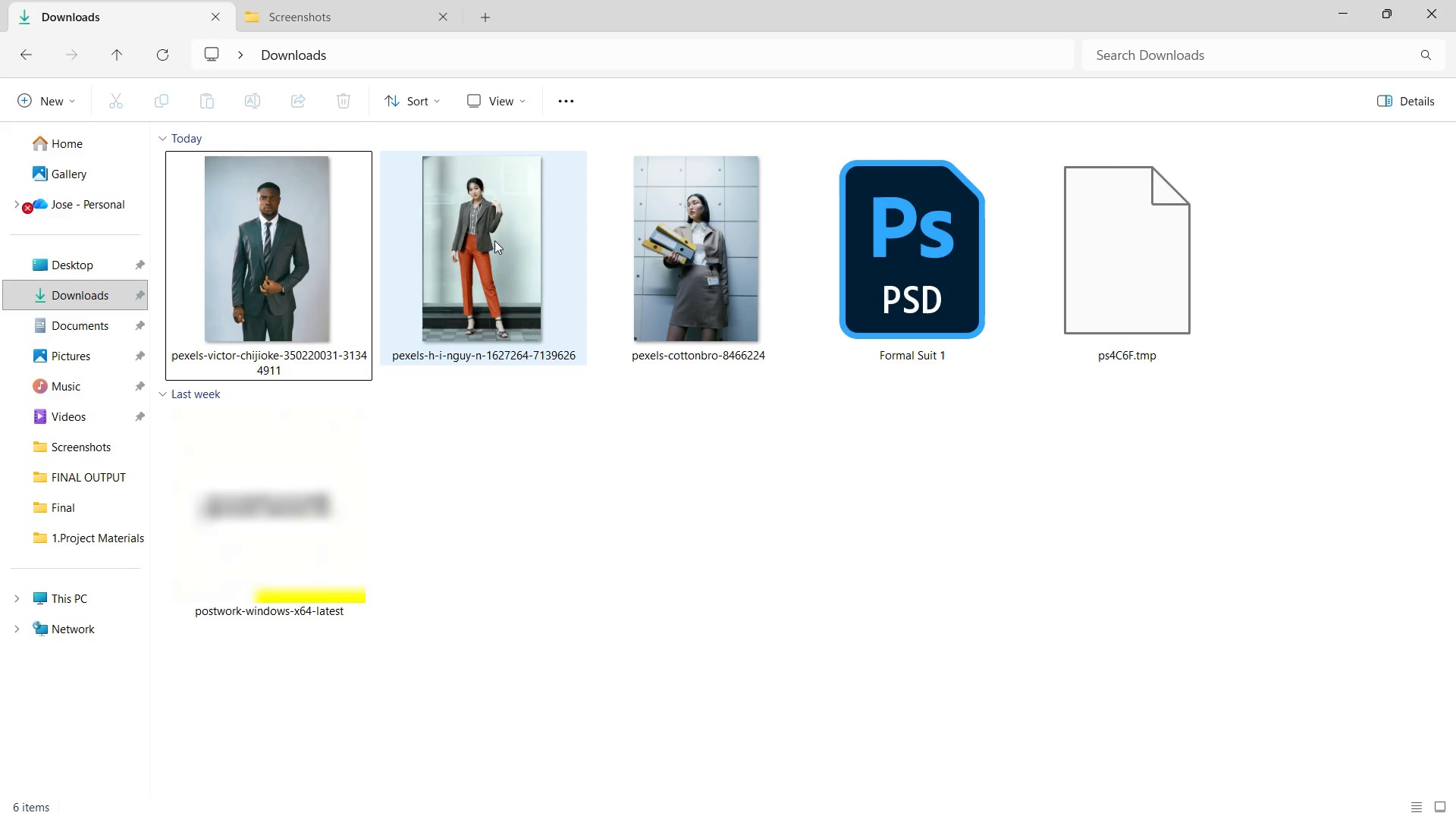 
left_click([454, 239])
 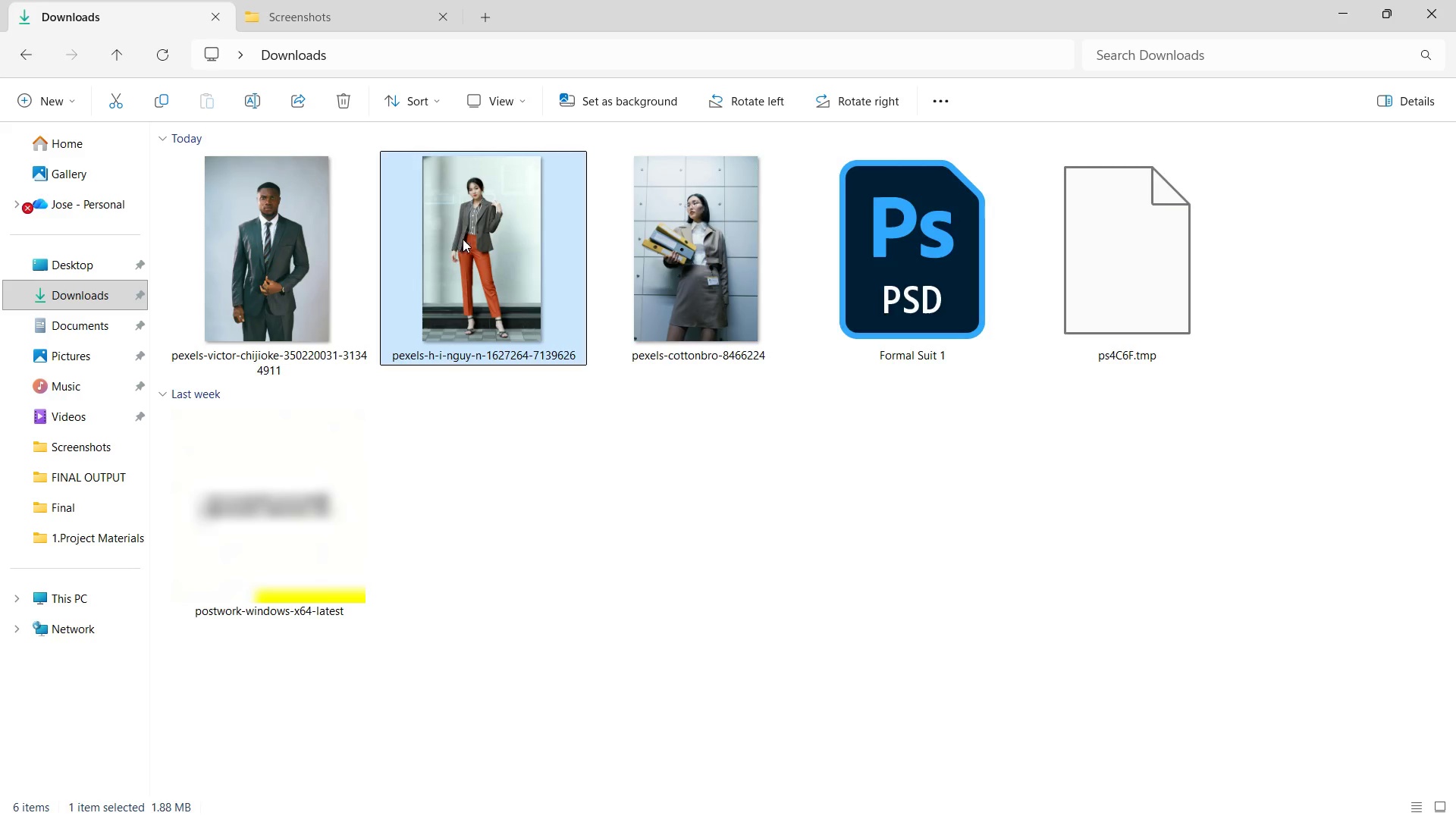 
right_click([454, 239])
 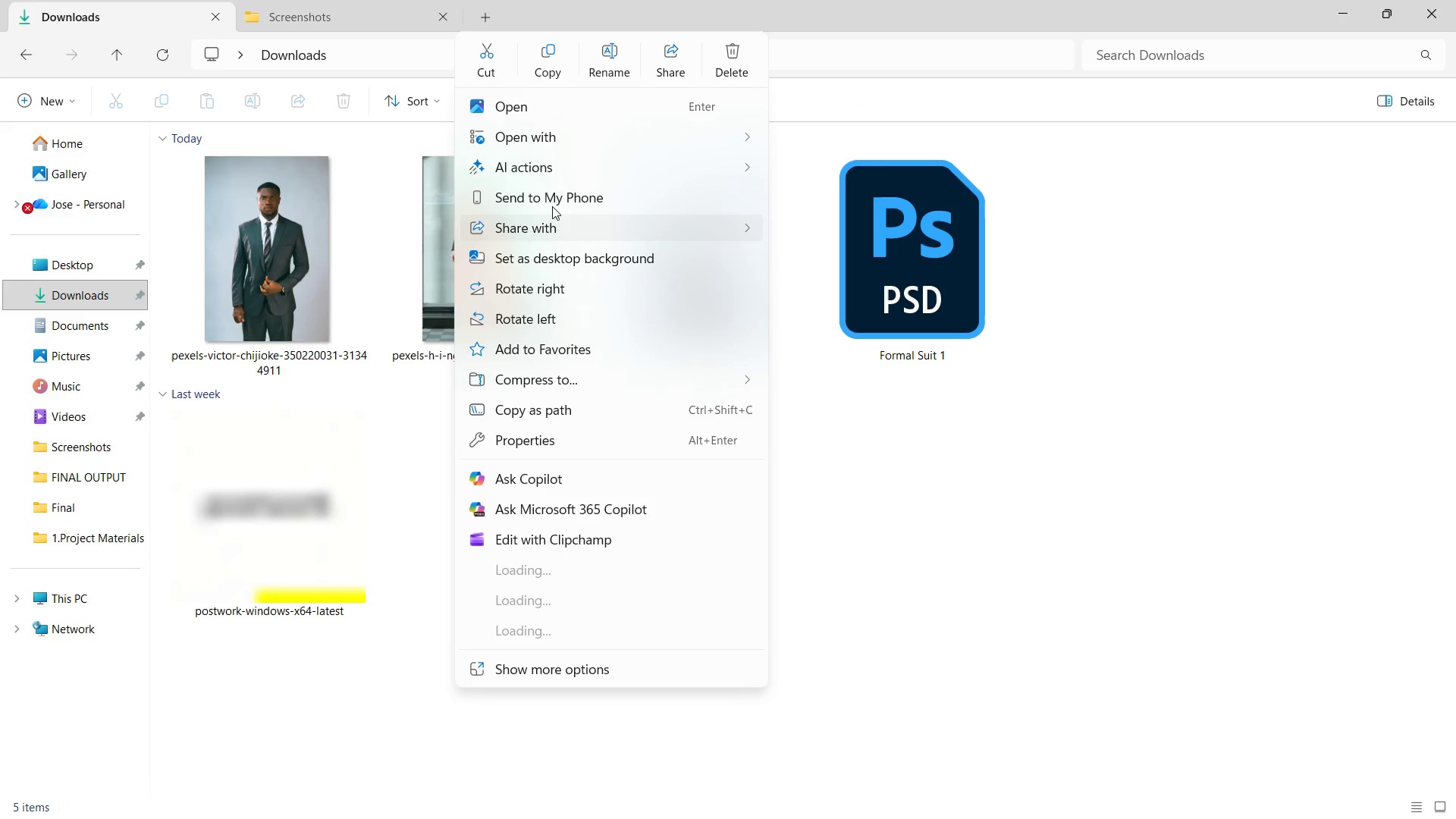 
left_click([541, 138])
 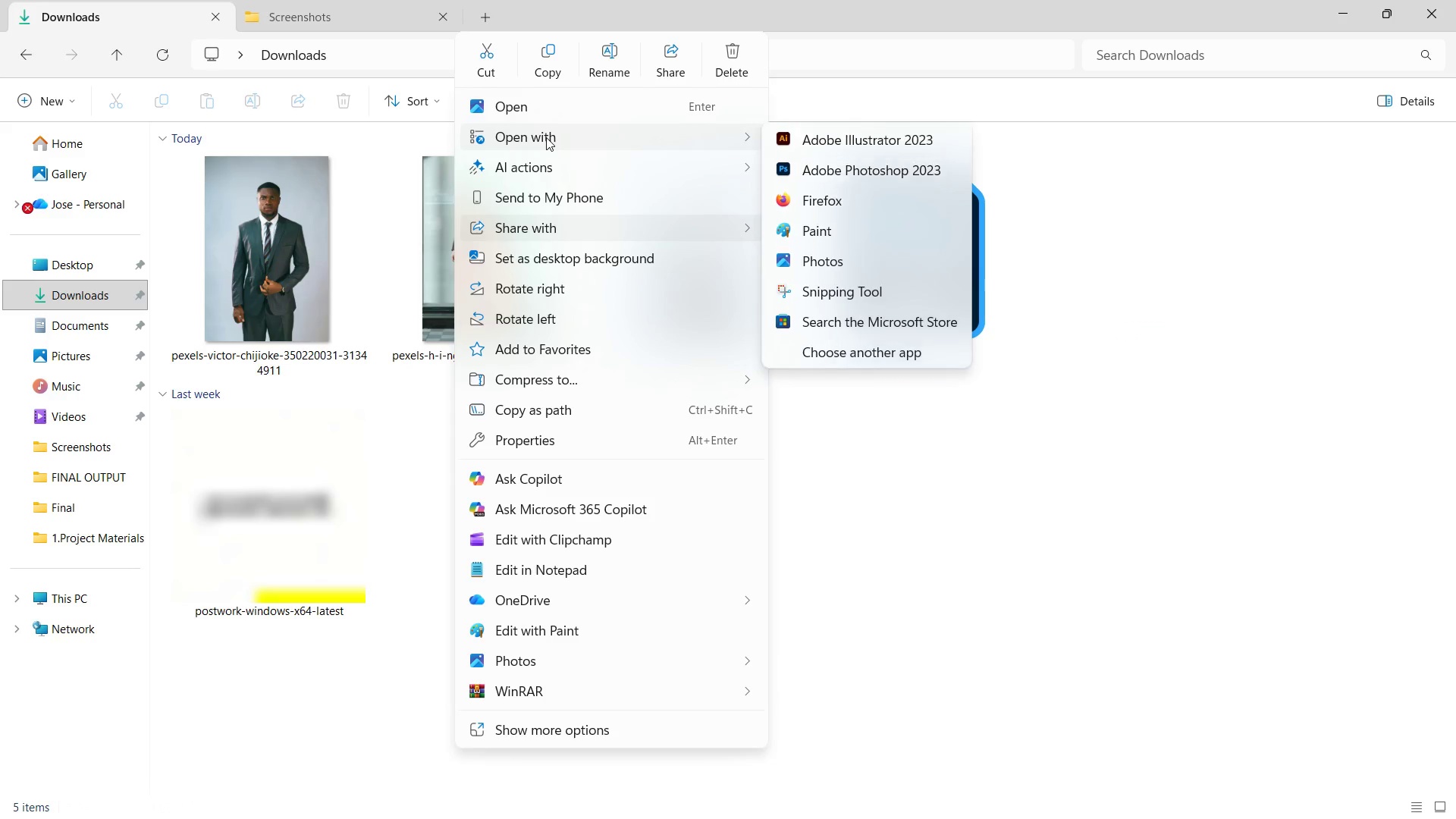 
left_click([802, 169])
 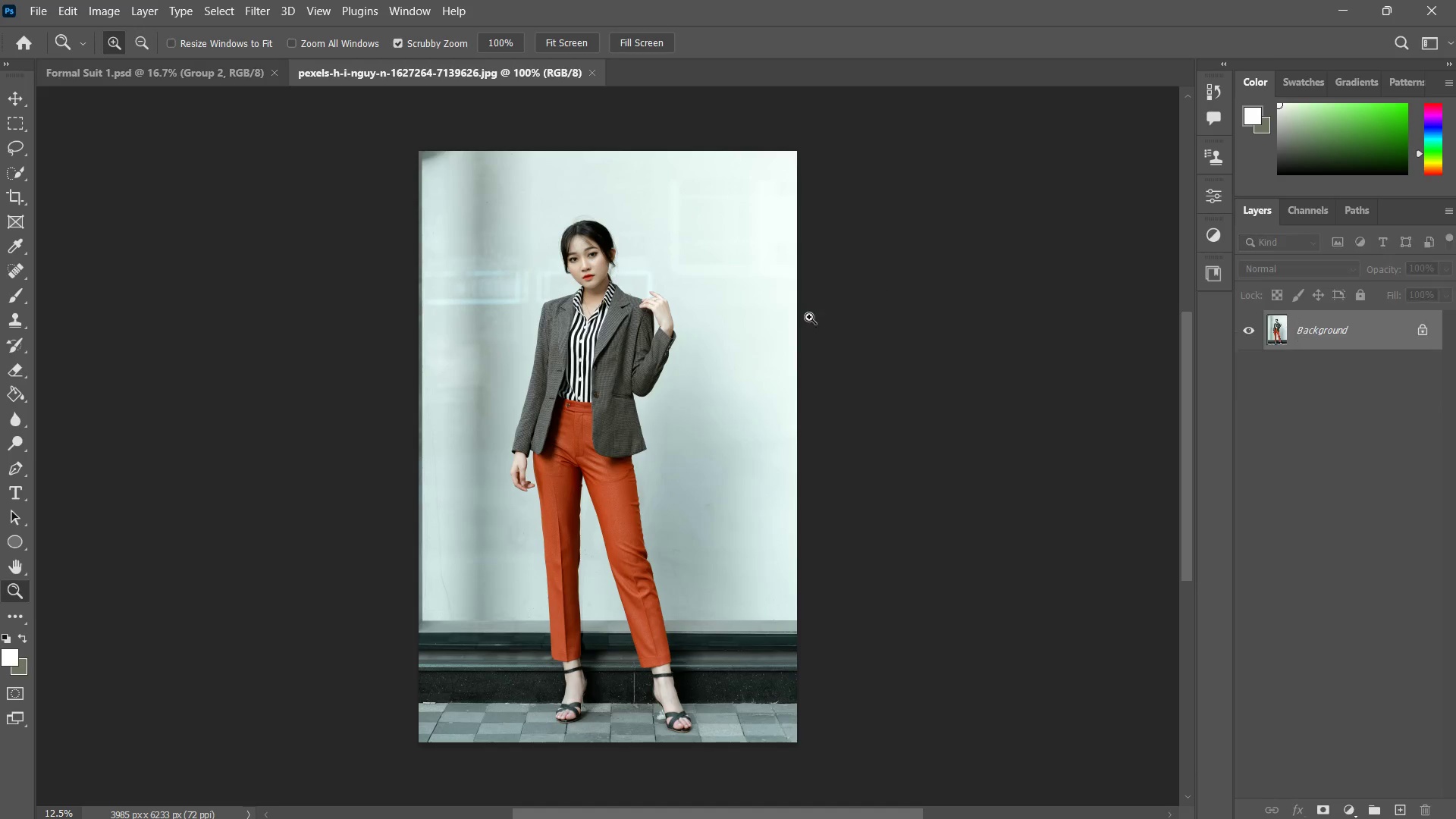 
wait(5.36)
 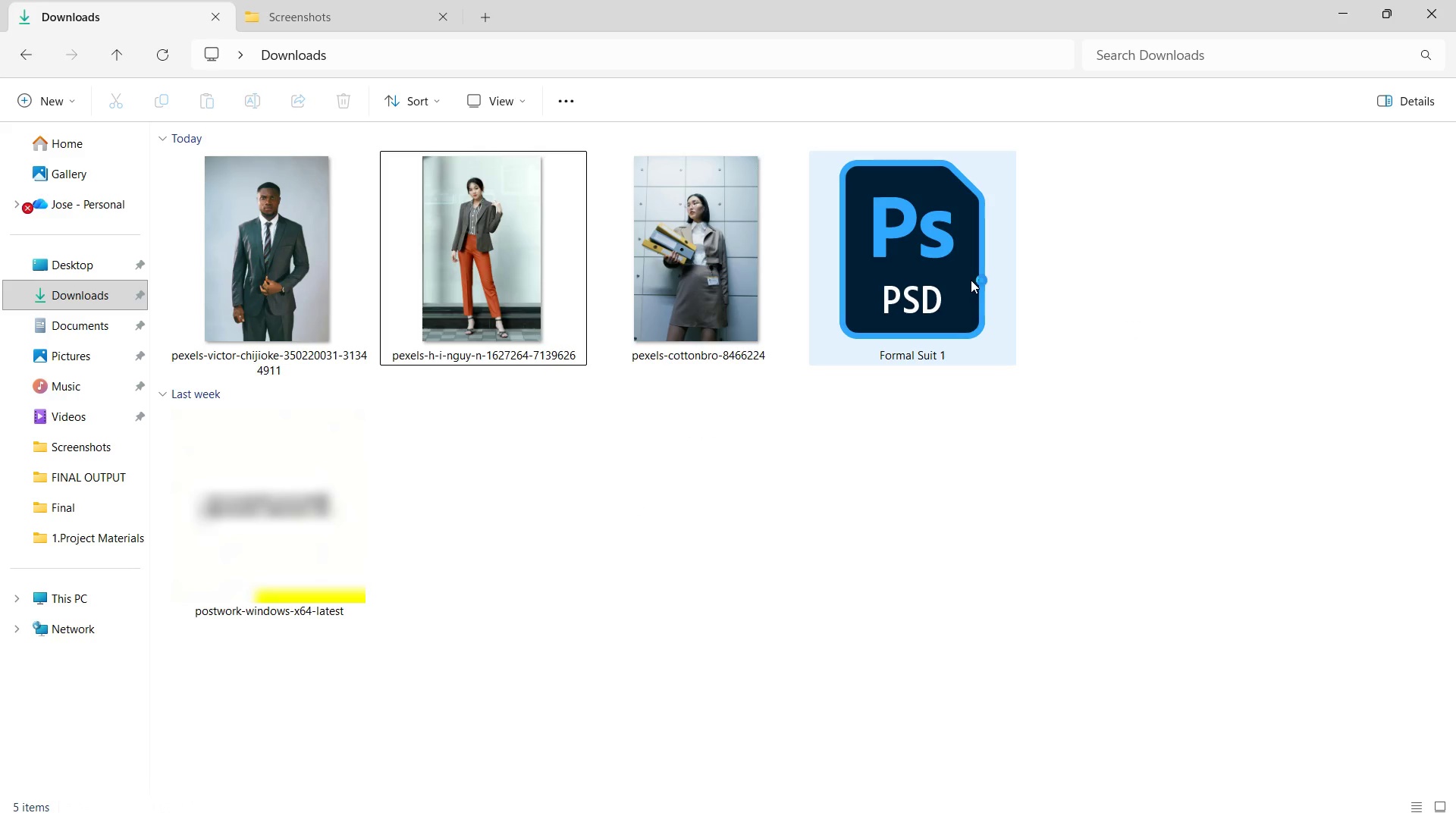 
type(zz zzzz)
 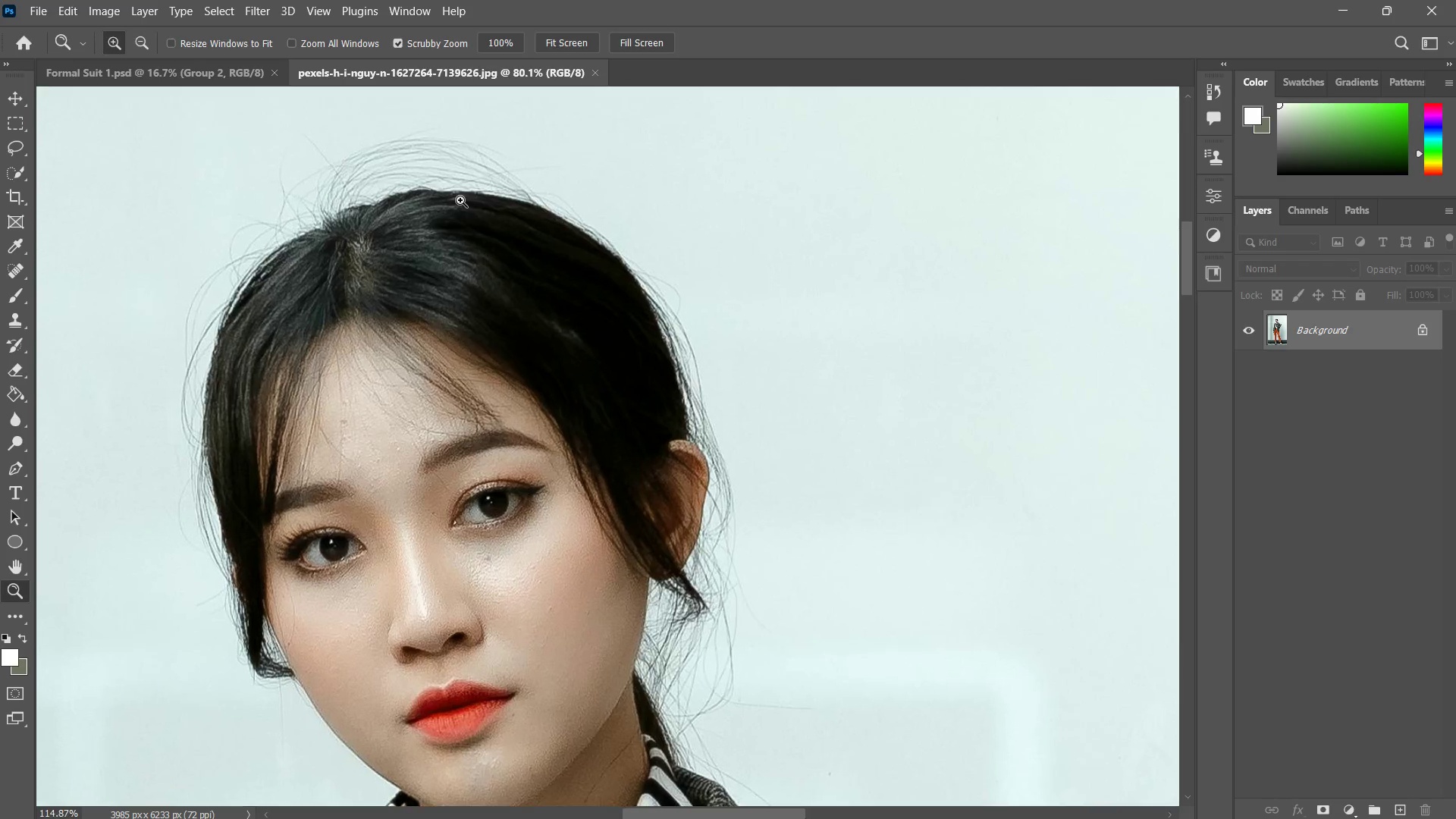 
left_click_drag(start_coordinate=[556, 302], to_coordinate=[604, 261])
 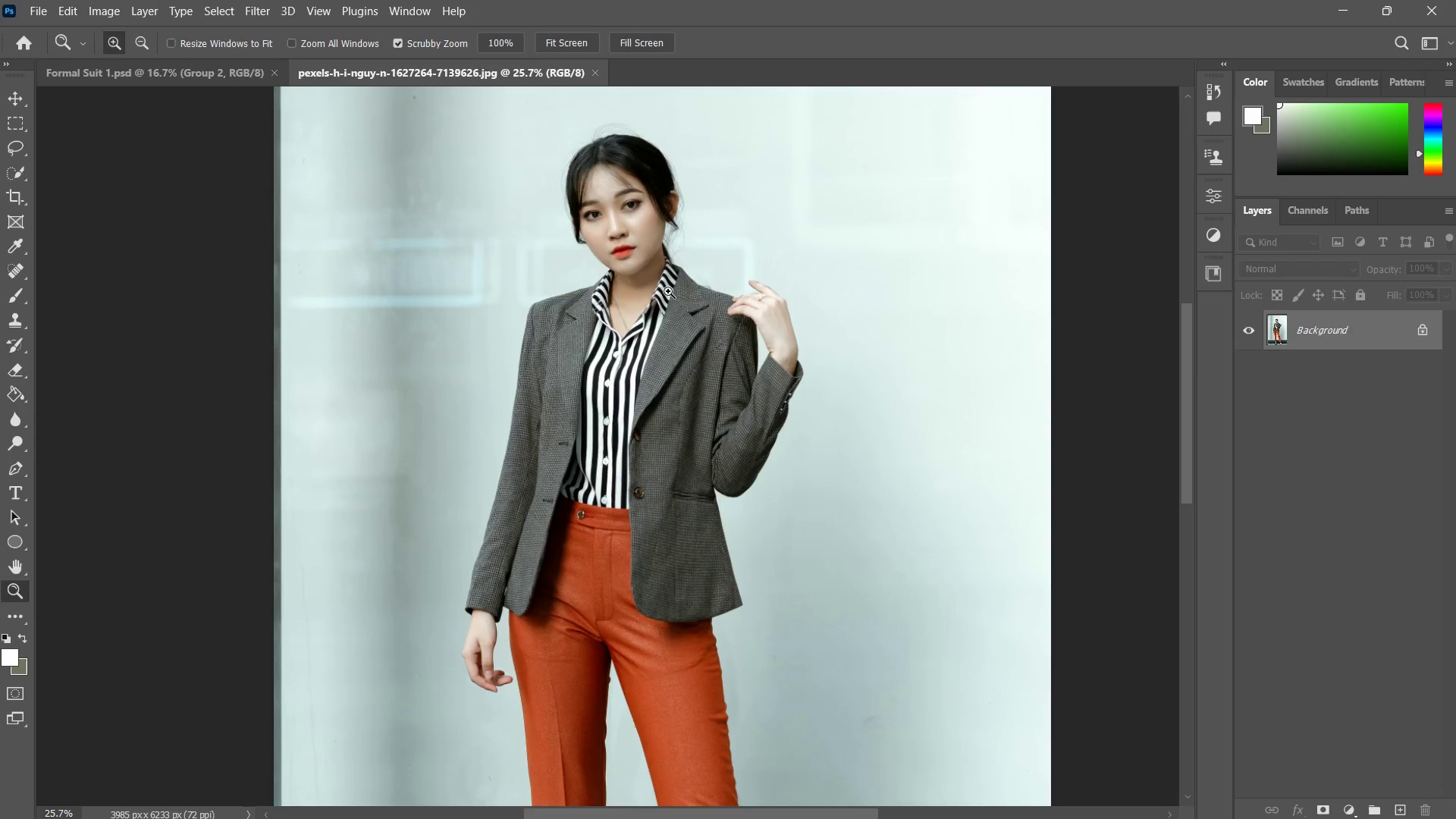 
left_click_drag(start_coordinate=[674, 292], to_coordinate=[654, 325])
 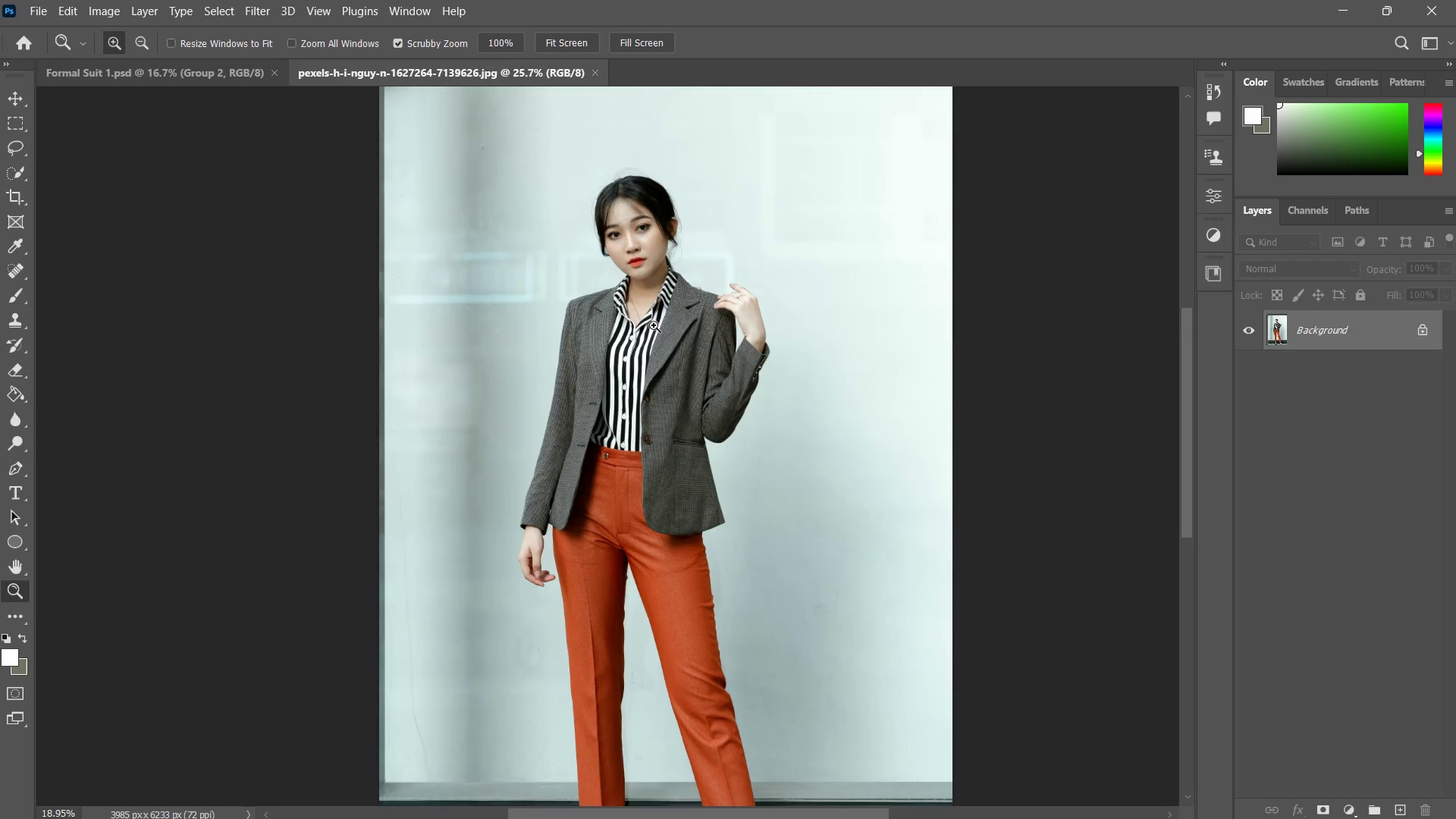 
left_click_drag(start_coordinate=[720, 337], to_coordinate=[679, 329])
 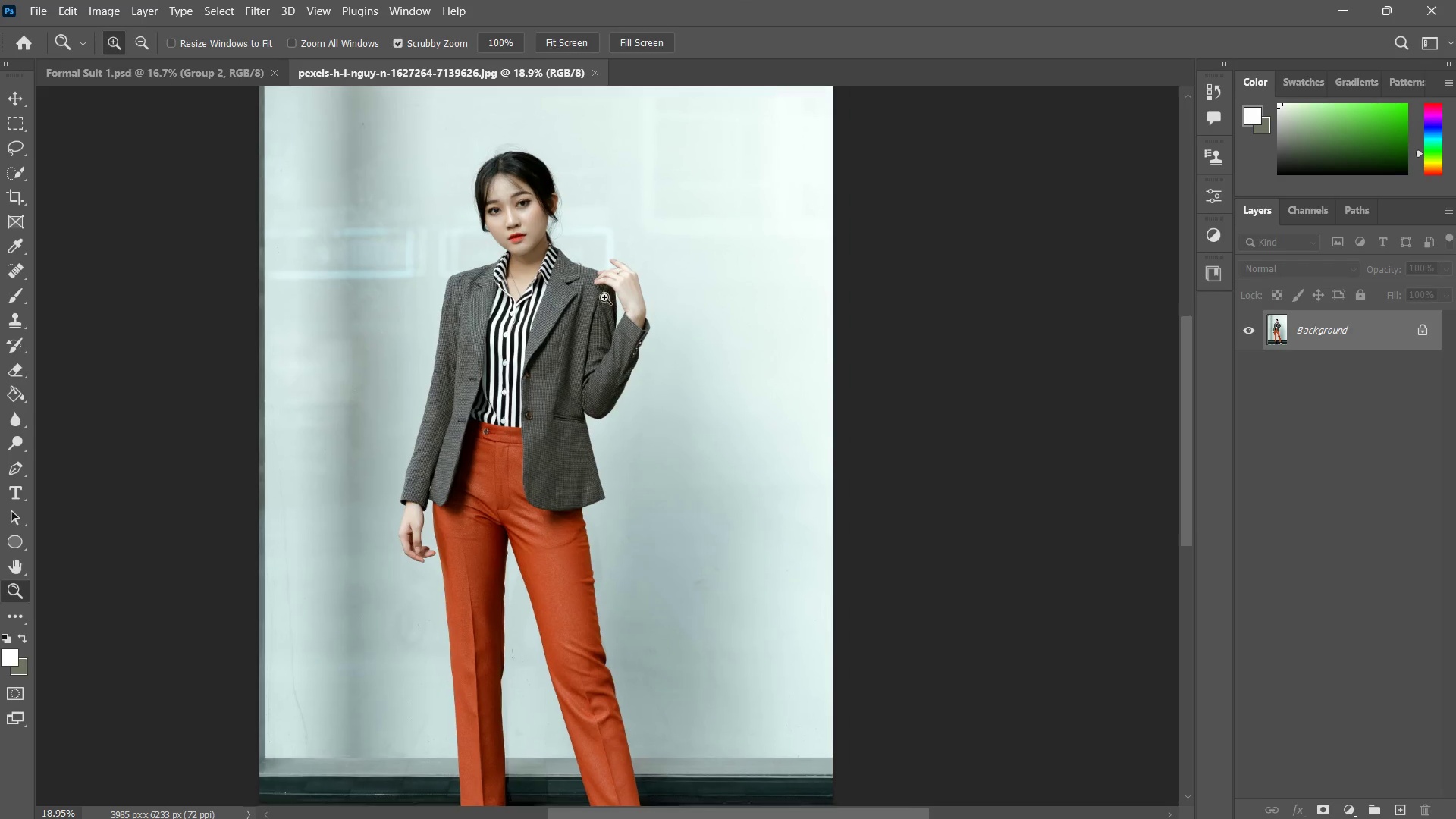 
left_click_drag(start_coordinate=[559, 279], to_coordinate=[616, 229])
 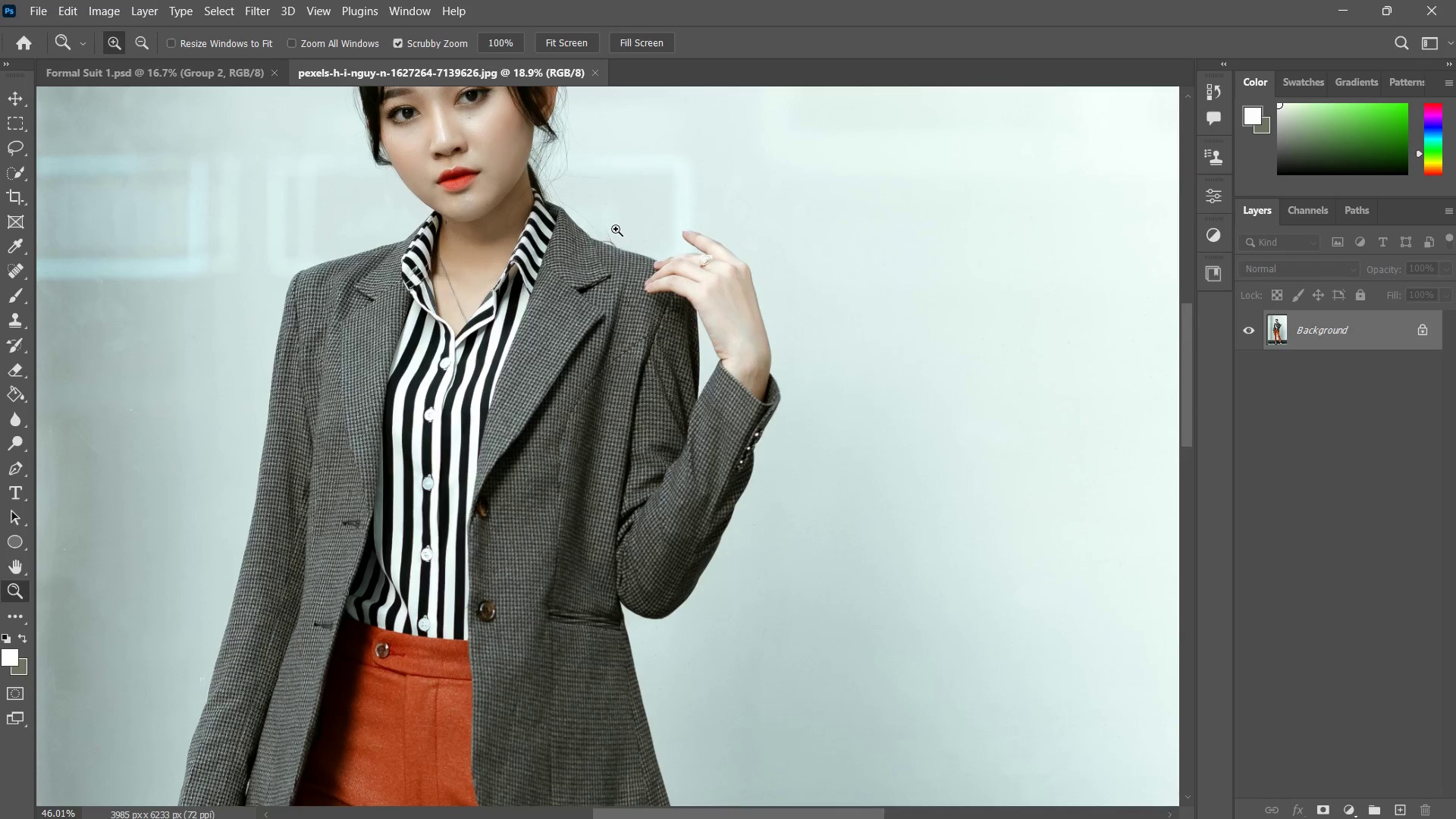 
left_click_drag(start_coordinate=[576, 217], to_coordinate=[595, 325])
 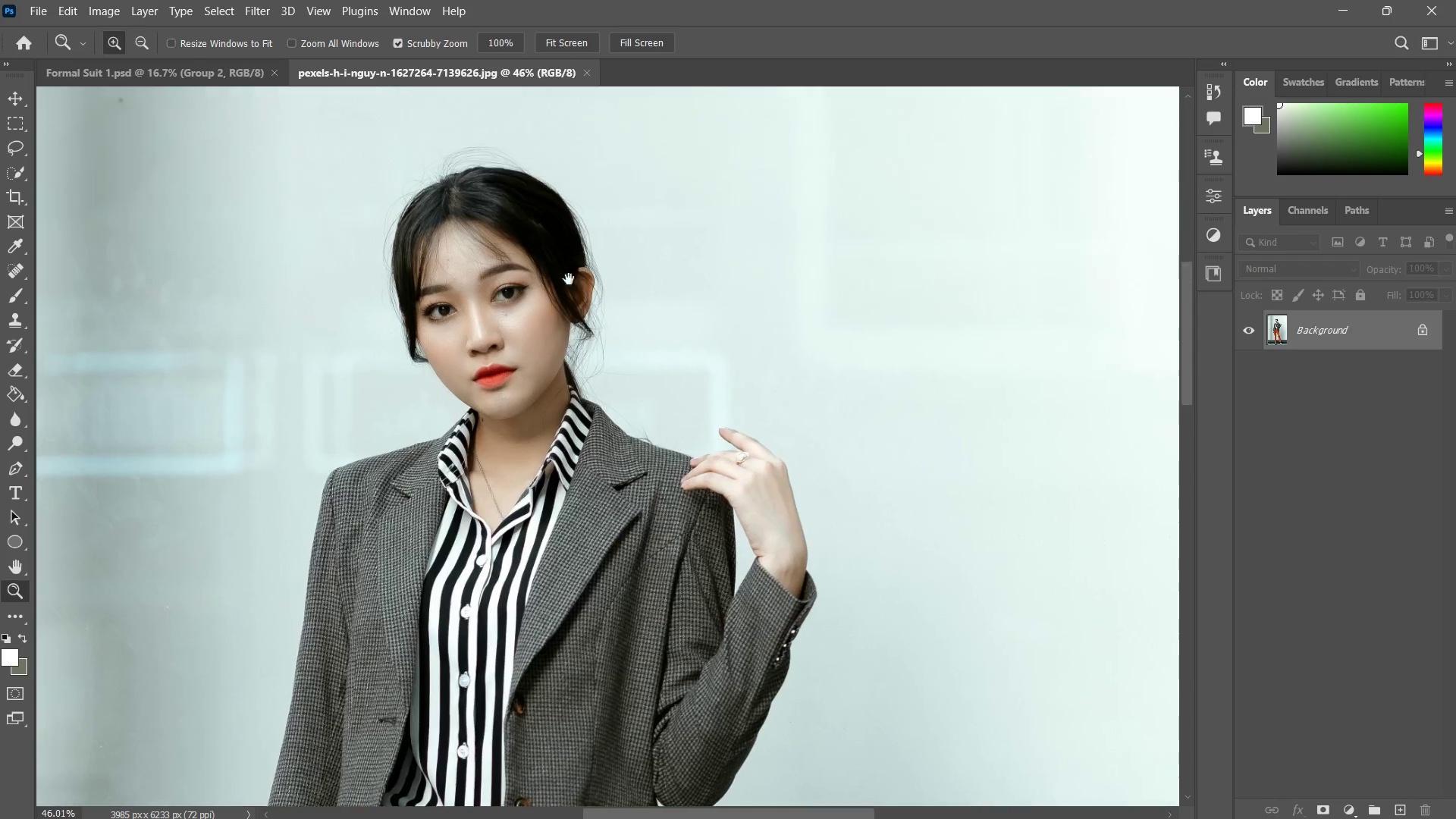 
left_click_drag(start_coordinate=[569, 281], to_coordinate=[625, 251])
 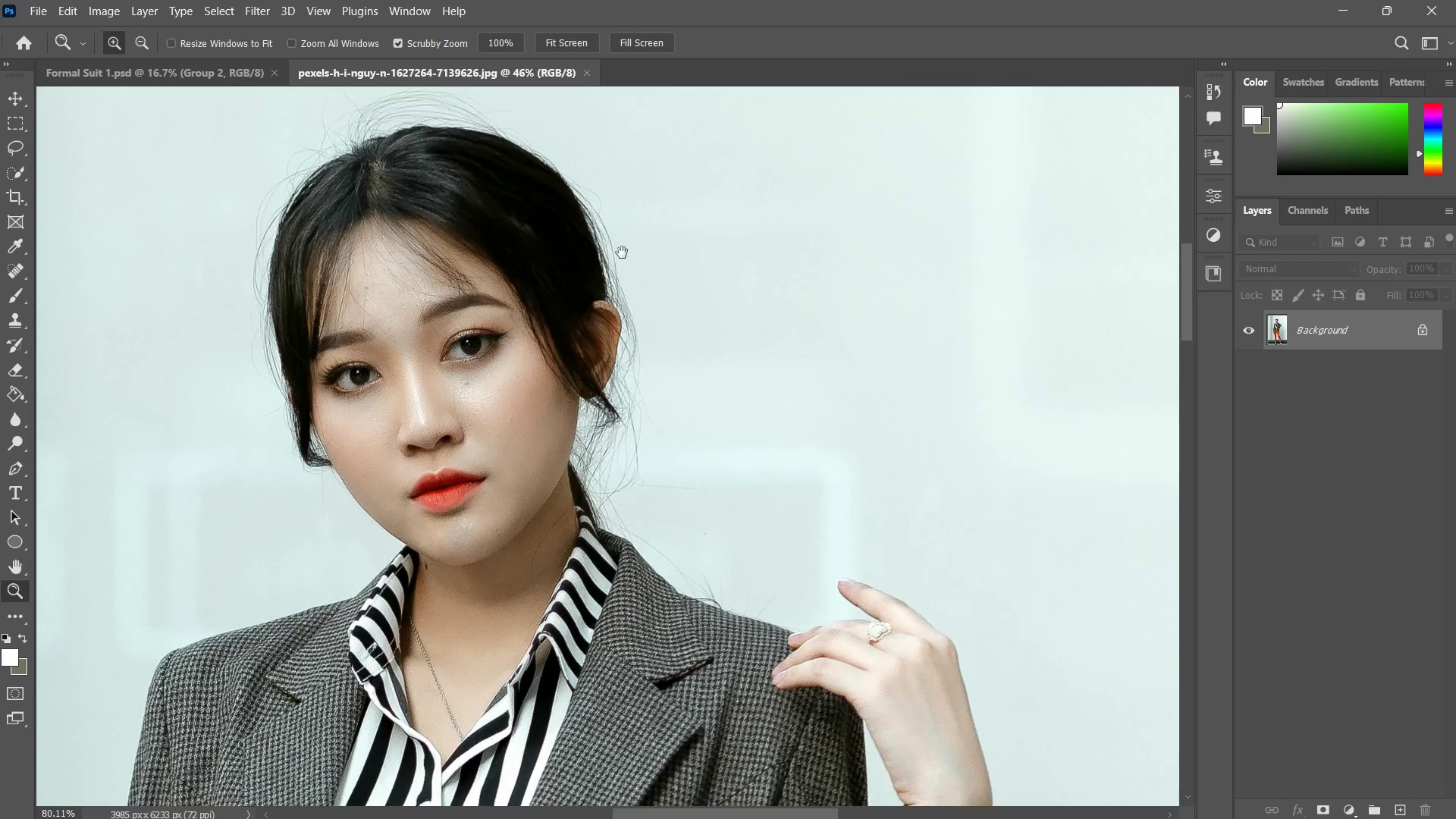 
left_click_drag(start_coordinate=[607, 268], to_coordinate=[610, 337])
 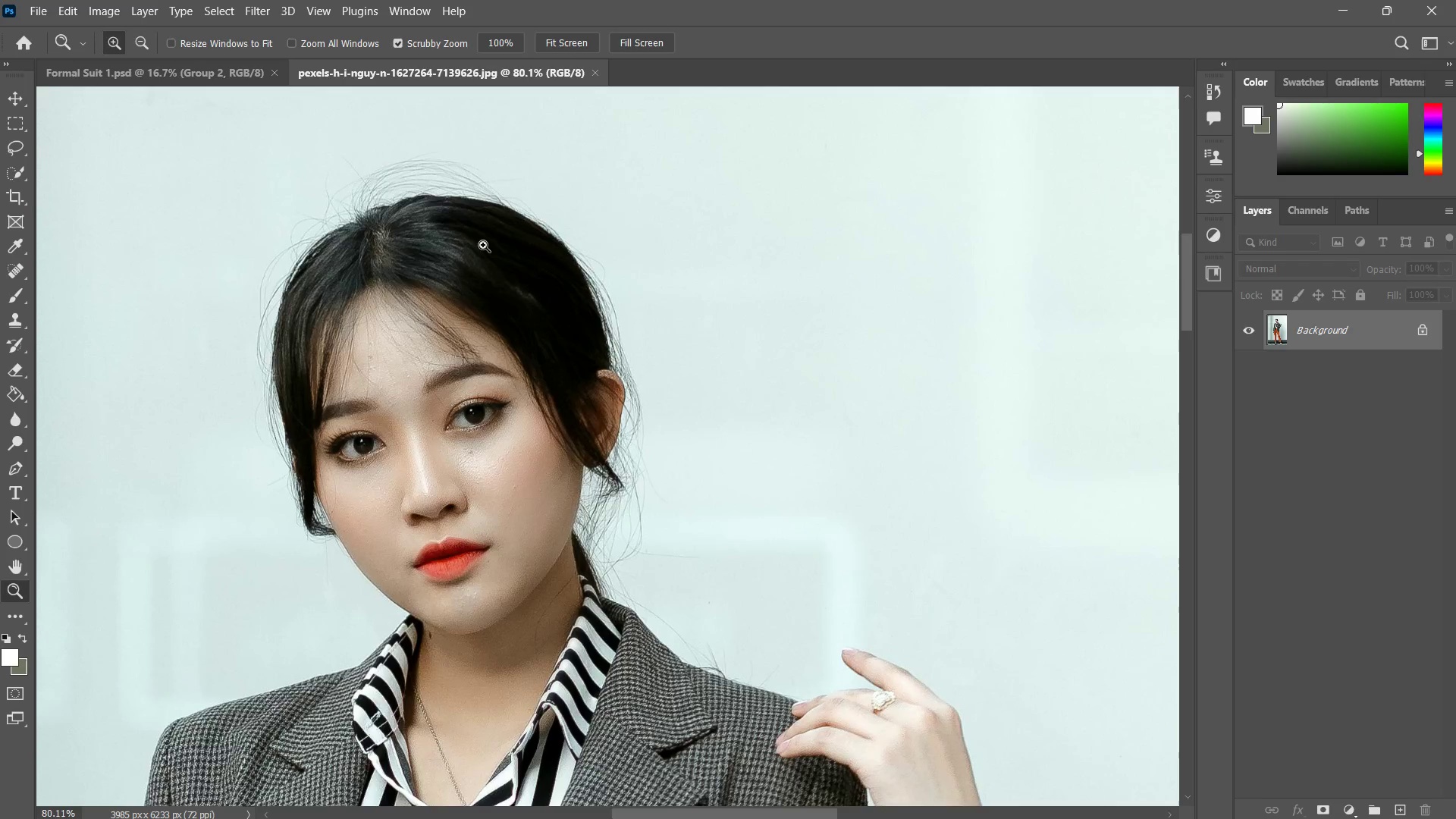 
left_click_drag(start_coordinate=[431, 207], to_coordinate=[460, 200])
 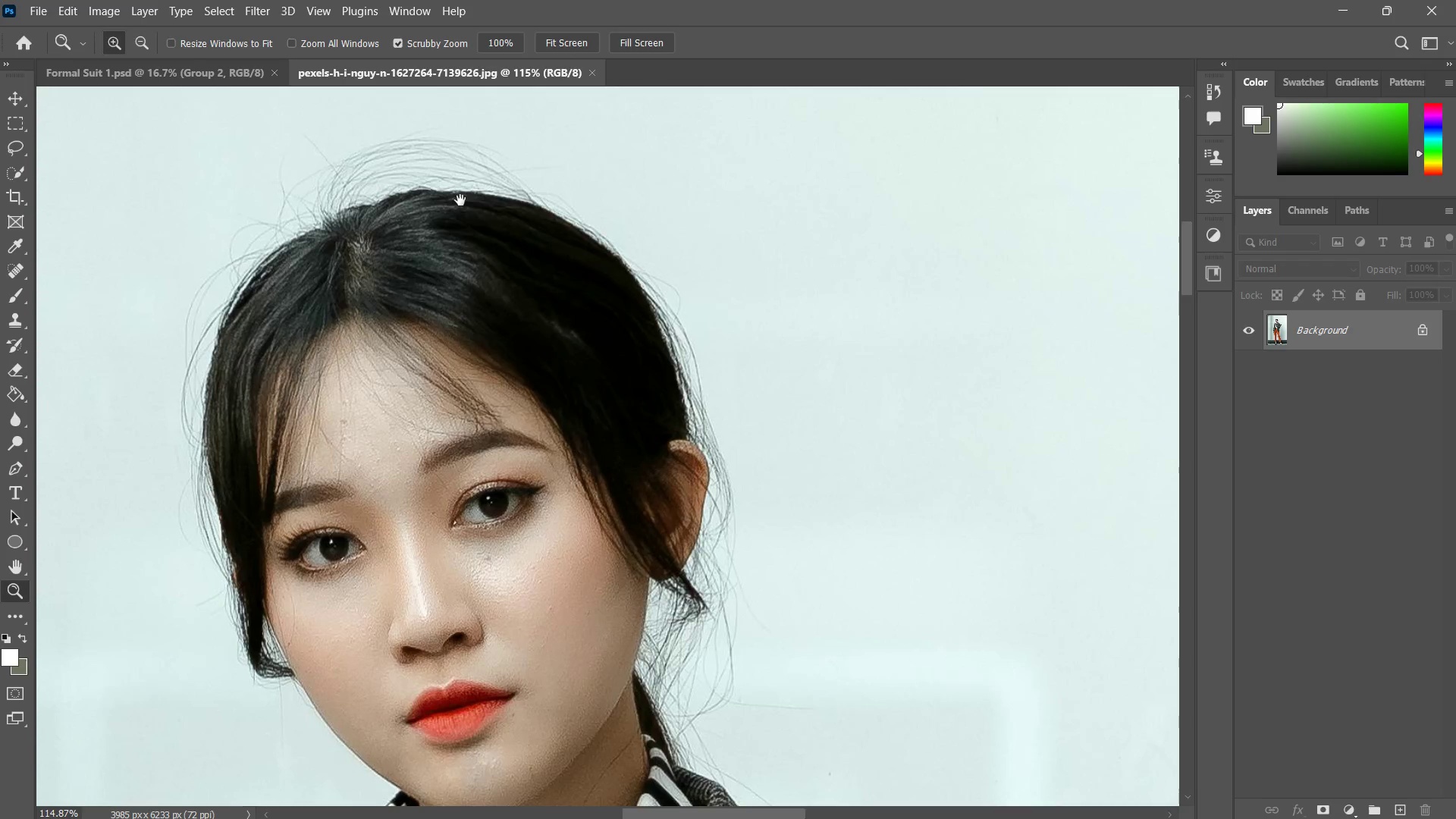 
hold_key(key=Space, duration=0.56)
 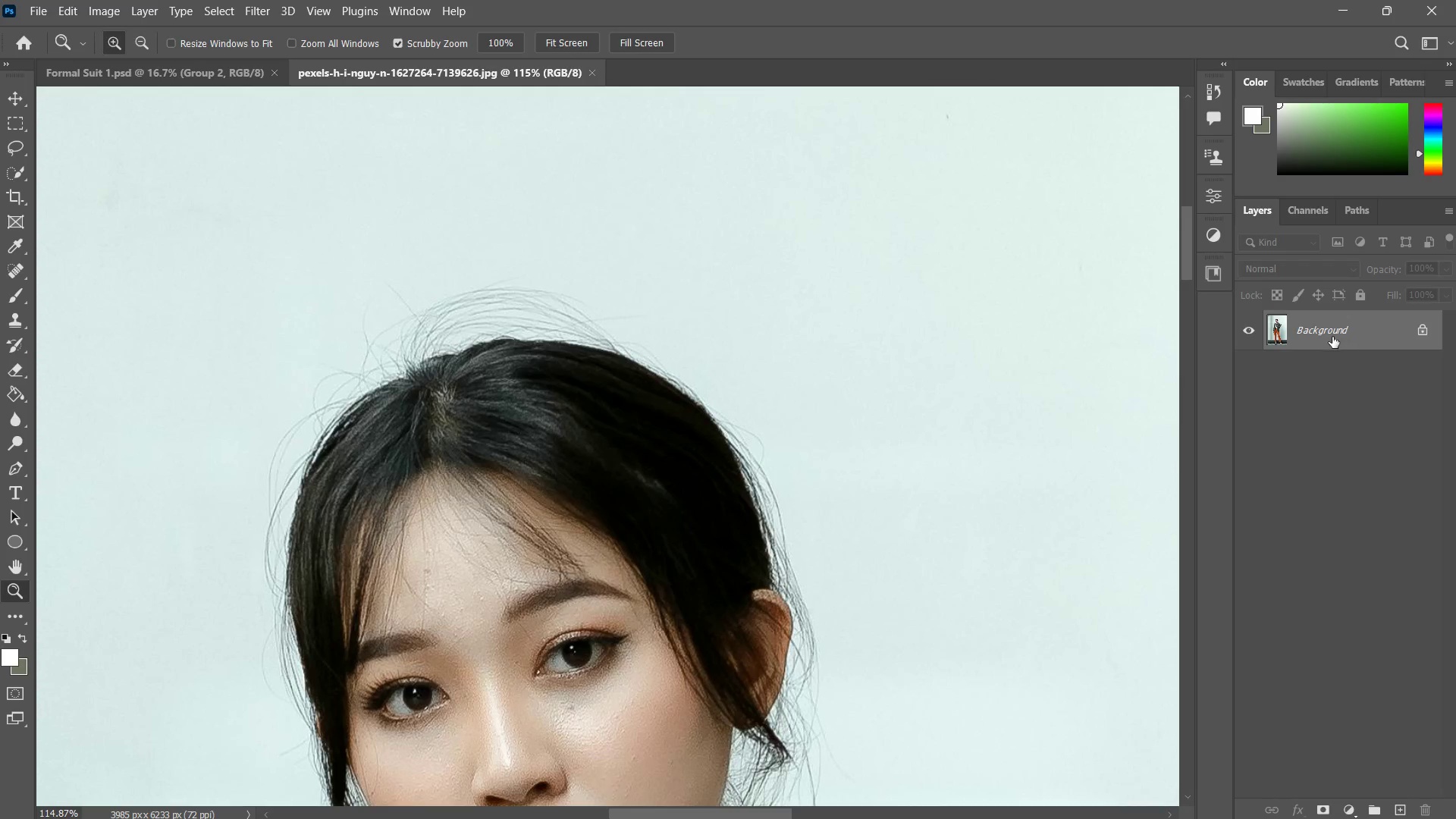 
left_click_drag(start_coordinate=[468, 209], to_coordinate=[510, 296])
 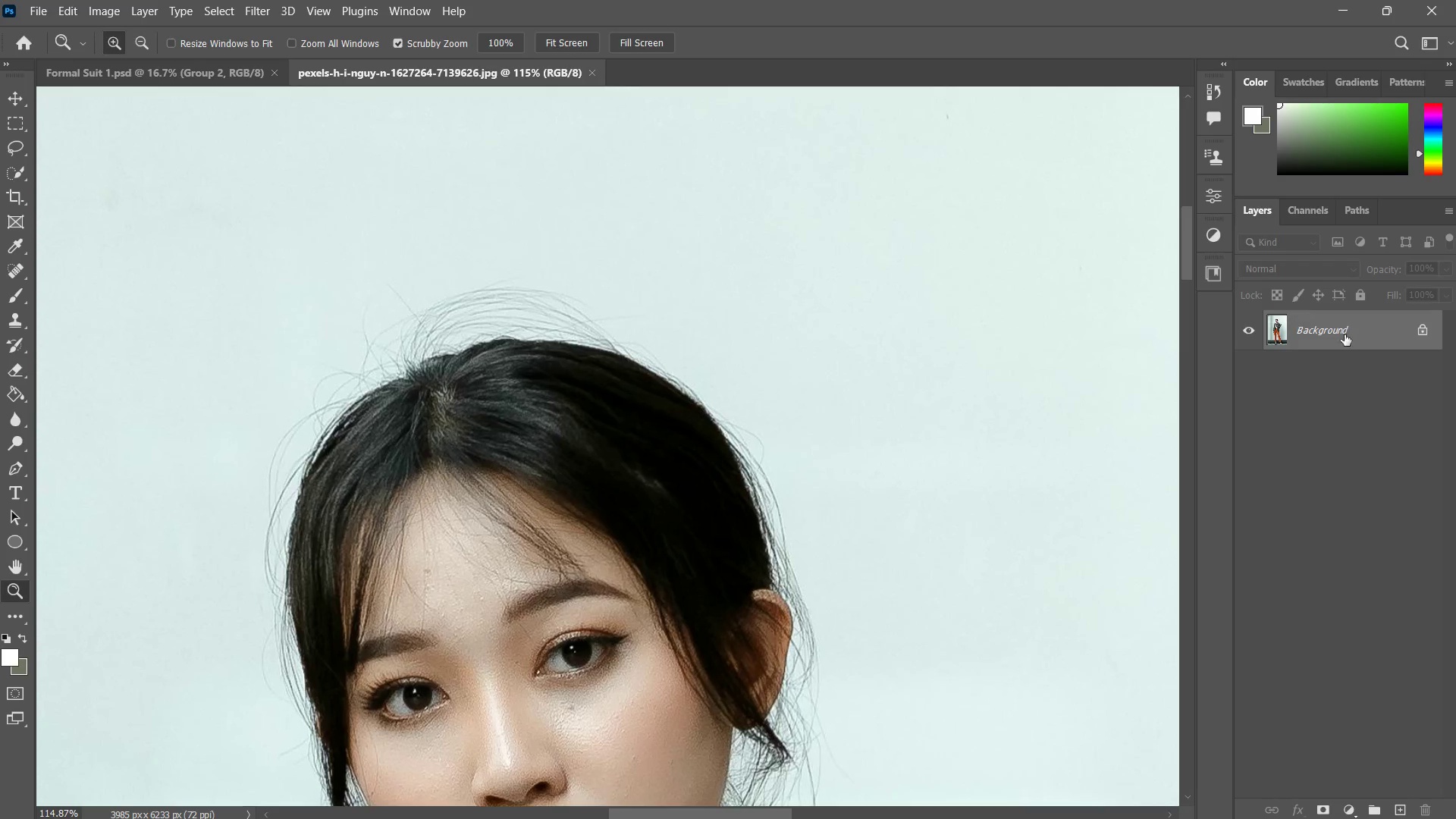 
key(Control+J)
 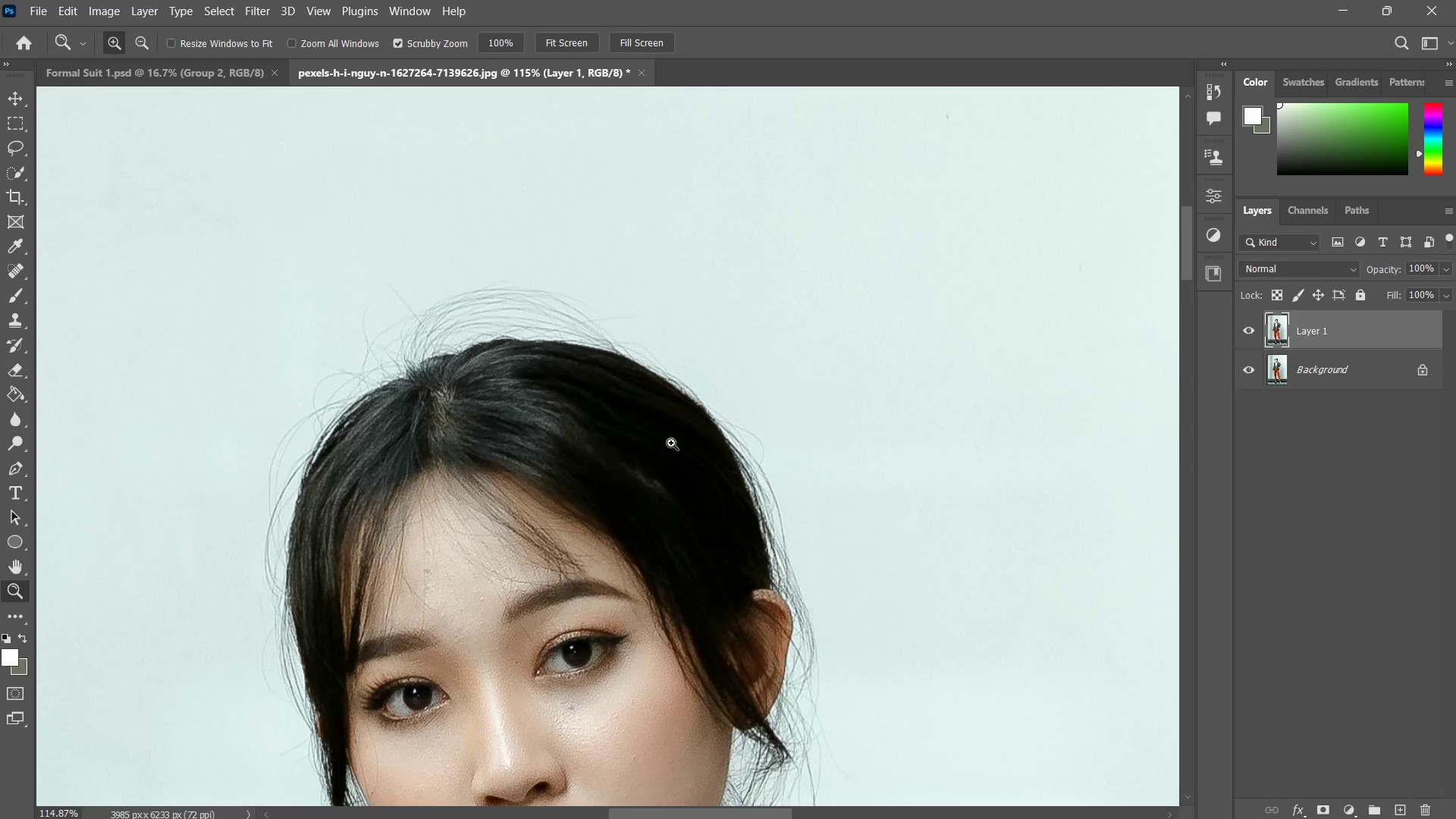 
type(zzb)
 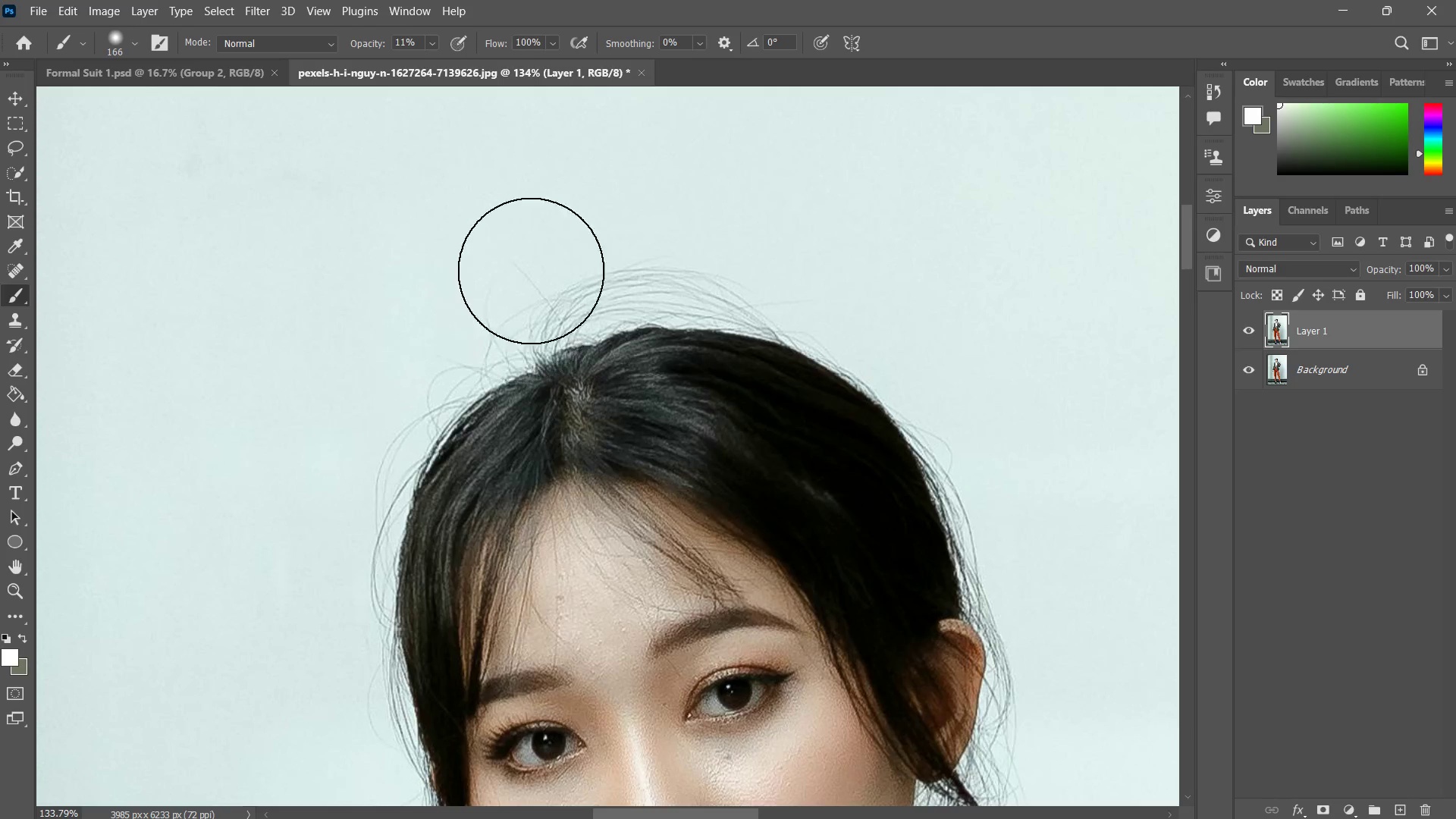 
left_click_drag(start_coordinate=[453, 389], to_coordinate=[471, 369])
 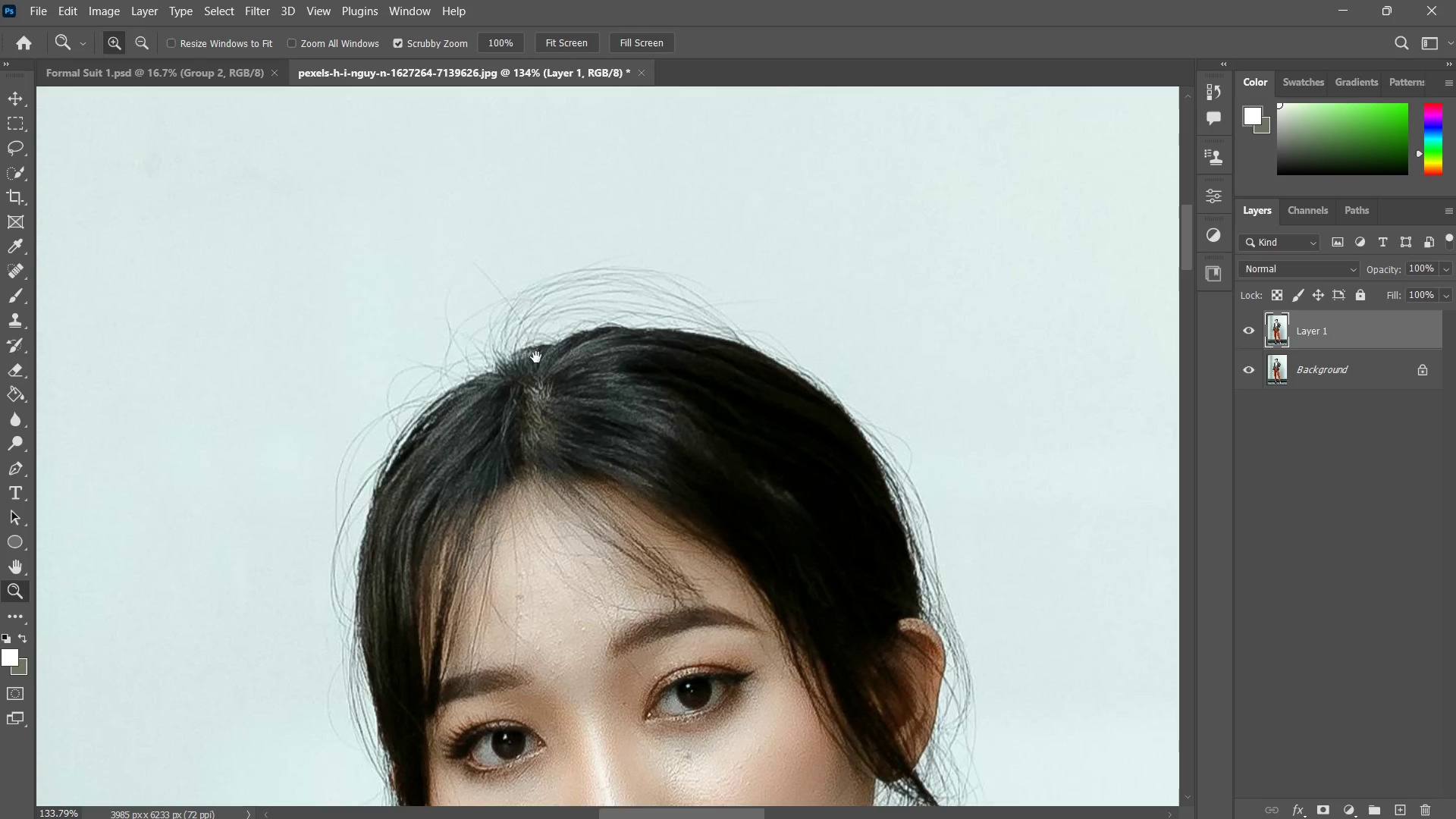 
hold_key(key=Space, duration=0.38)
 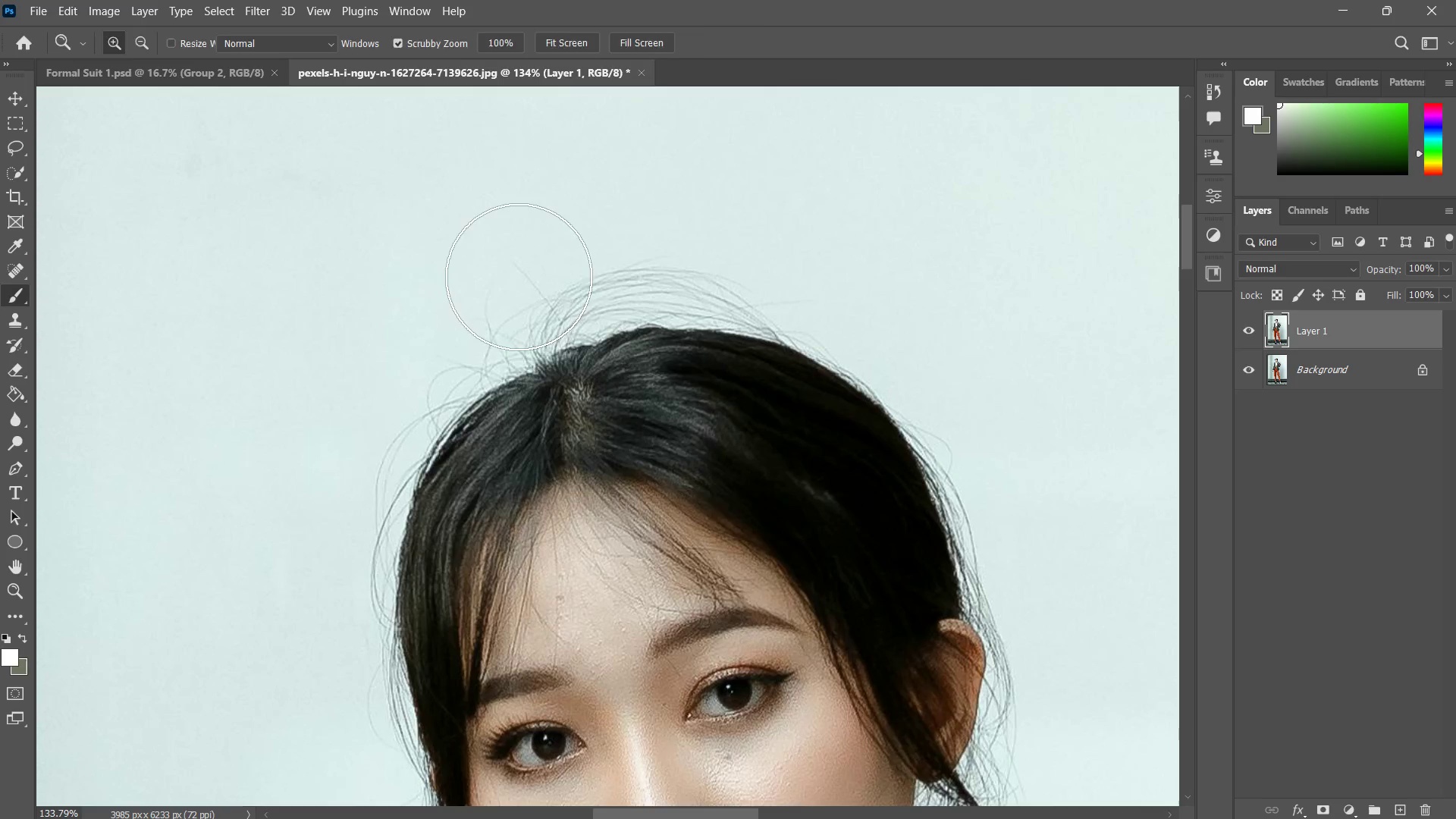 
left_click_drag(start_coordinate=[463, 369], to_coordinate=[529, 364])
 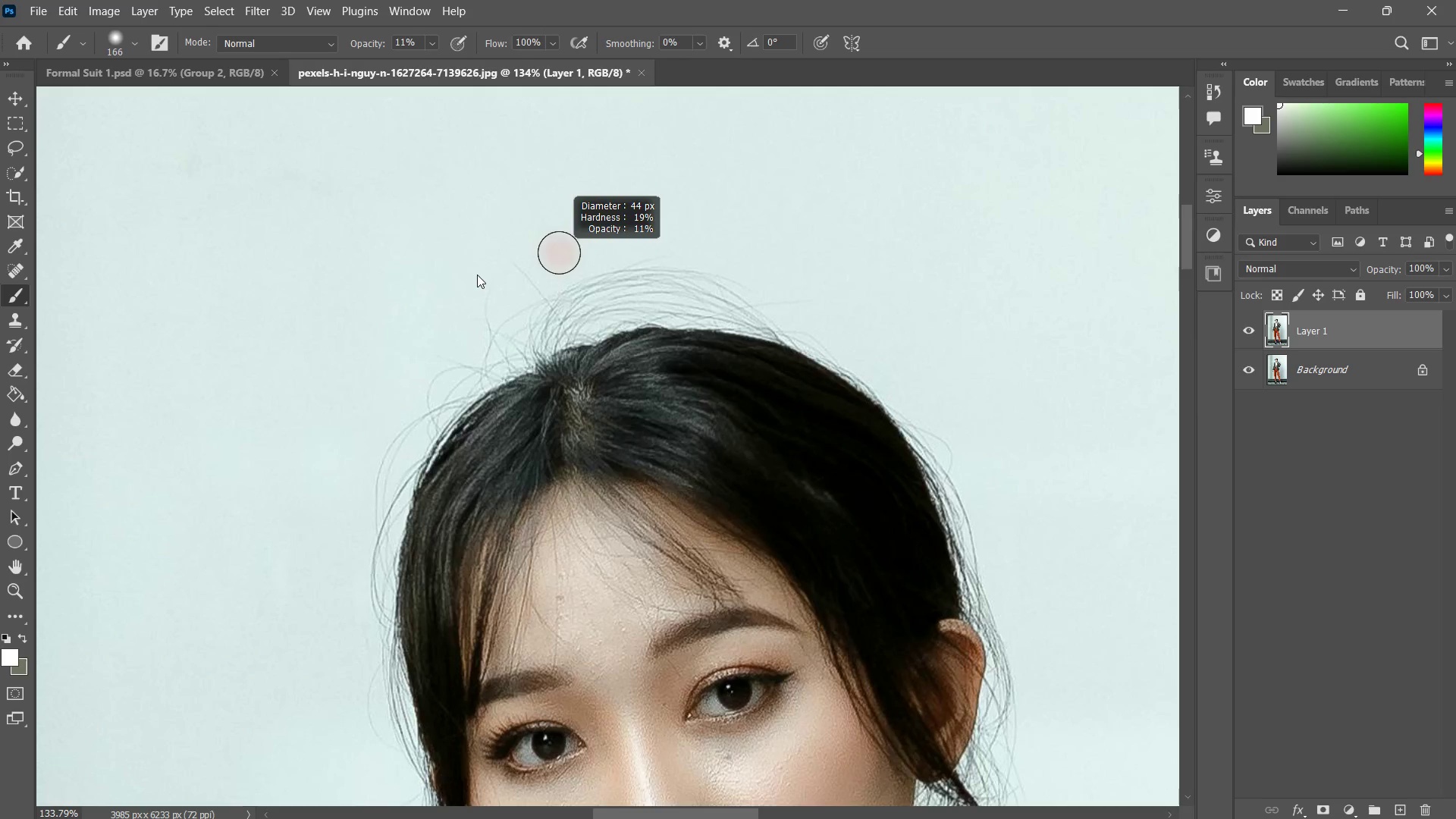 
left_click_drag(start_coordinate=[496, 301], to_coordinate=[593, 292])
 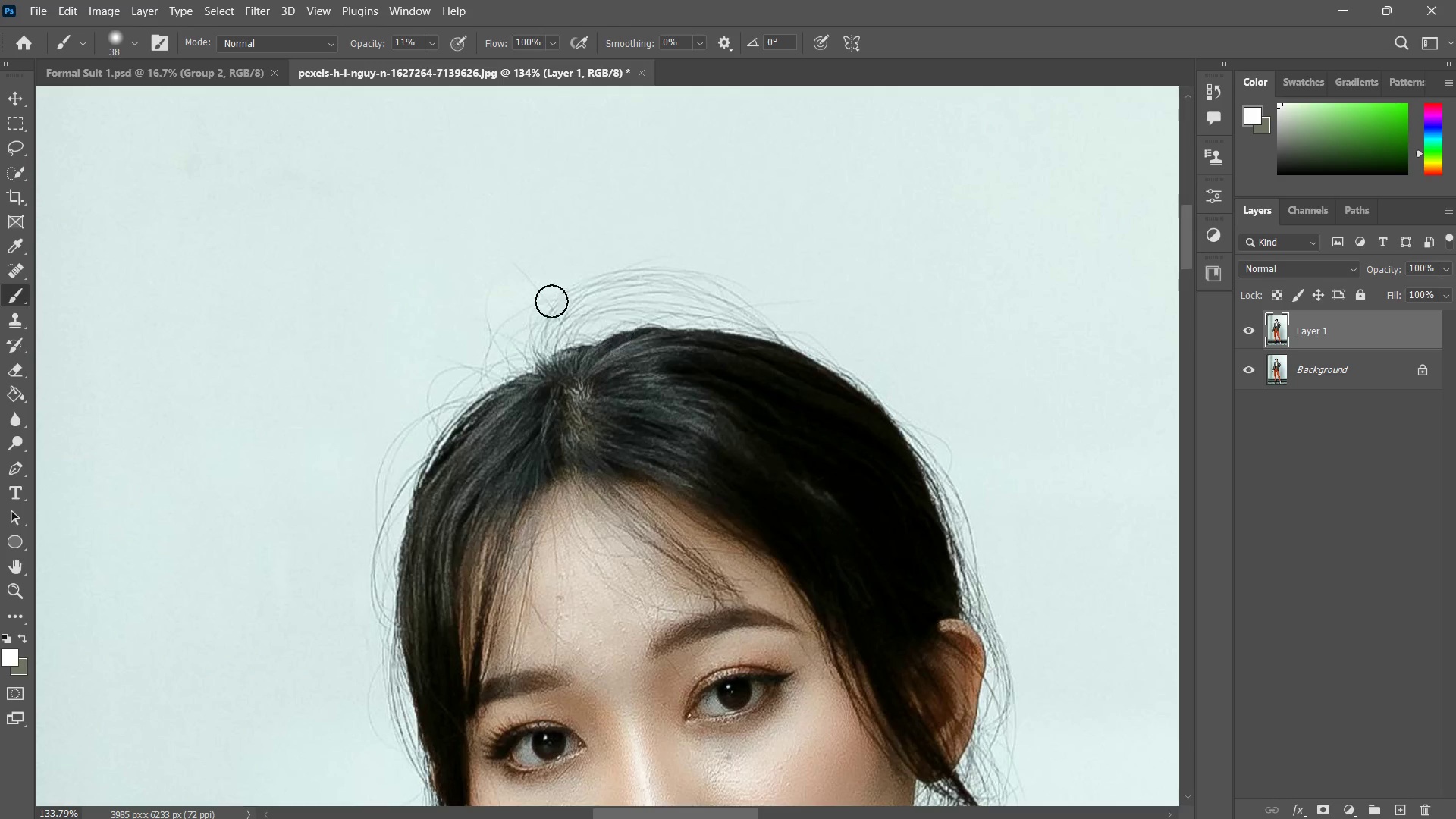 
left_click_drag(start_coordinate=[539, 298], to_coordinate=[673, 256])
 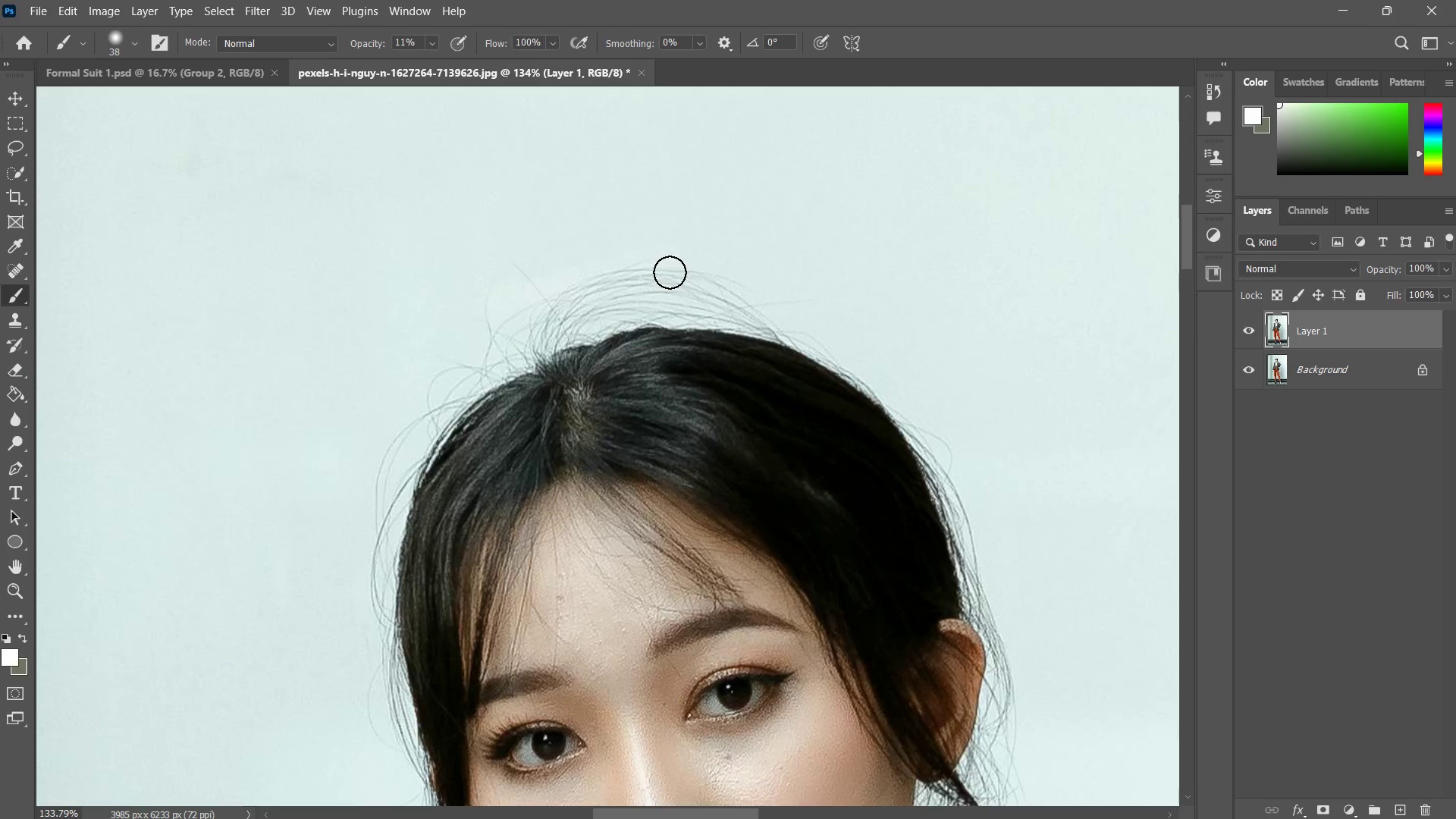 
key(S)
 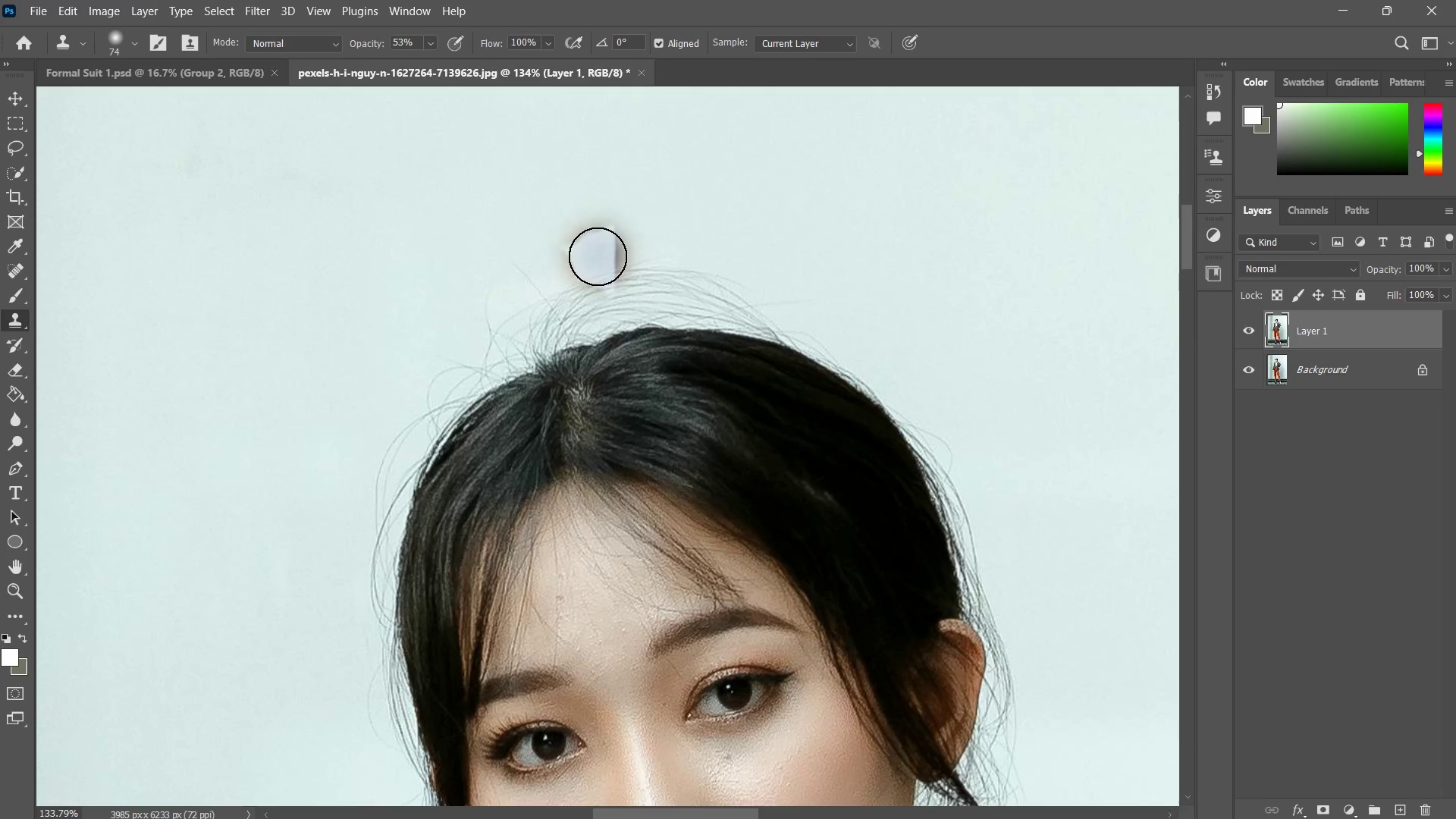 
key(J)
 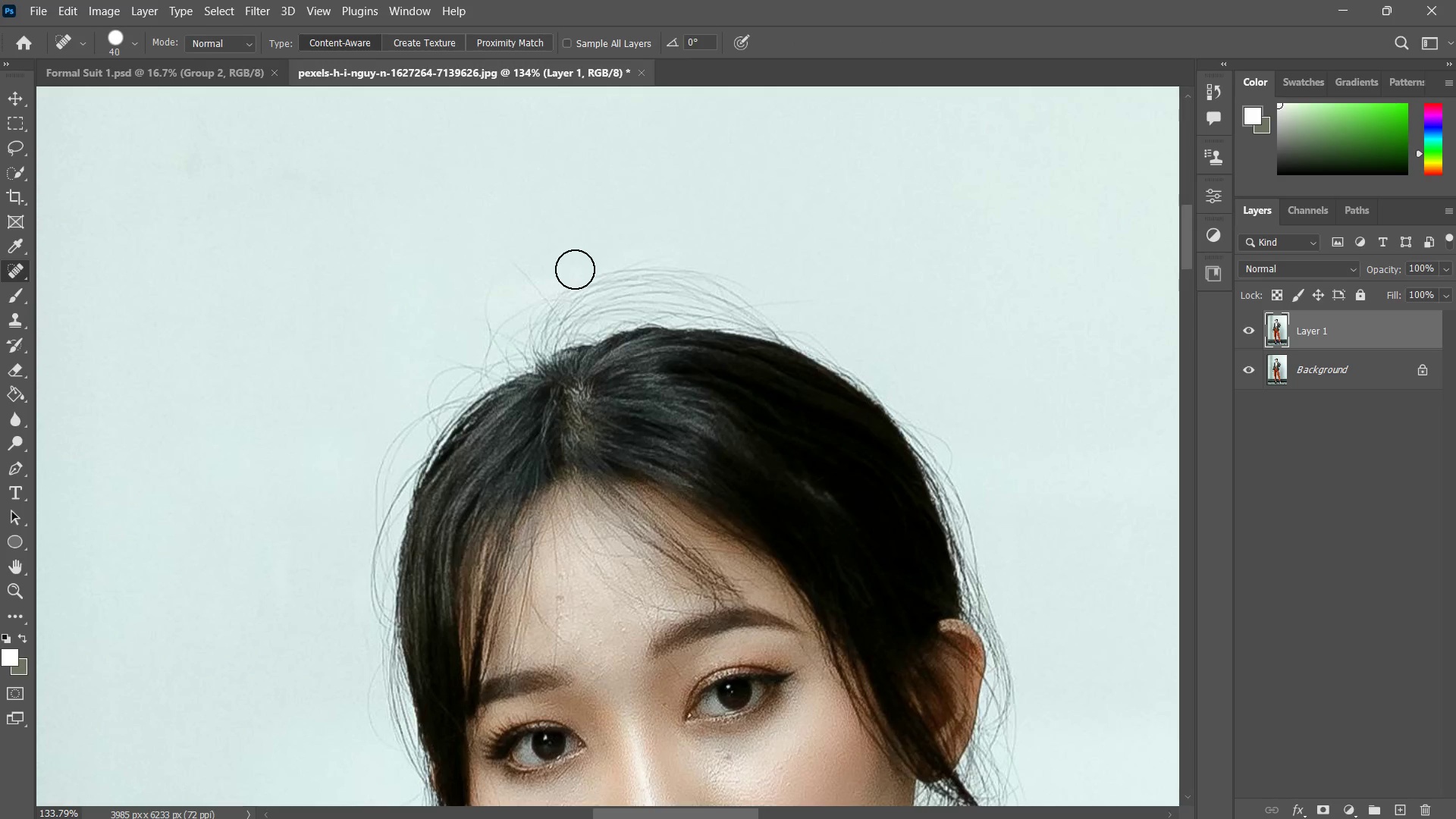 
hold_key(key=AltLeft, duration=0.97)
 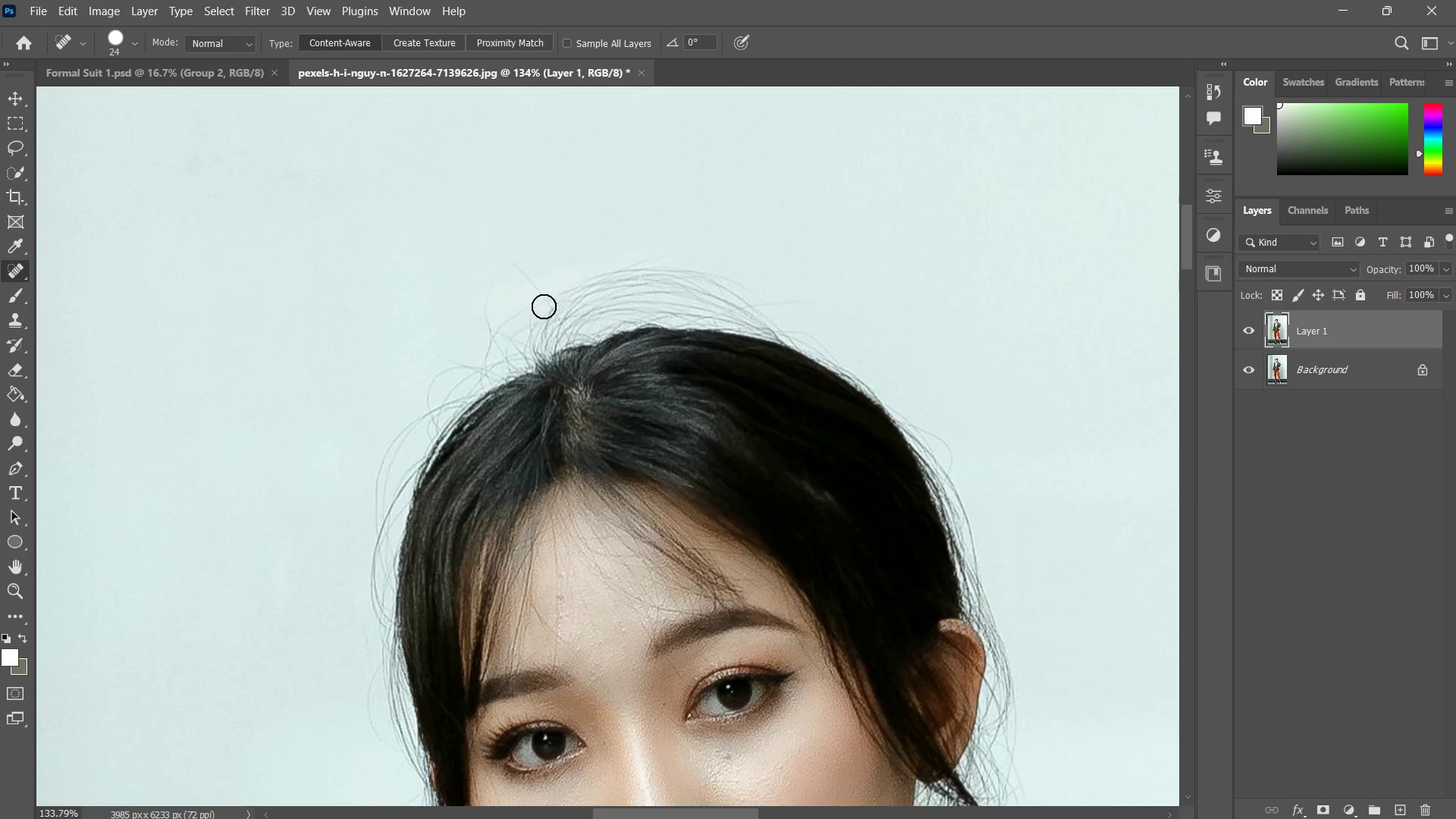 
left_click_drag(start_coordinate=[541, 309], to_coordinate=[639, 285])
 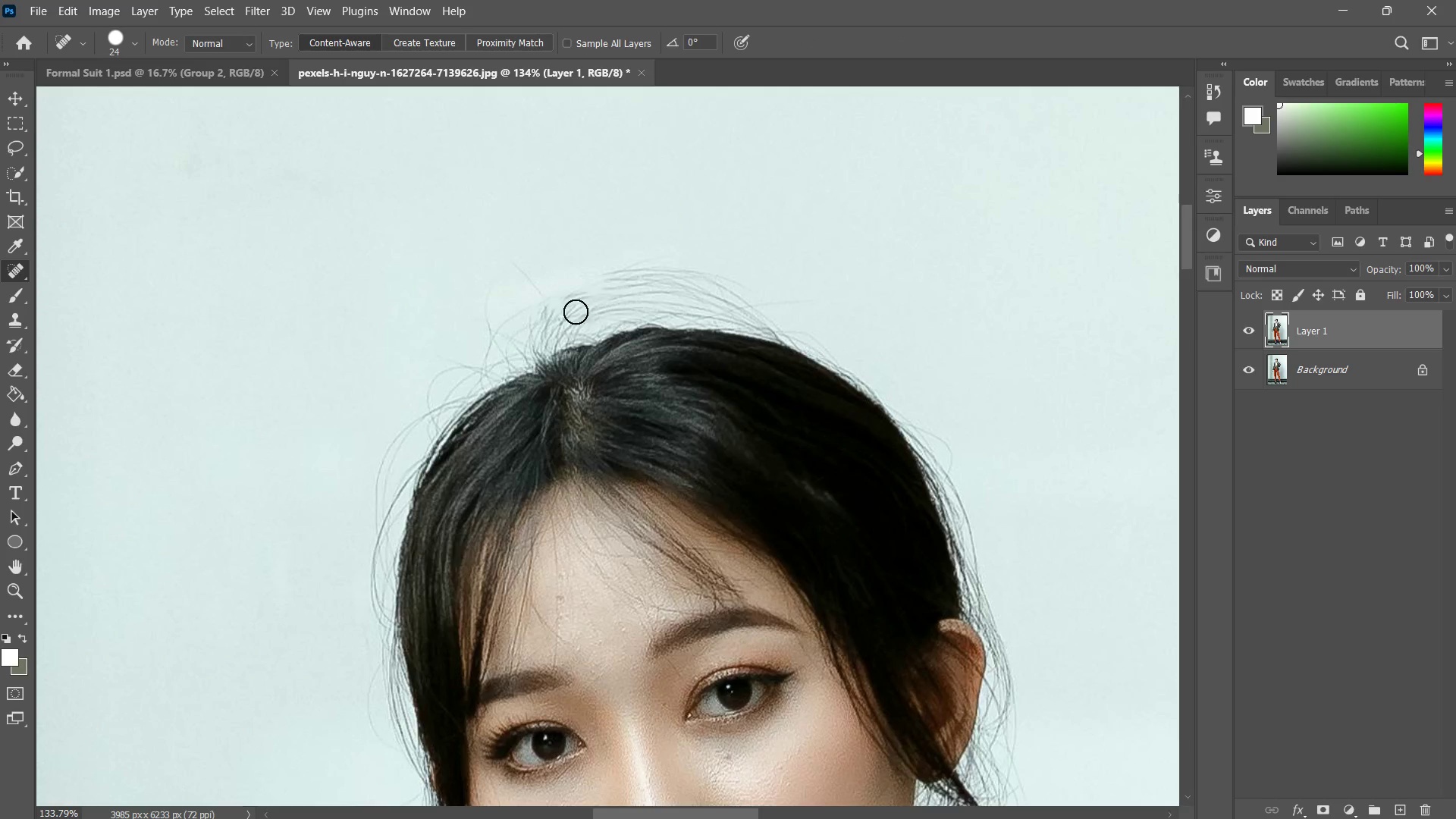 
left_click_drag(start_coordinate=[565, 309], to_coordinate=[623, 282])
 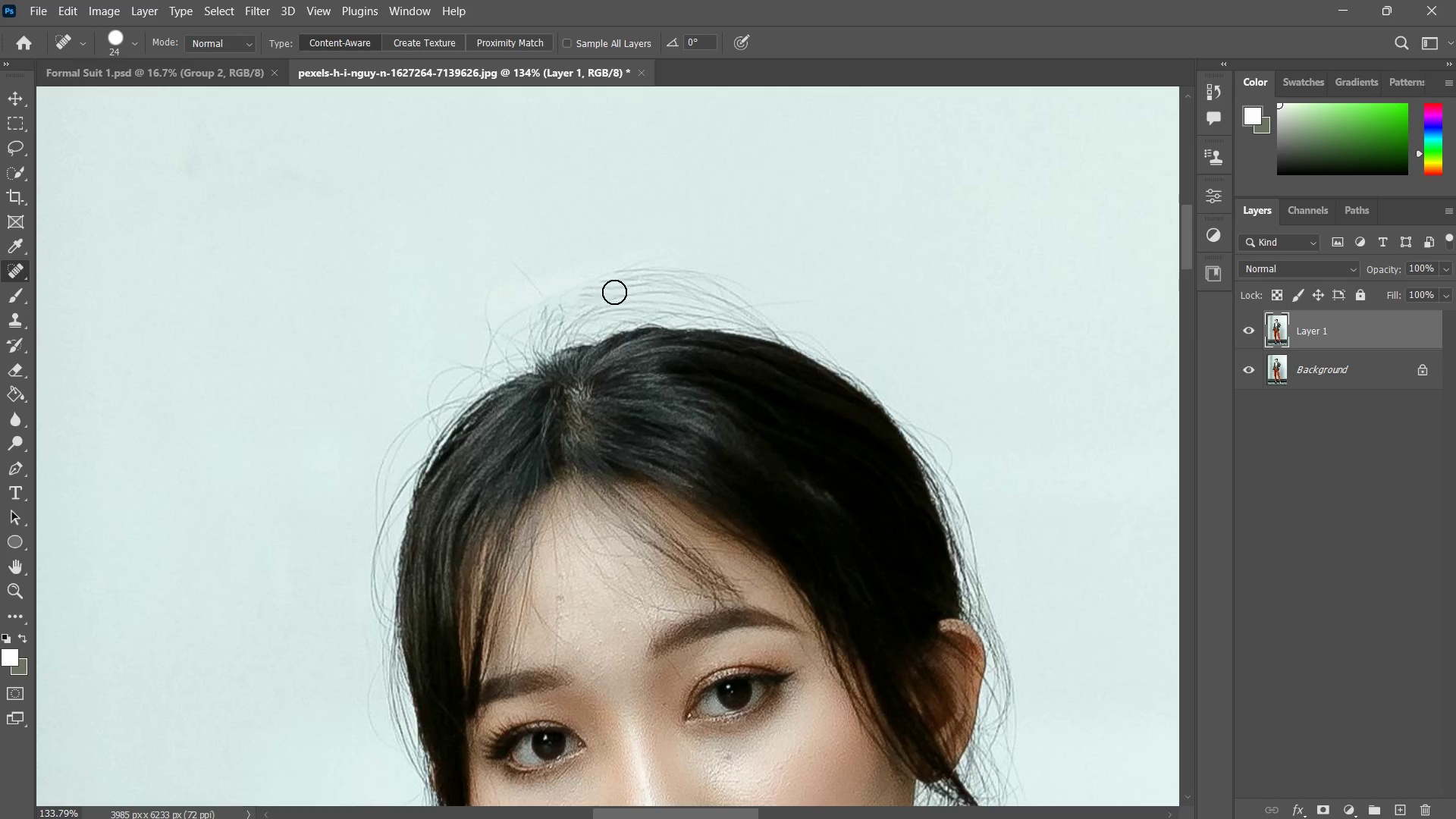 
left_click_drag(start_coordinate=[589, 291], to_coordinate=[664, 263])
 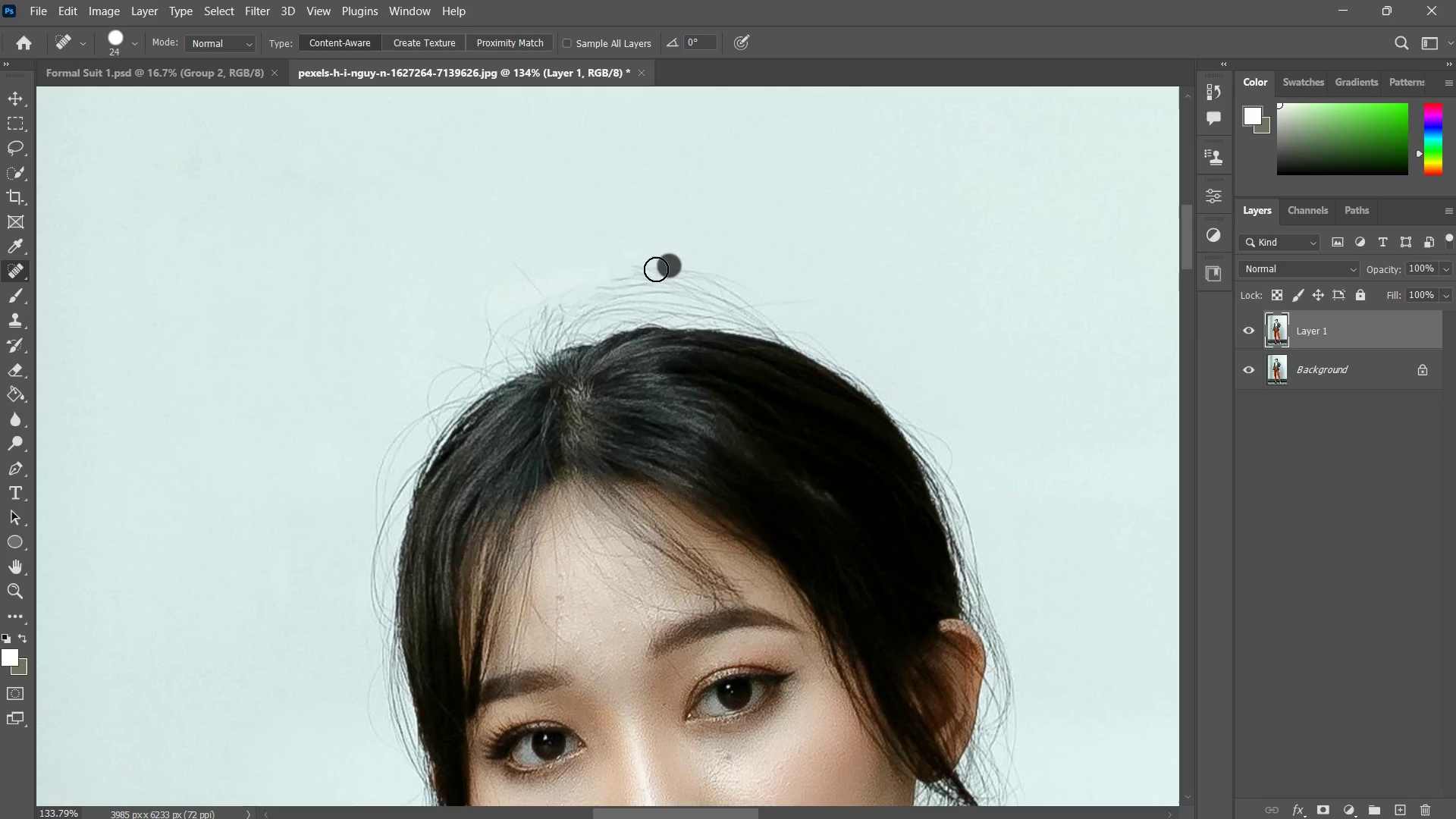 
left_click_drag(start_coordinate=[669, 265], to_coordinate=[541, 300])
 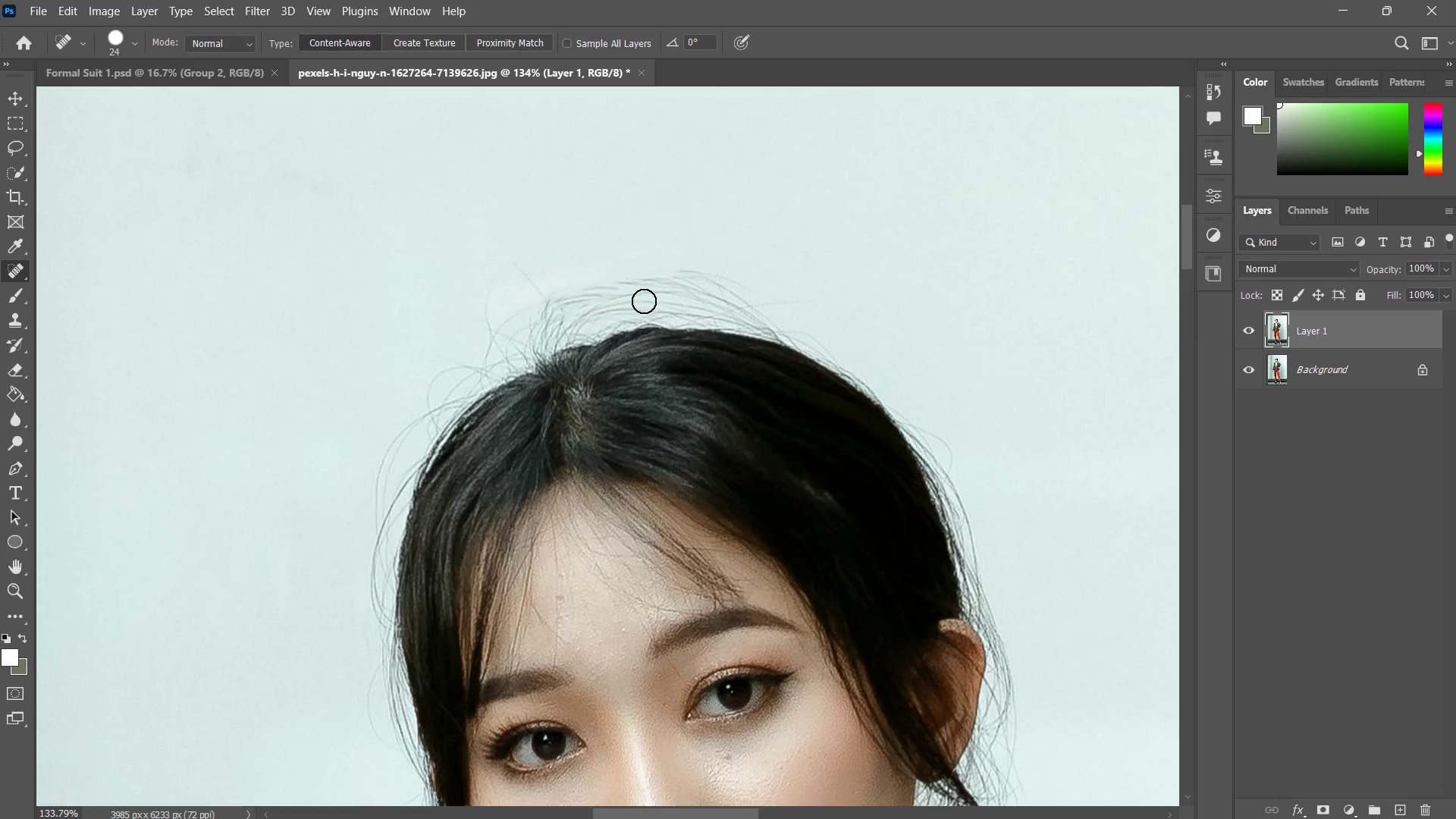 
left_click_drag(start_coordinate=[646, 300], to_coordinate=[507, 318])
 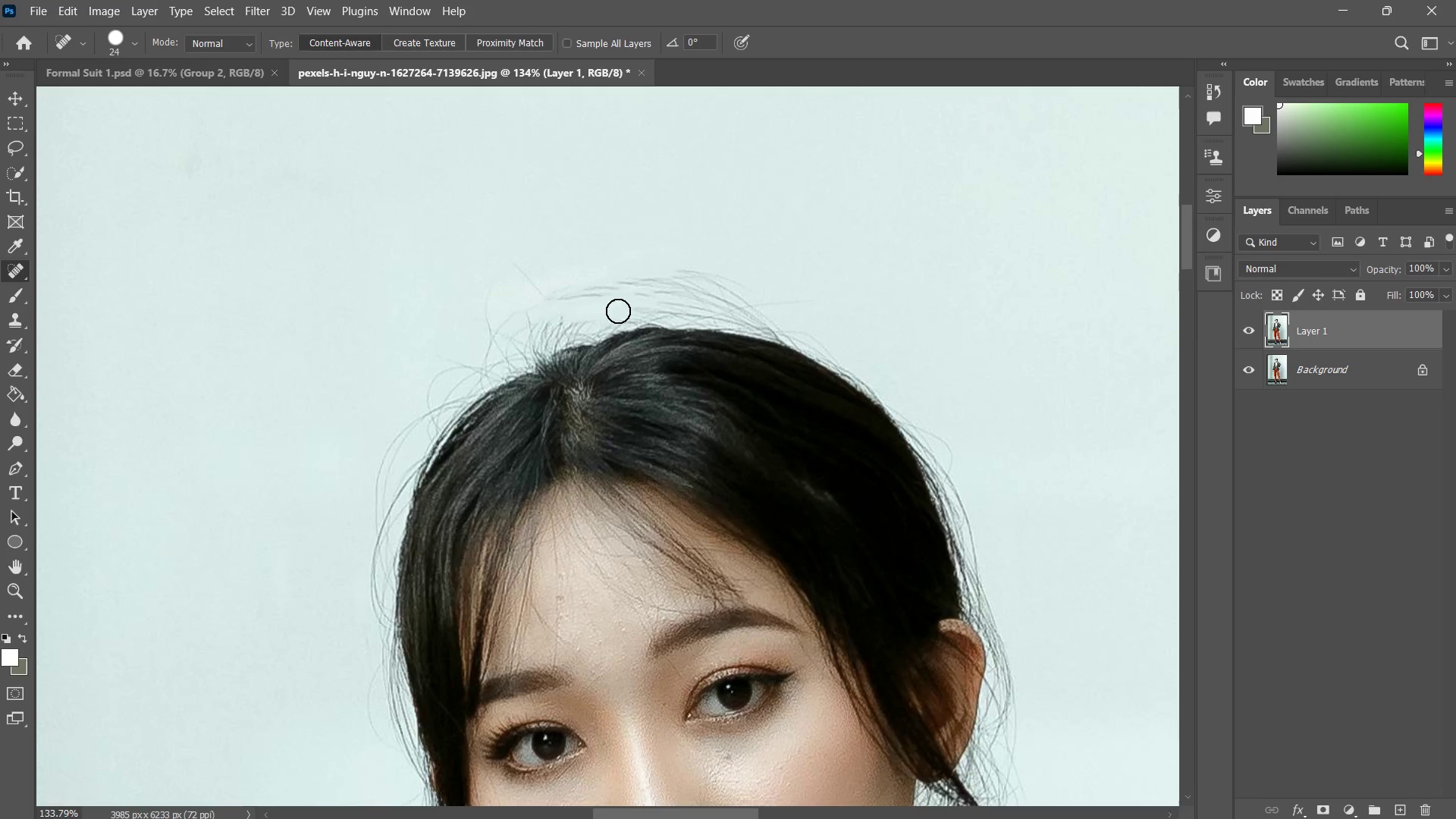 
left_click_drag(start_coordinate=[668, 297], to_coordinate=[556, 305])
 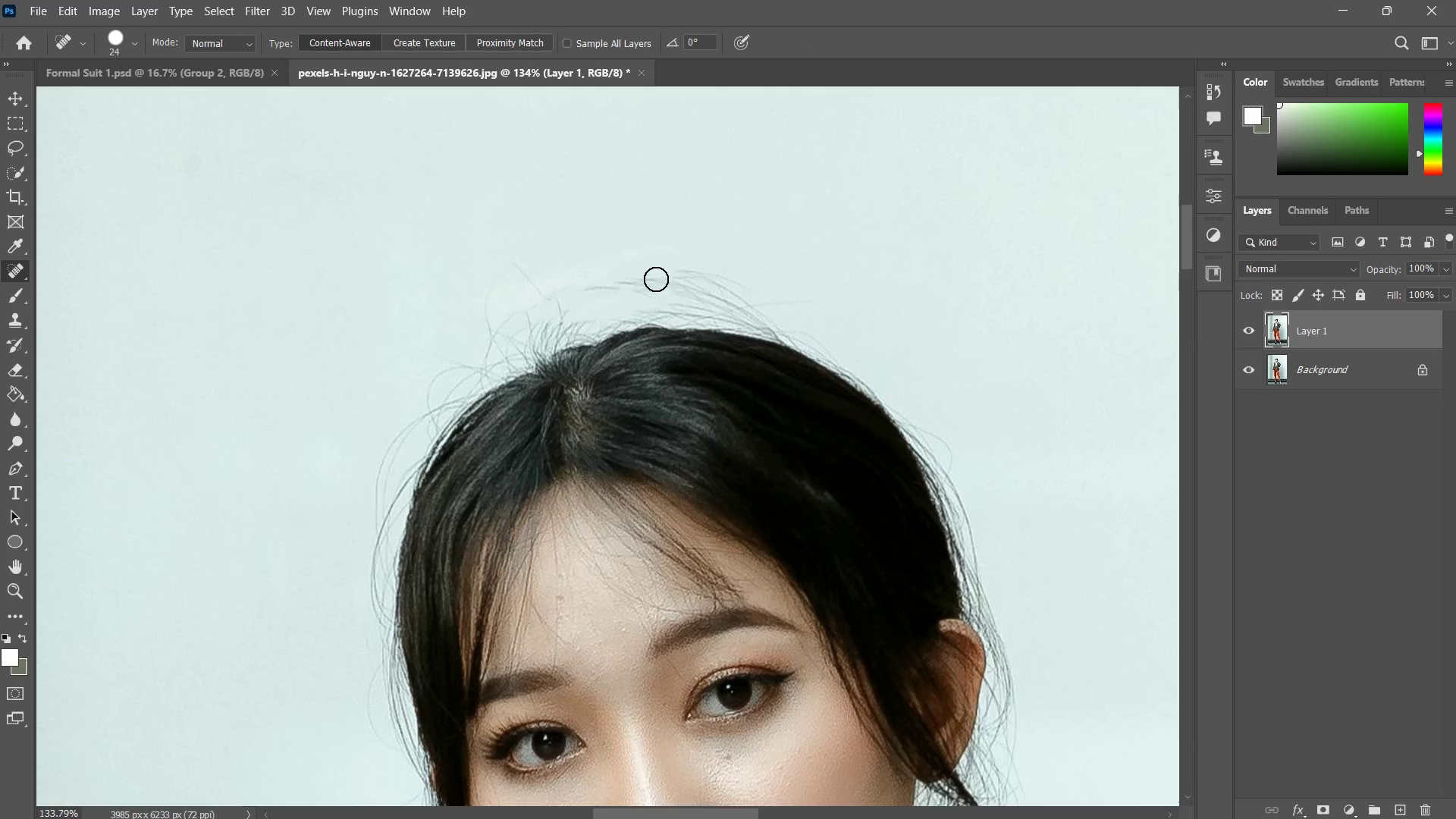 
left_click_drag(start_coordinate=[664, 277], to_coordinate=[572, 303])
 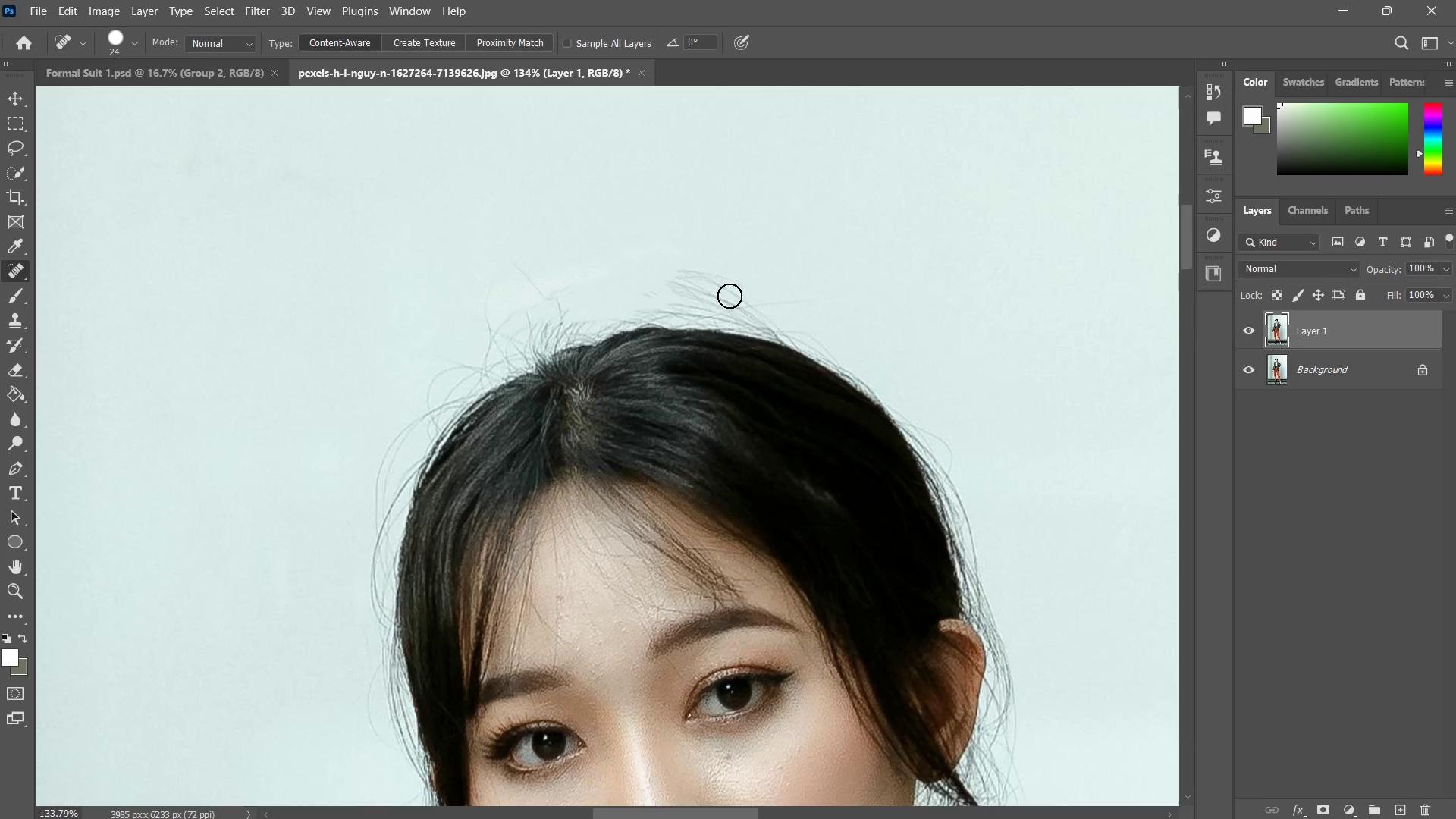 
type(zzs)
 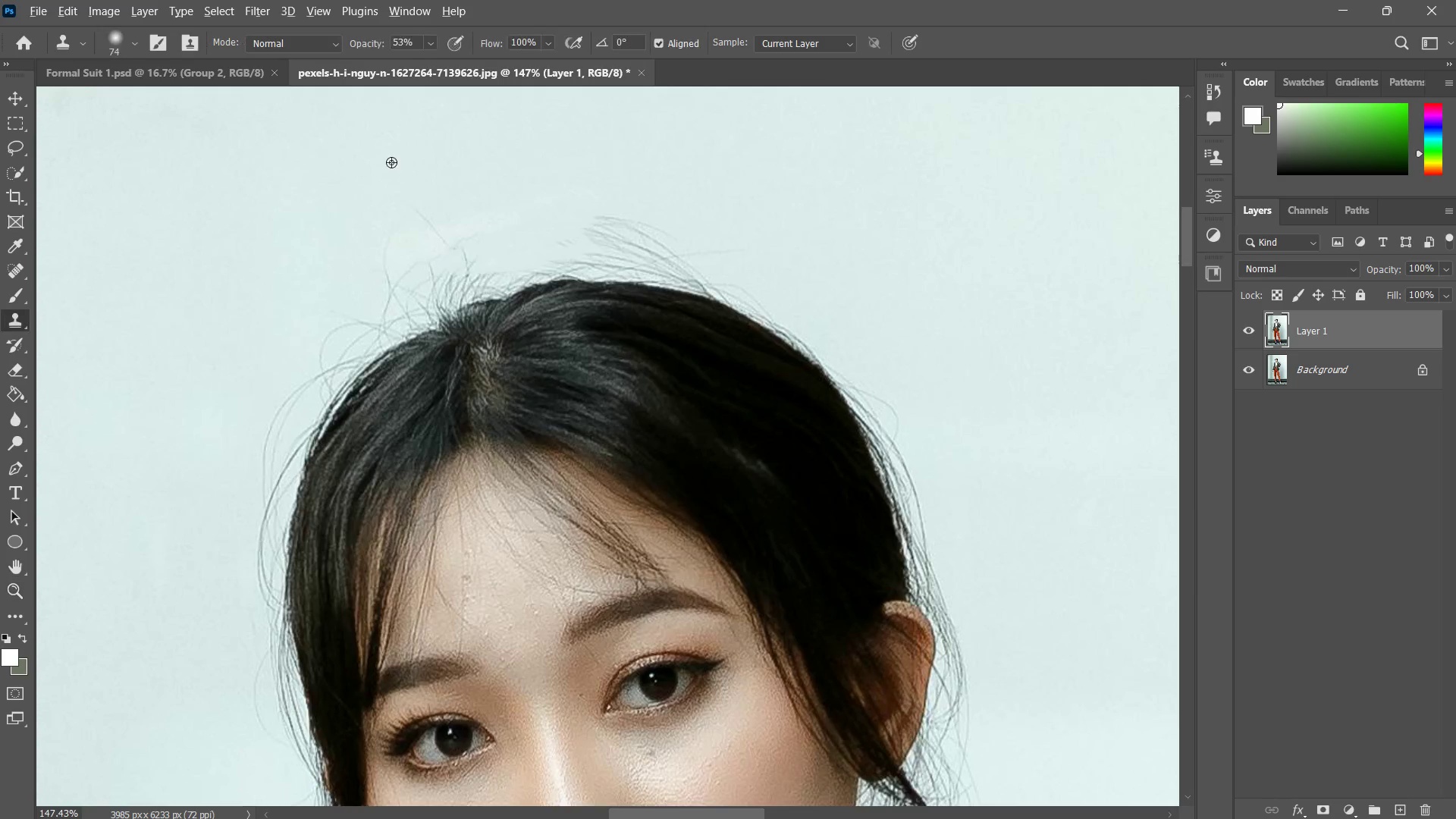 
left_click_drag(start_coordinate=[746, 275], to_coordinate=[704, 315])
 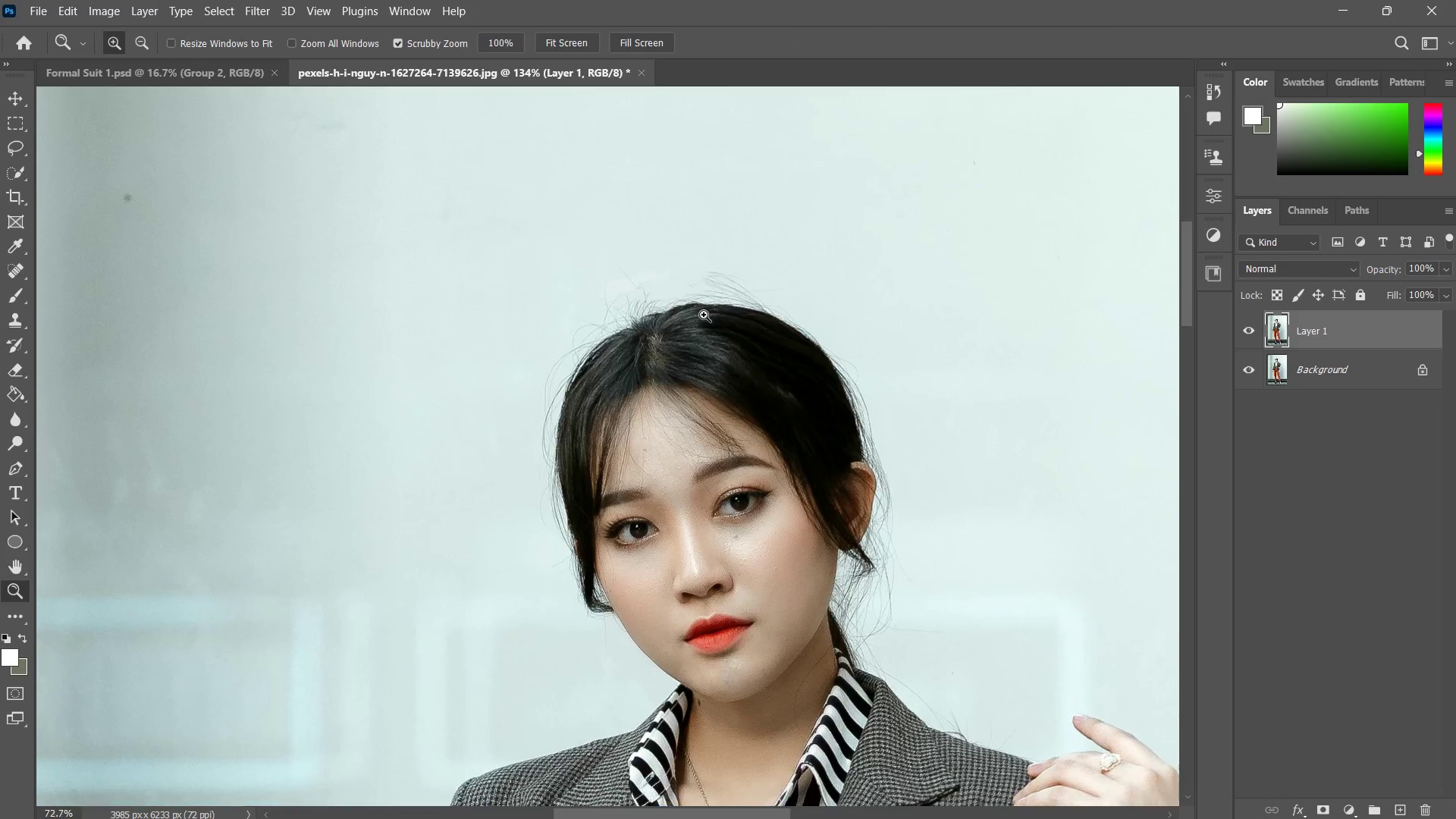 
hold_key(key=Space, duration=0.36)
 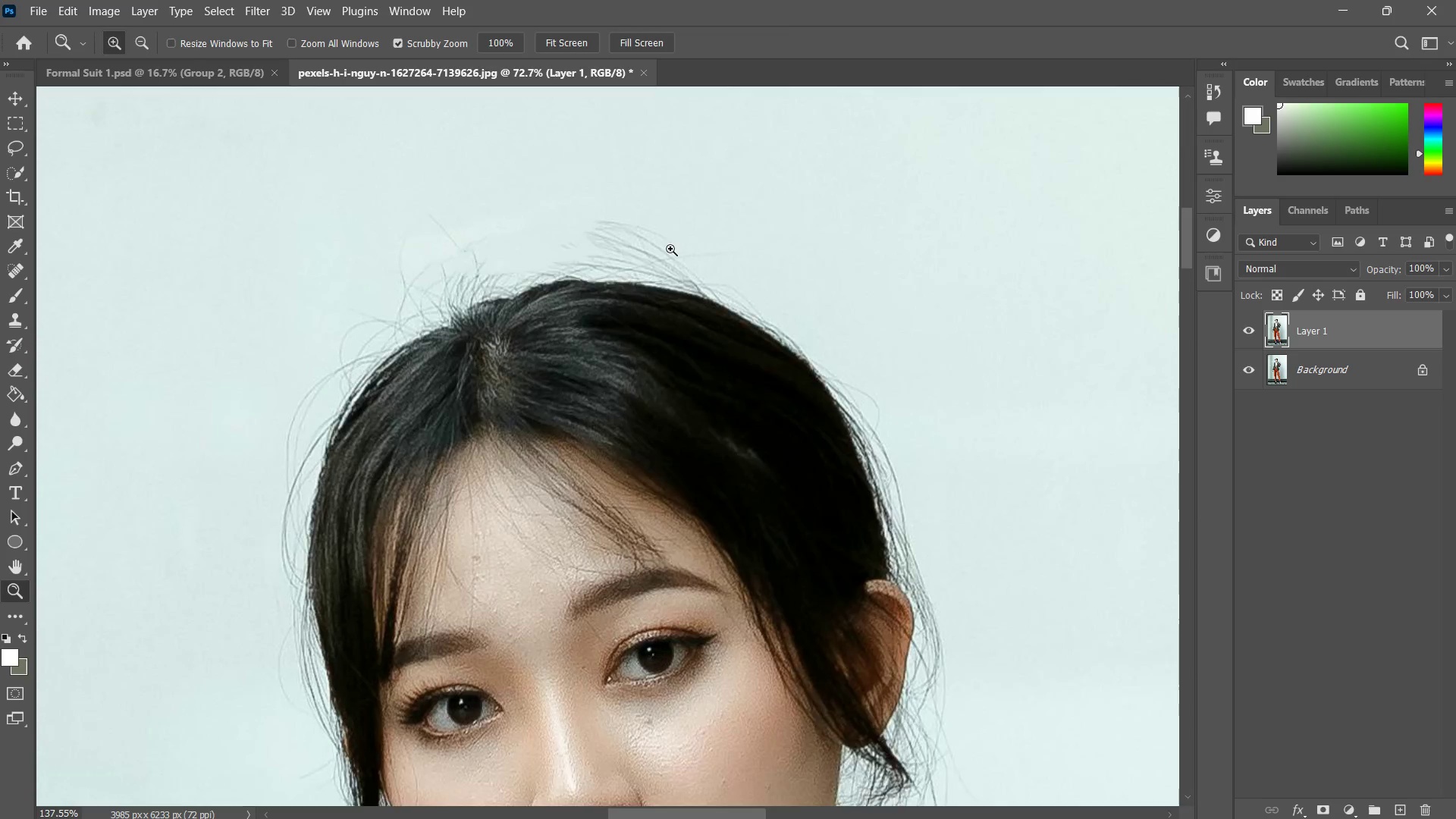 
left_click_drag(start_coordinate=[728, 303], to_coordinate=[676, 294])
 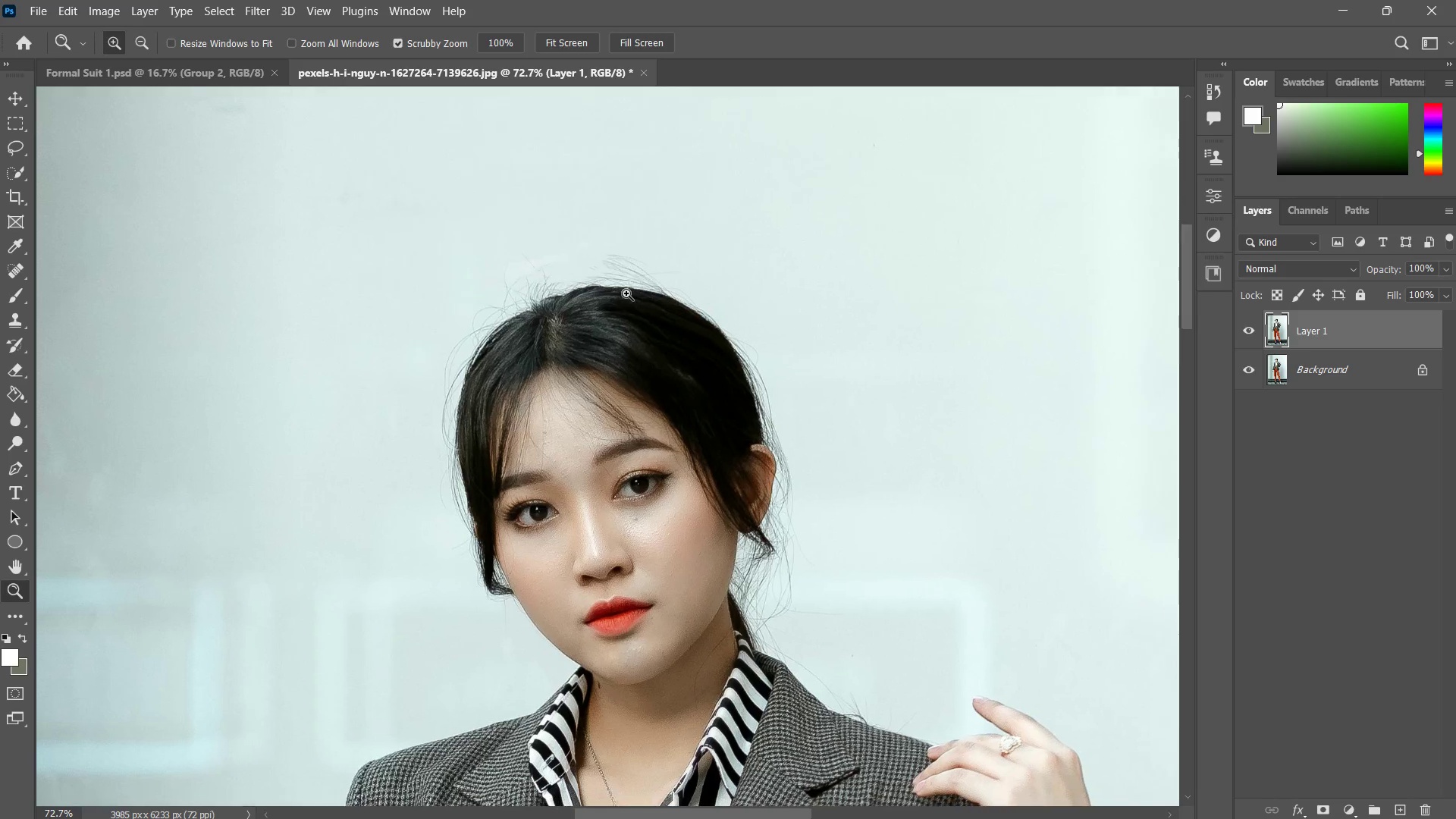 
left_click_drag(start_coordinate=[622, 292], to_coordinate=[670, 248])
 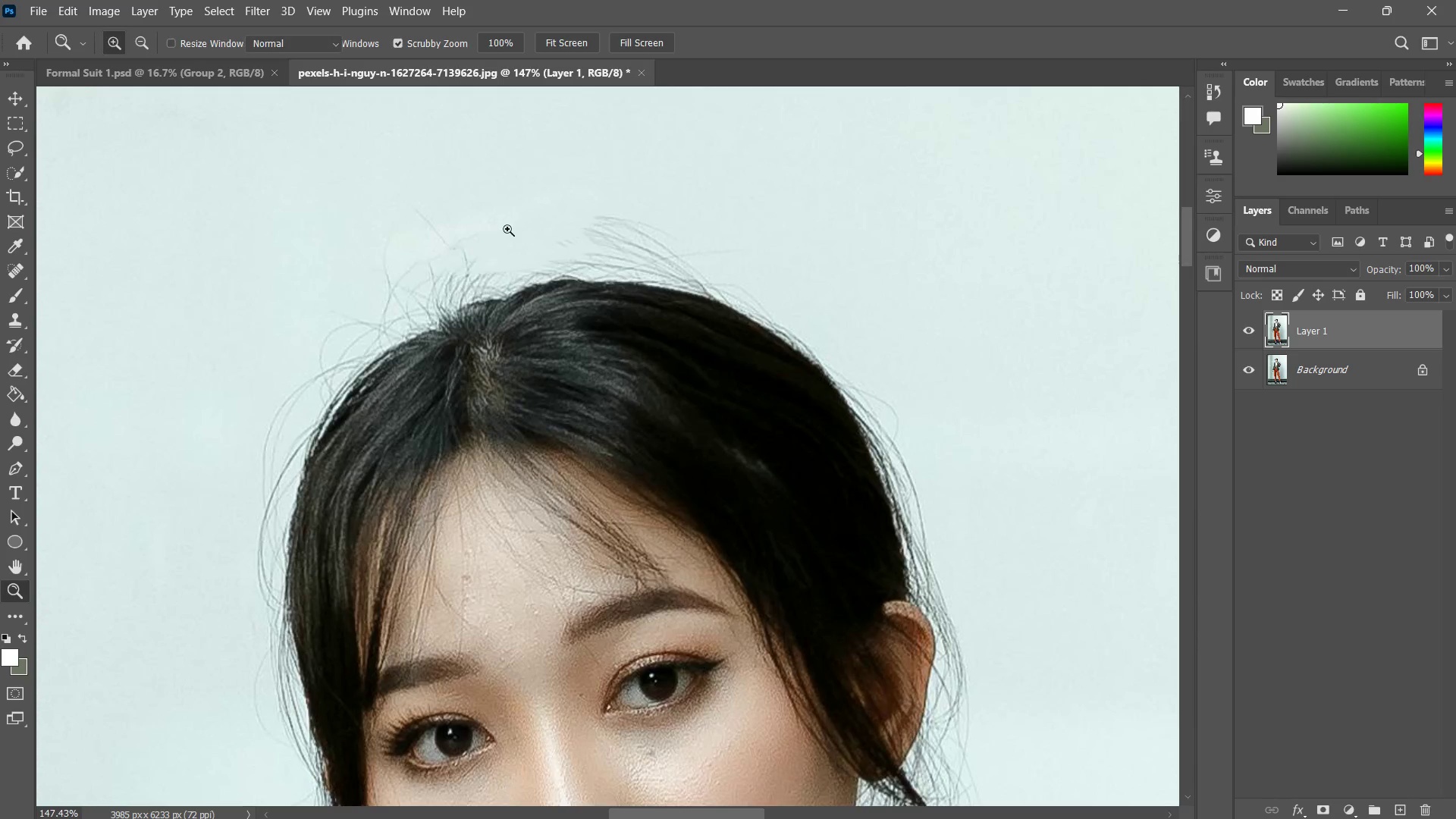 
hold_key(key=AltLeft, duration=0.5)
 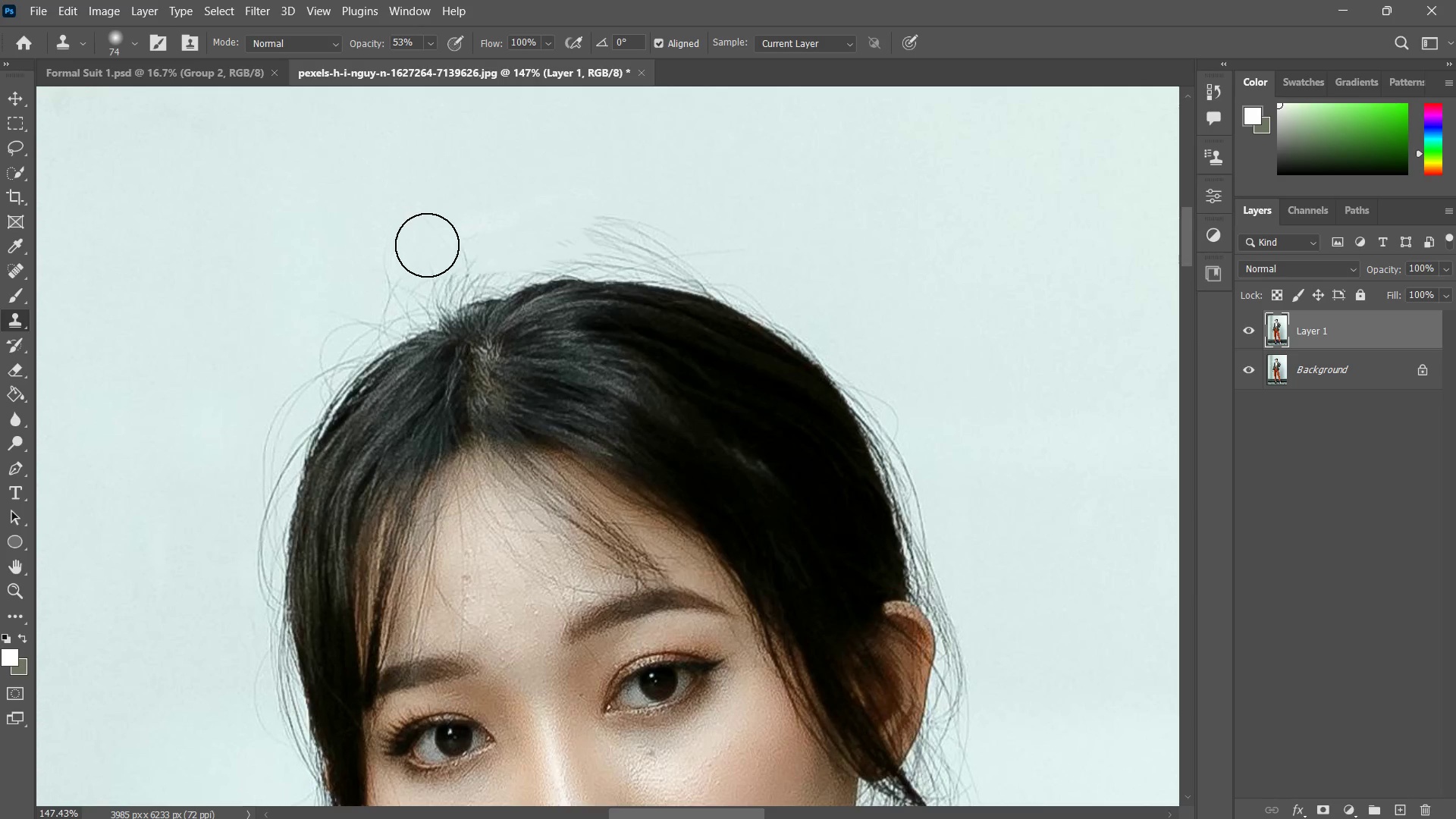 
left_click_drag(start_coordinate=[424, 243], to_coordinate=[435, 240])
 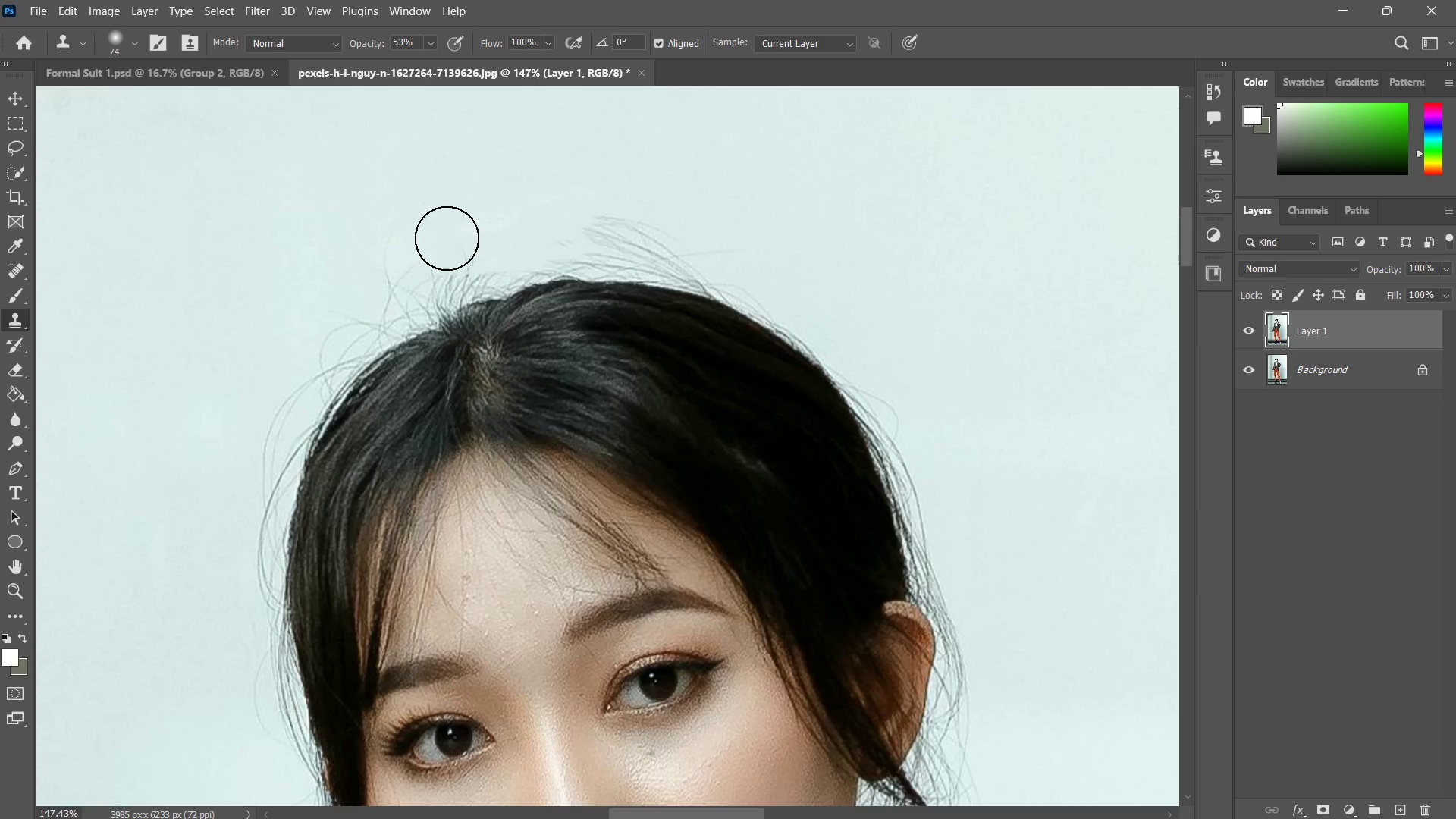 
left_click_drag(start_coordinate=[447, 238], to_coordinate=[457, 245])
 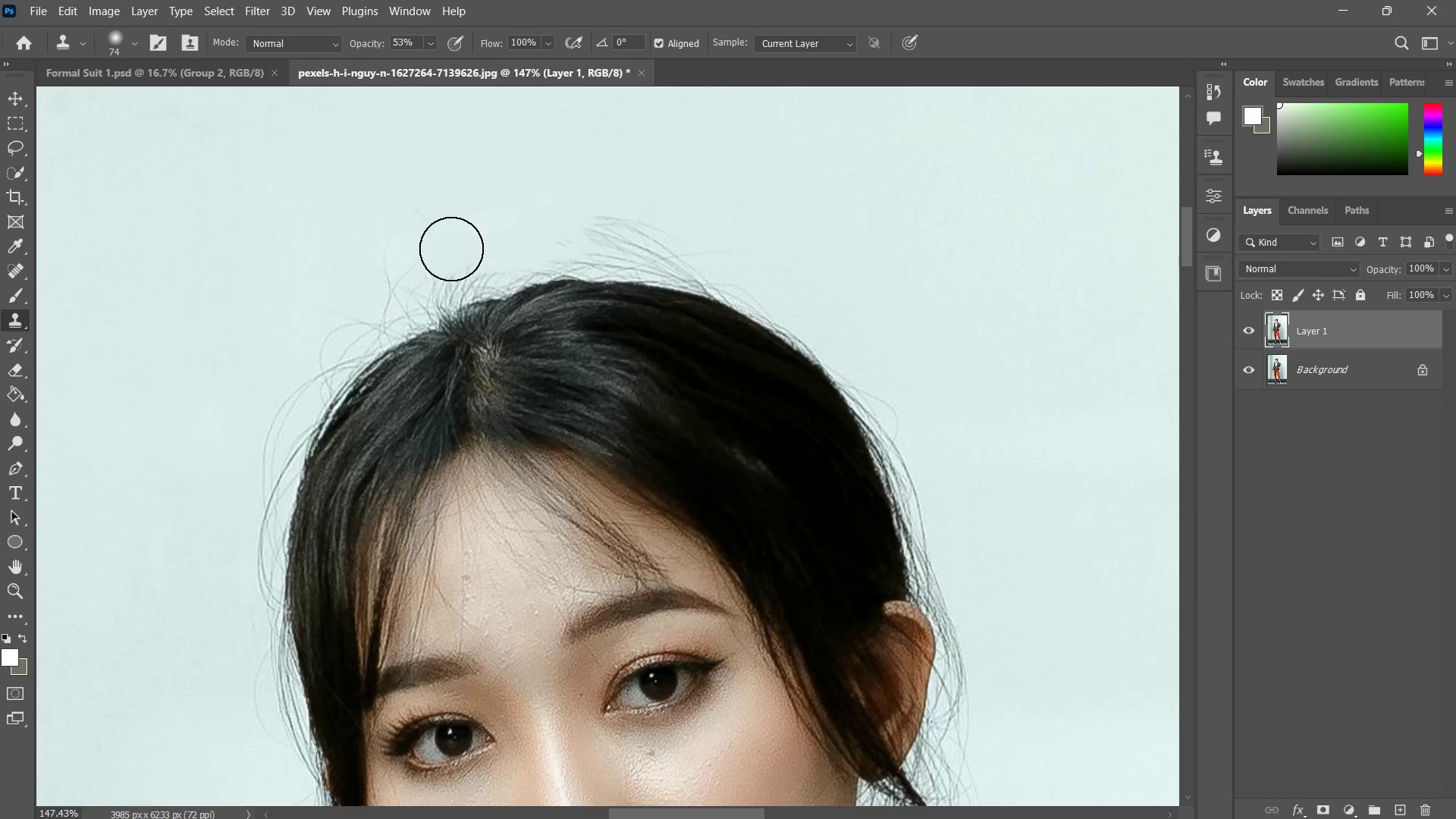 
left_click_drag(start_coordinate=[449, 251], to_coordinate=[427, 257])
 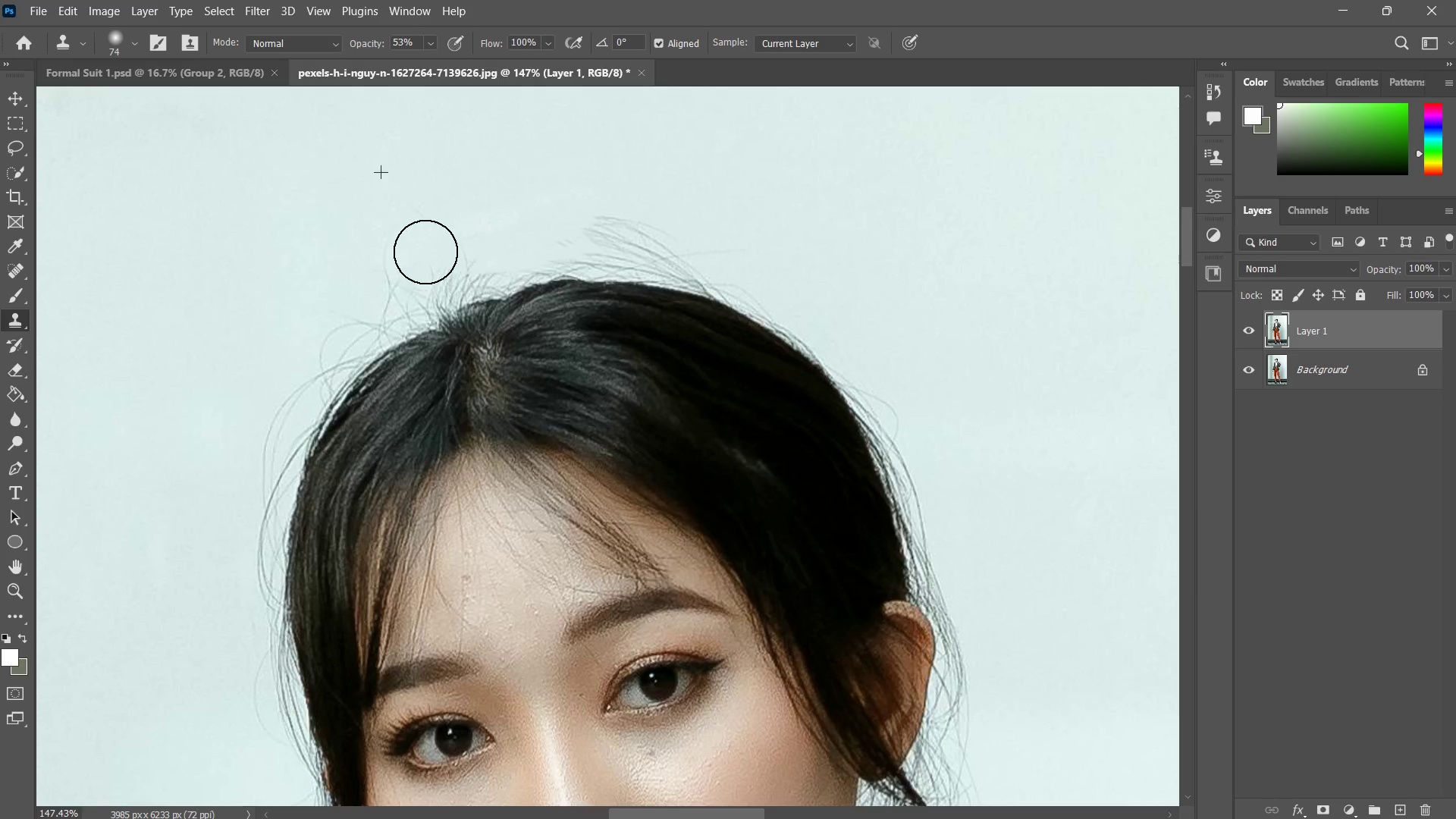 
left_click_drag(start_coordinate=[419, 228], to_coordinate=[415, 225])
 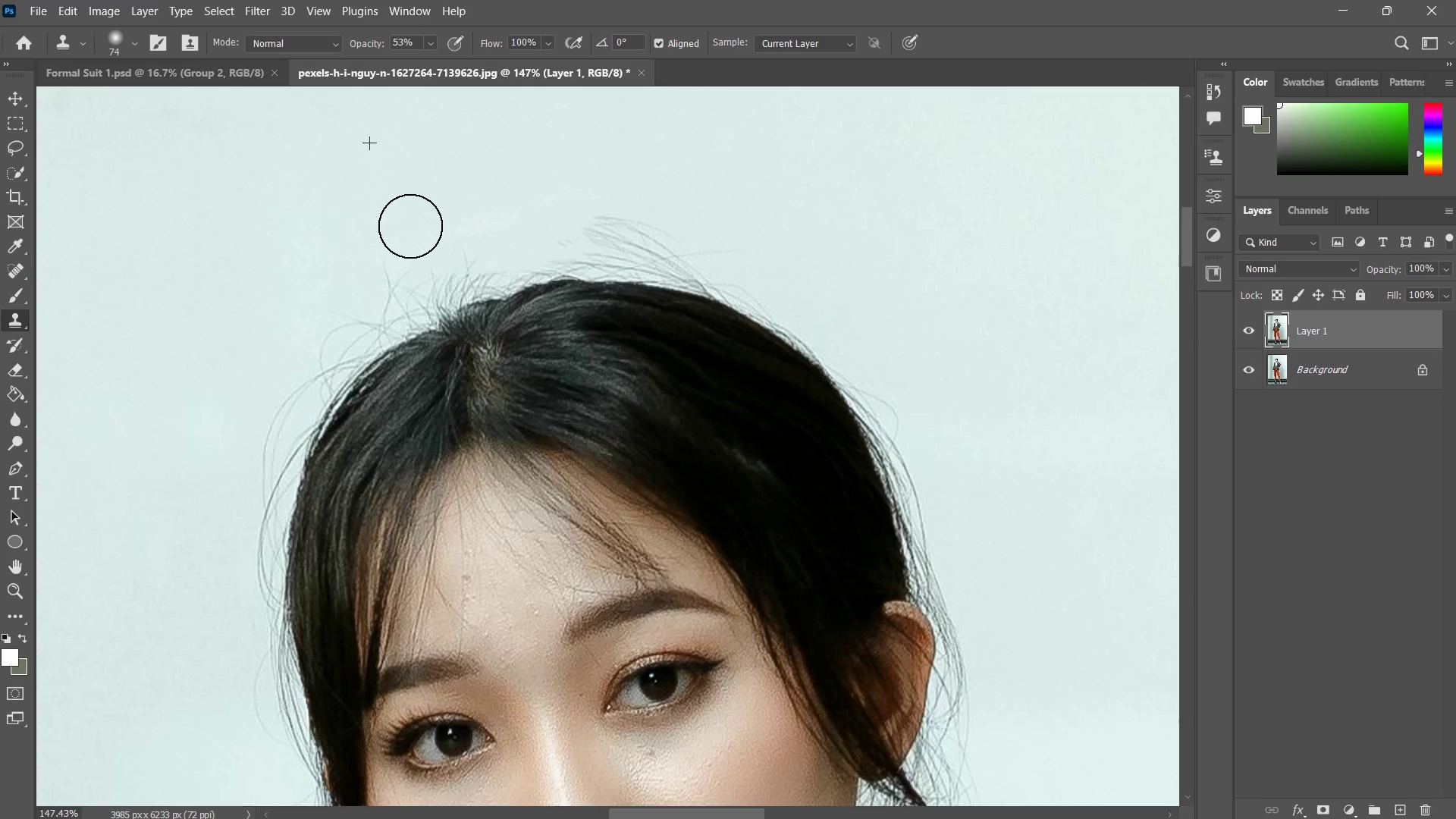 
left_click_drag(start_coordinate=[409, 235], to_coordinate=[436, 258])
 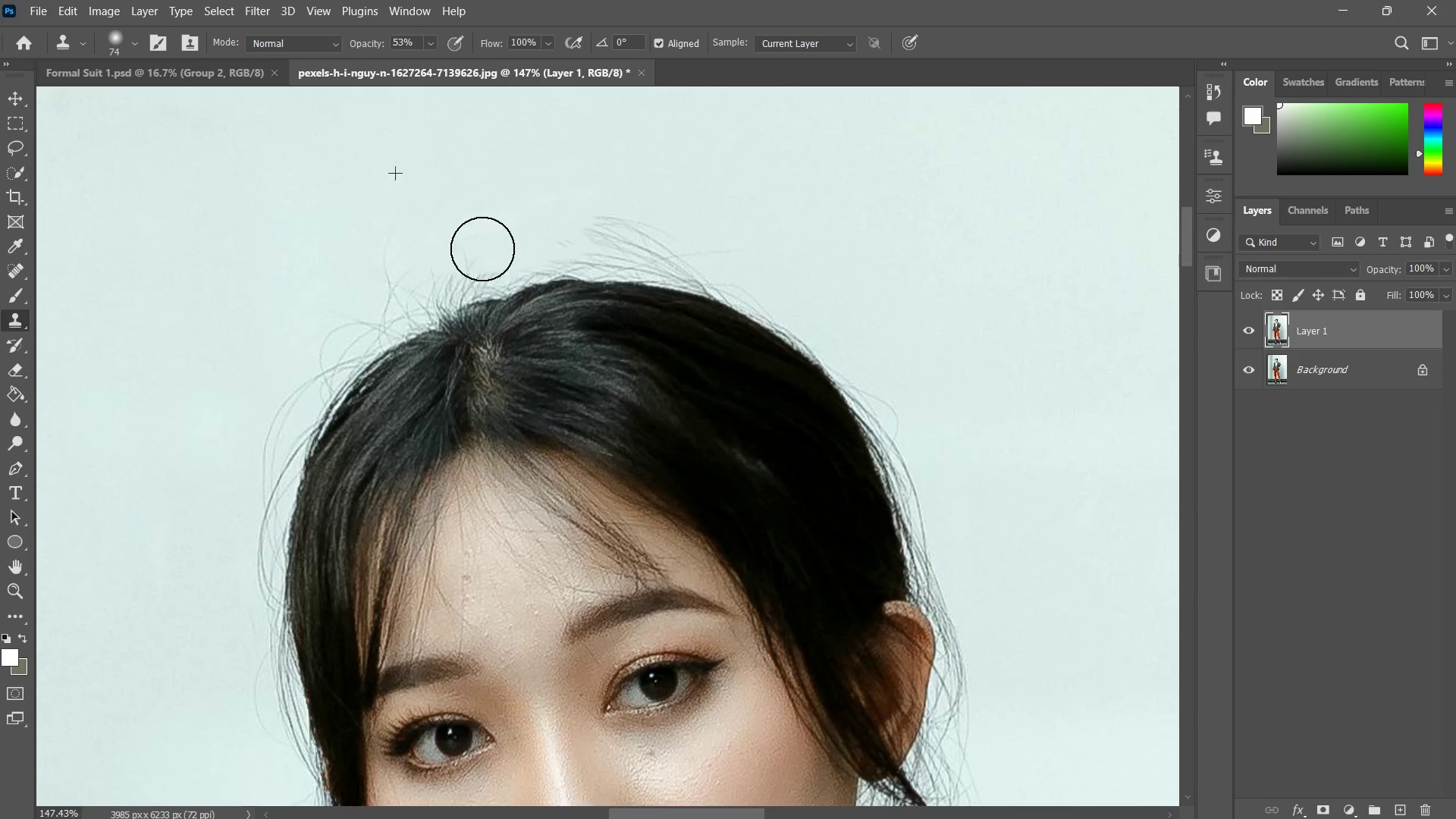 
left_click_drag(start_coordinate=[482, 249], to_coordinate=[479, 247])
 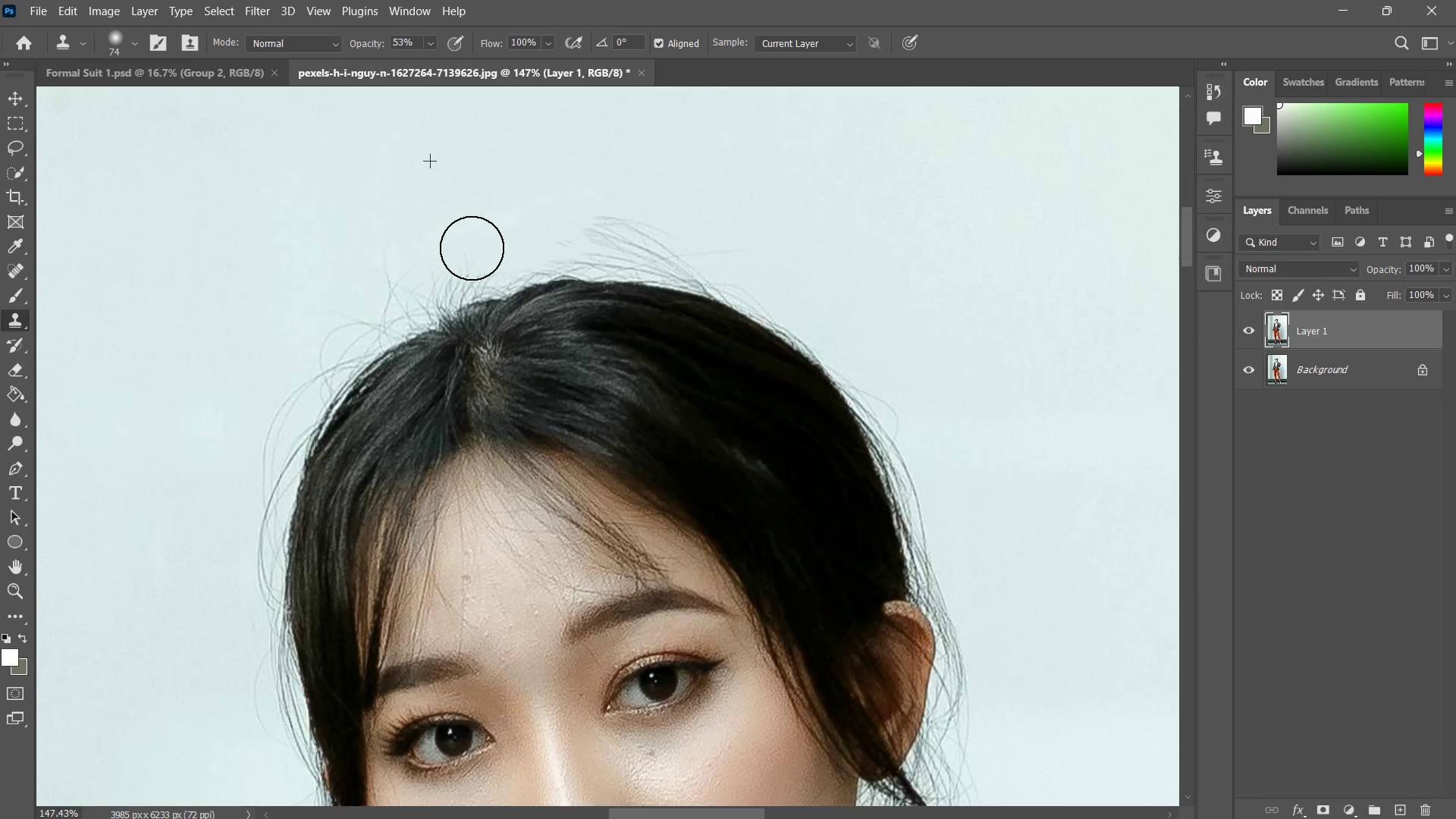 
left_click_drag(start_coordinate=[463, 250], to_coordinate=[444, 263])
 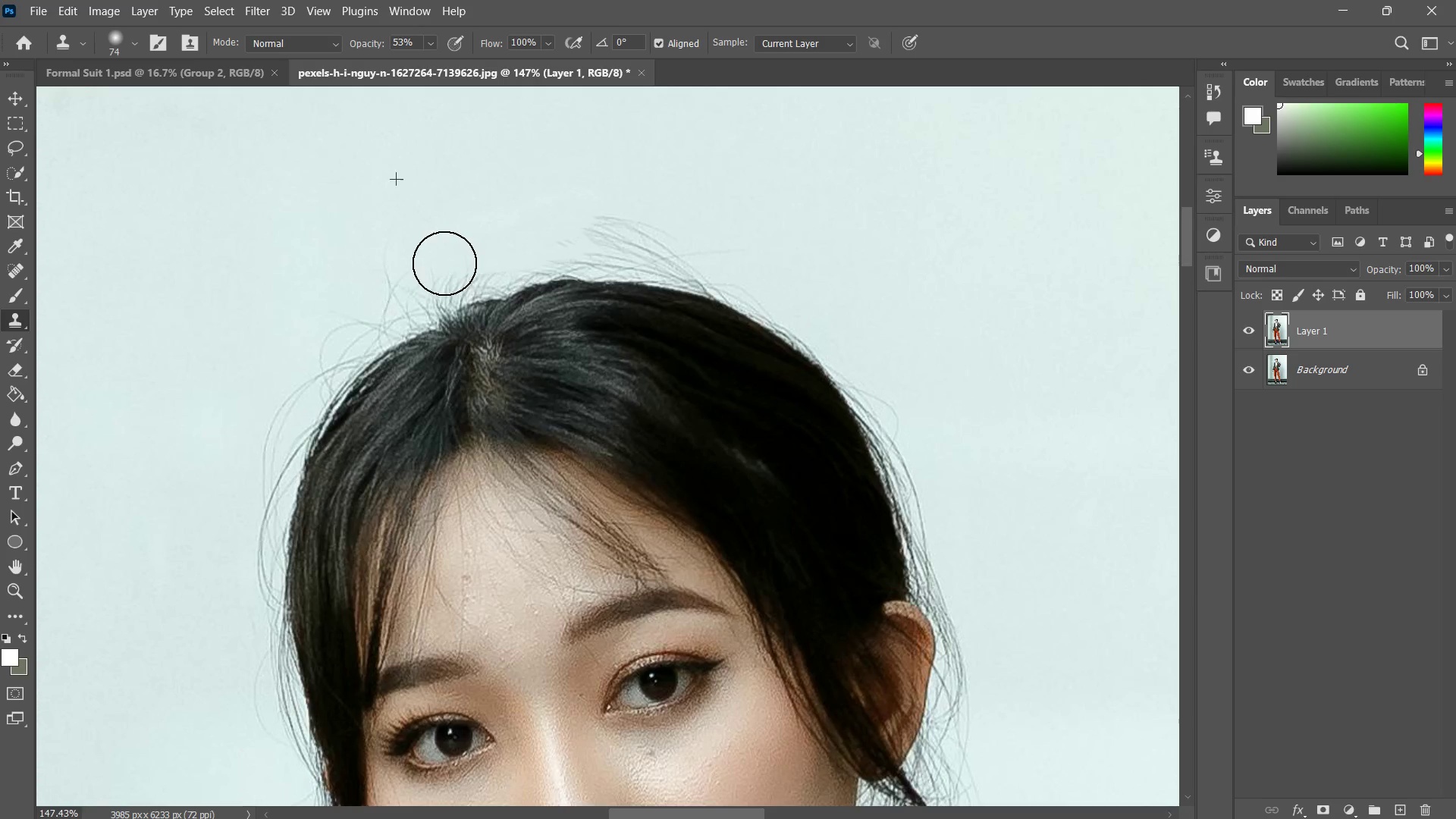 
left_click_drag(start_coordinate=[446, 263], to_coordinate=[532, 234])
 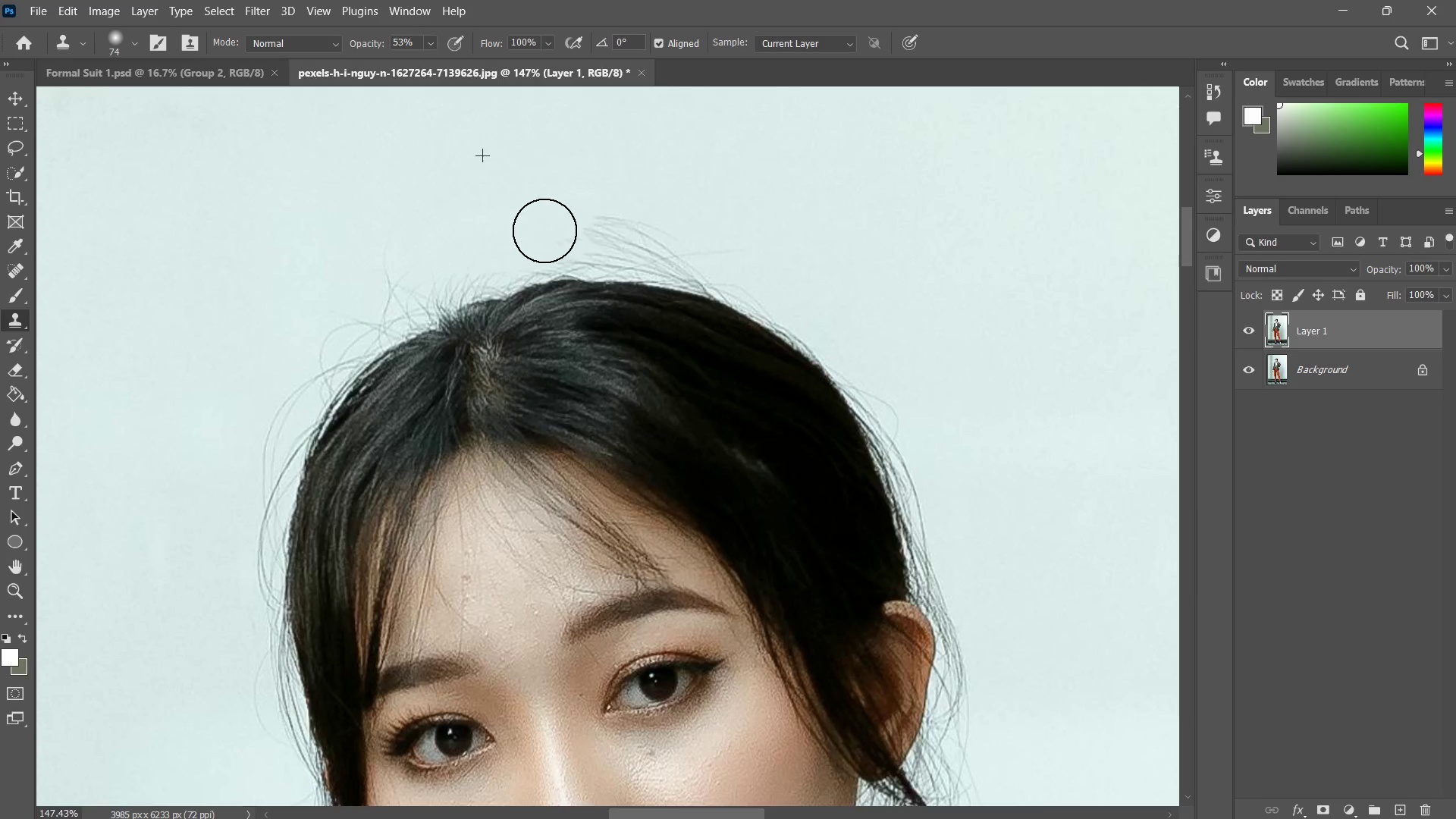 
left_click_drag(start_coordinate=[541, 231], to_coordinate=[592, 225])
 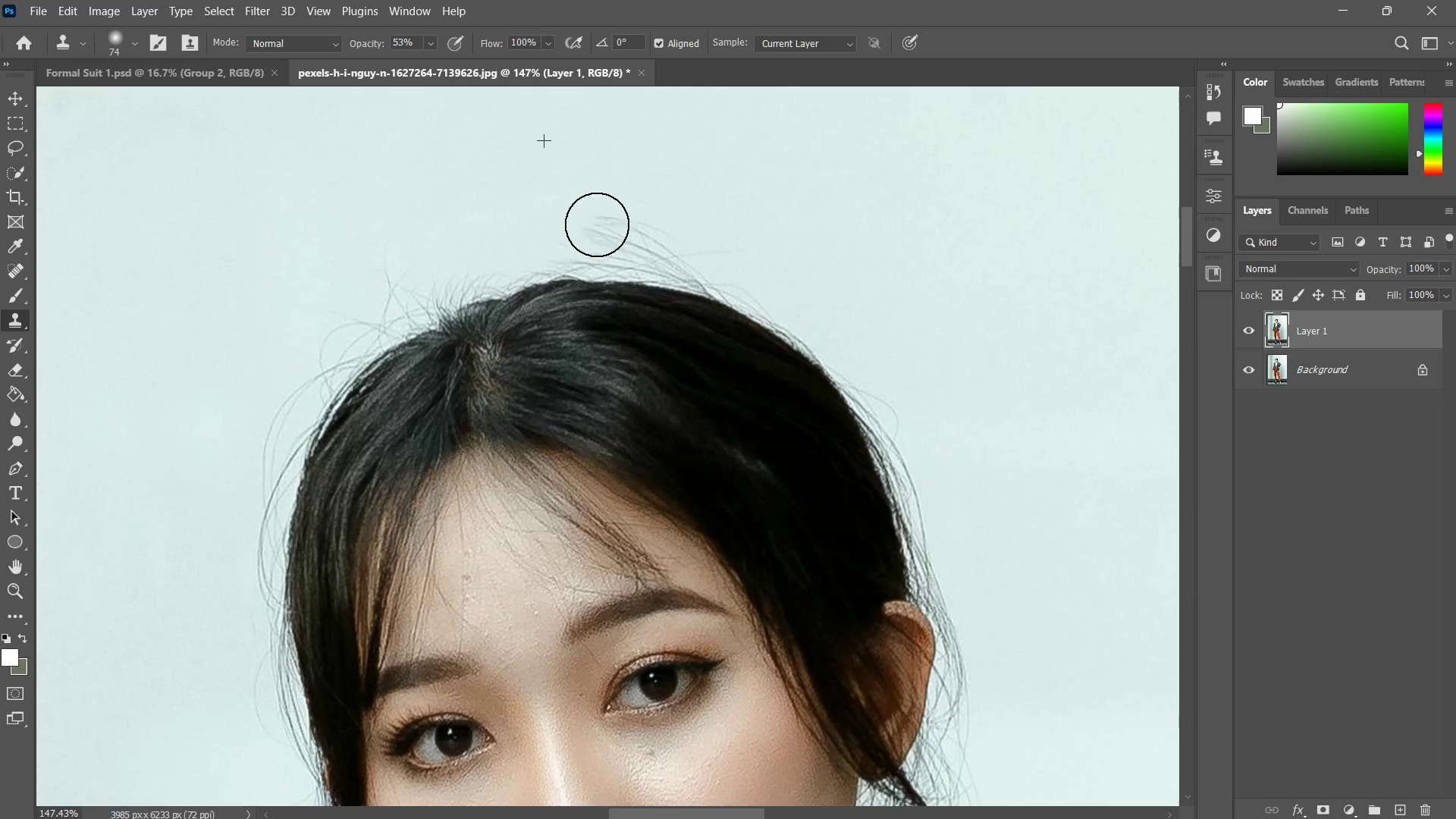 
left_click_drag(start_coordinate=[601, 224], to_coordinate=[639, 229])
 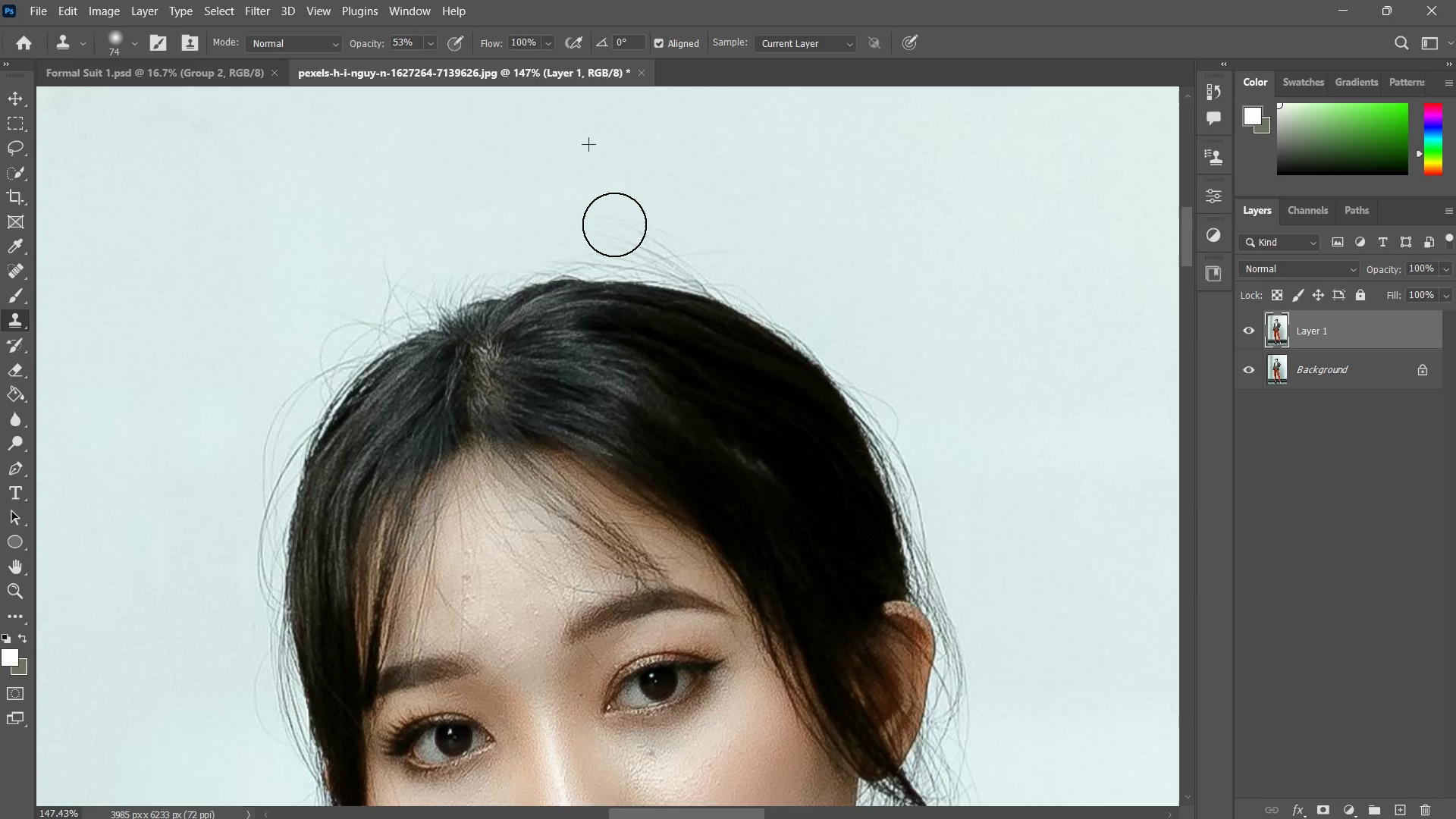 
left_click_drag(start_coordinate=[611, 224], to_coordinate=[651, 228])
 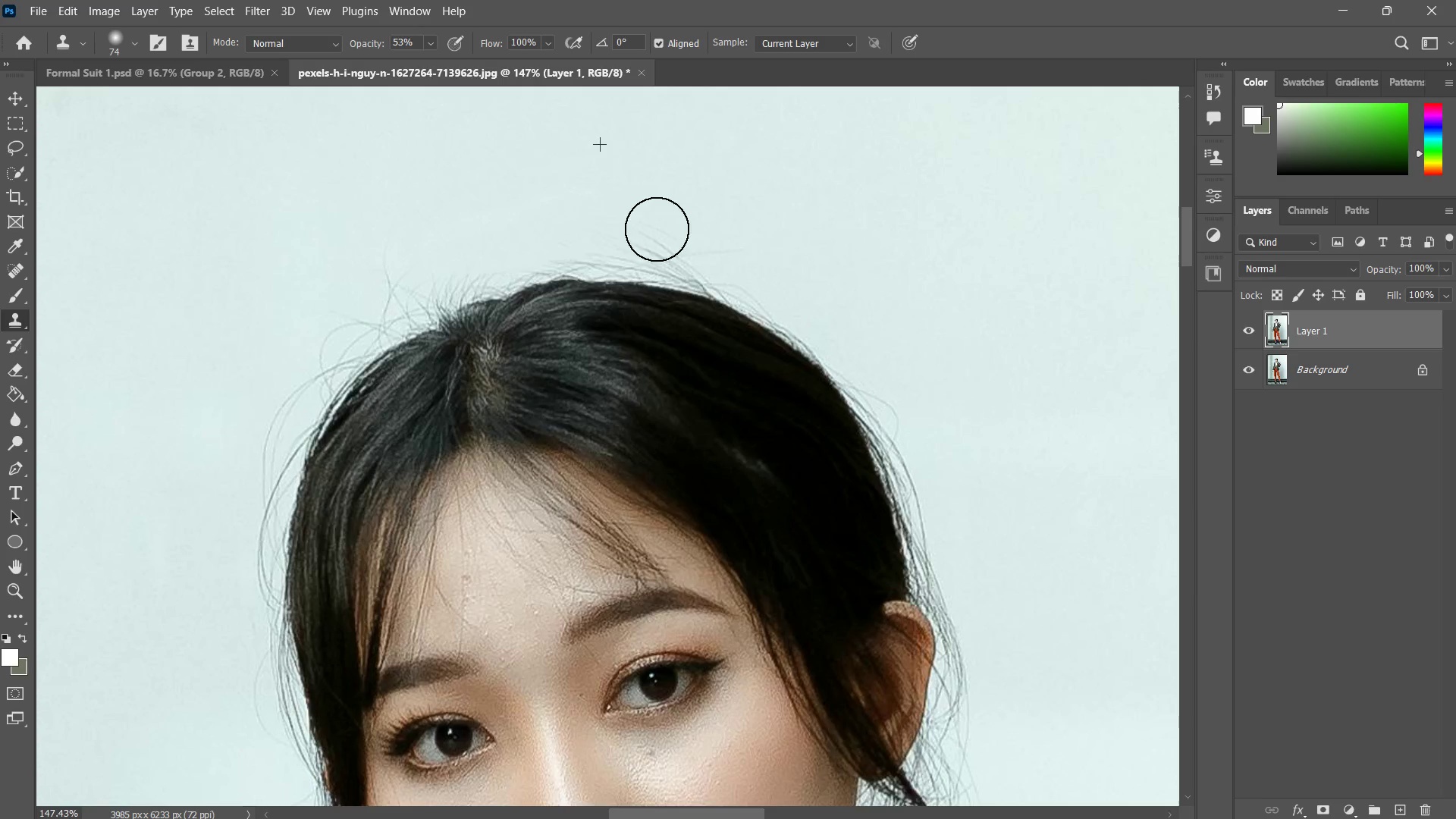 
left_click_drag(start_coordinate=[624, 236], to_coordinate=[661, 240])
 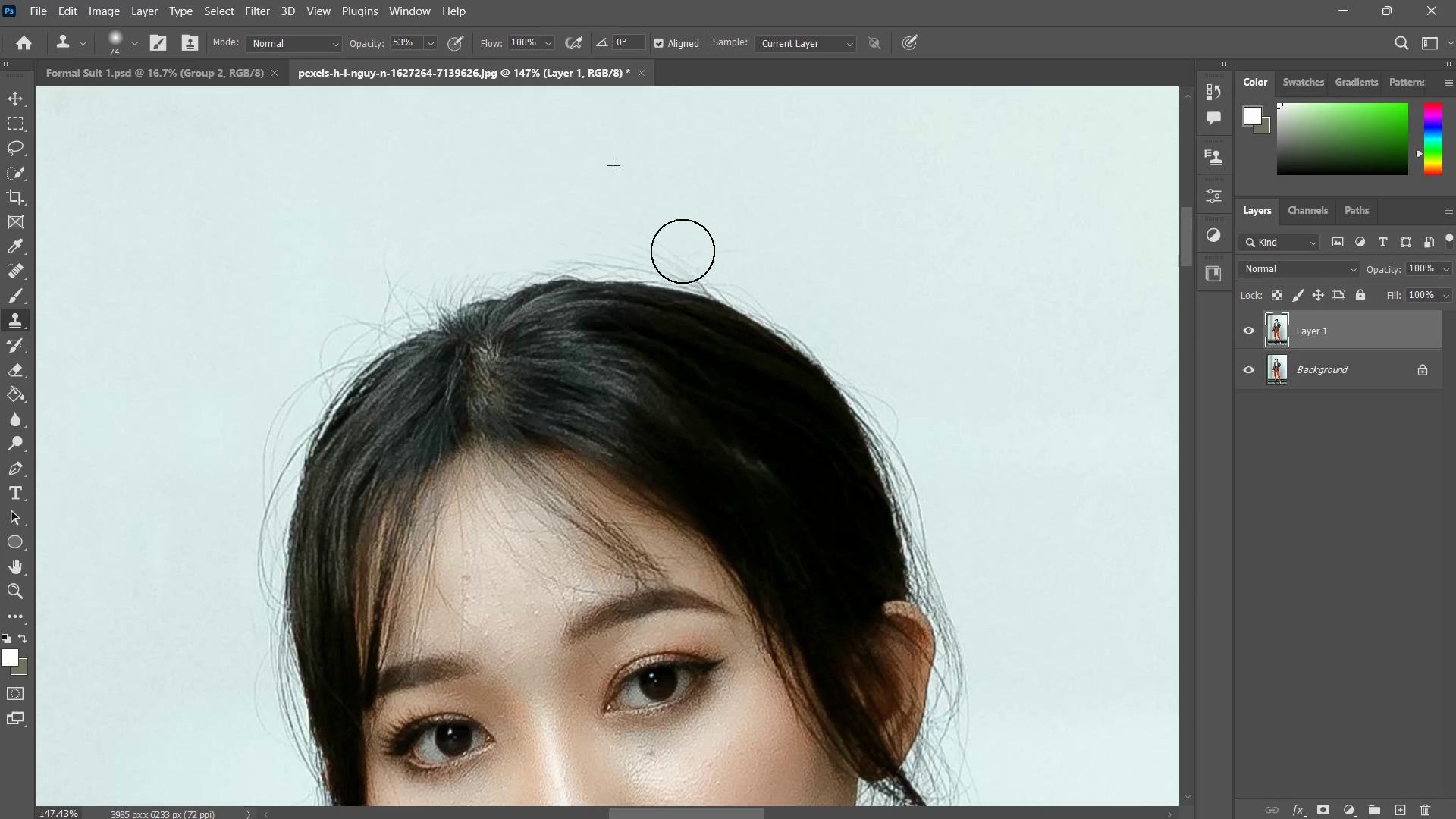 
left_click_drag(start_coordinate=[698, 253], to_coordinate=[675, 250])
 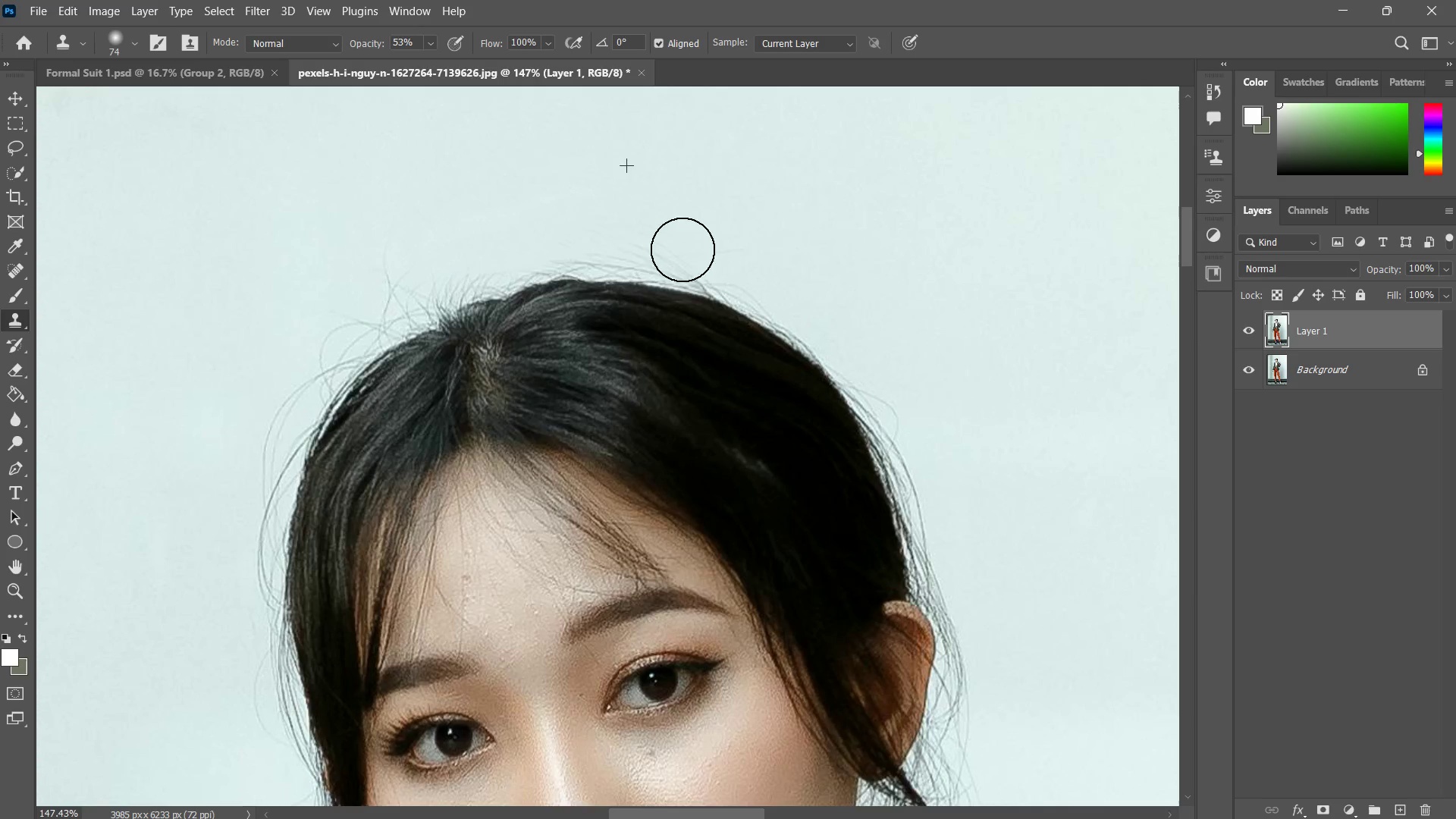 
left_click_drag(start_coordinate=[682, 249], to_coordinate=[617, 235])
 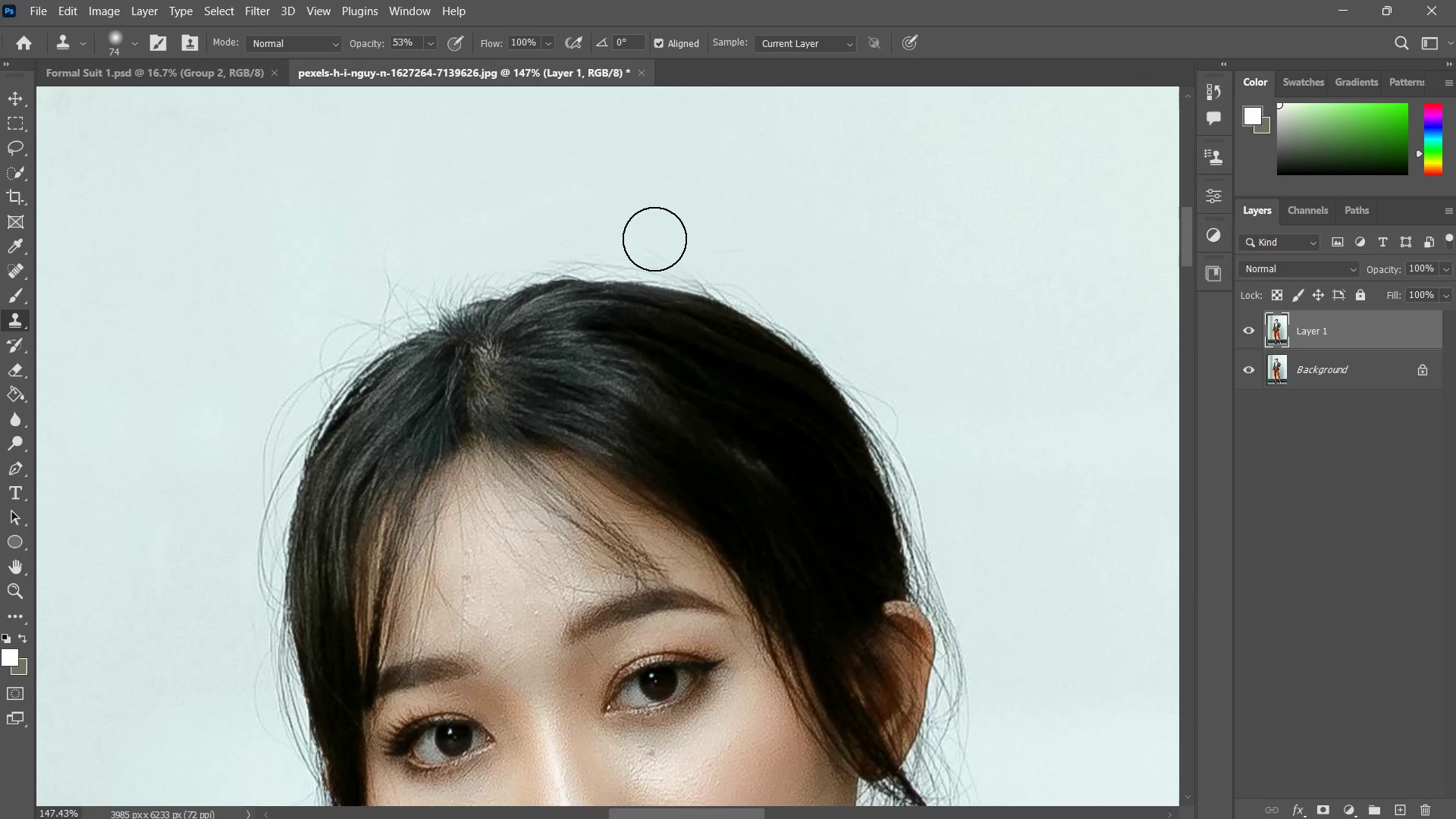 
left_click_drag(start_coordinate=[655, 240], to_coordinate=[589, 227])
 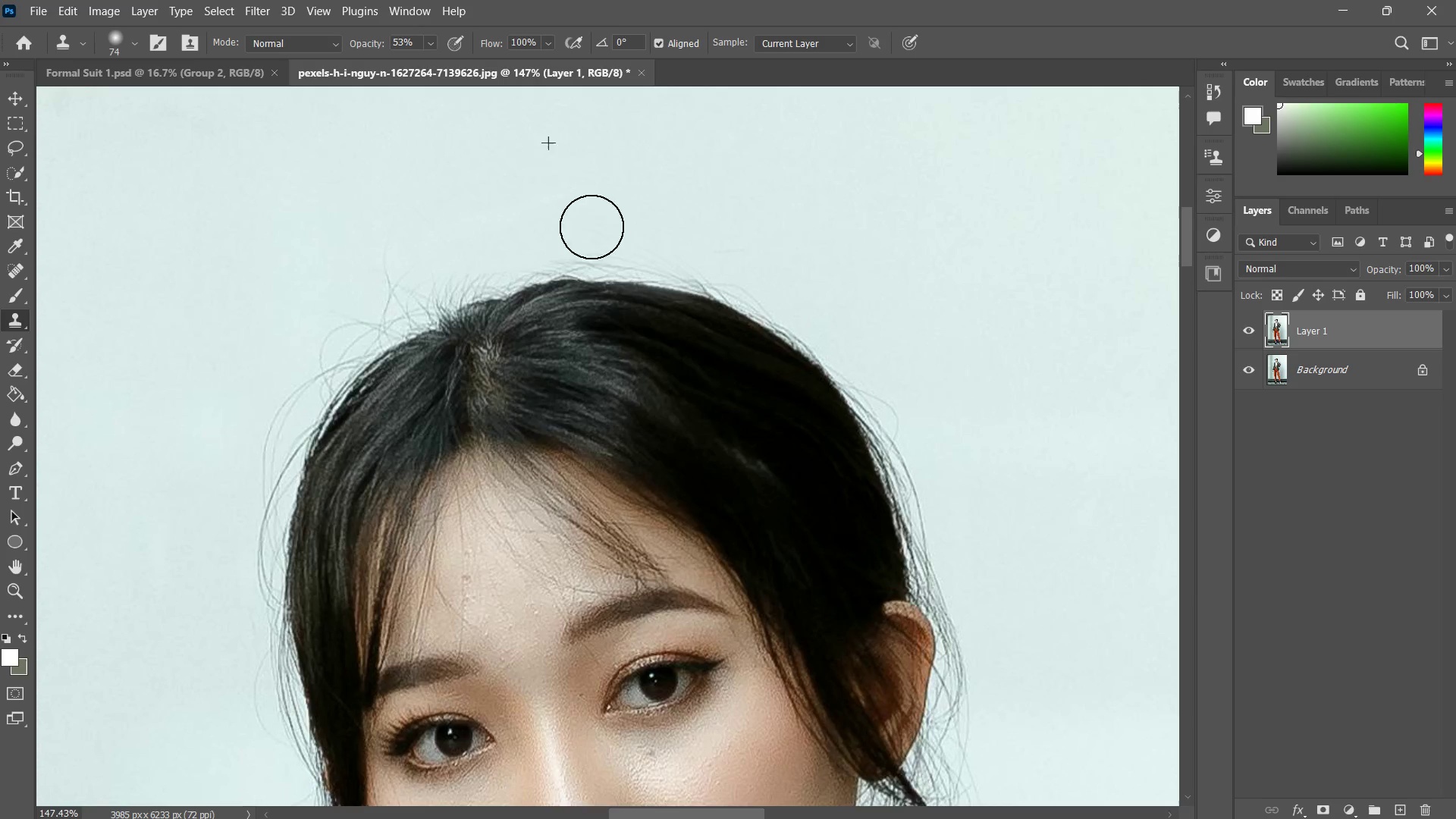 
left_click_drag(start_coordinate=[610, 231], to_coordinate=[563, 229])
 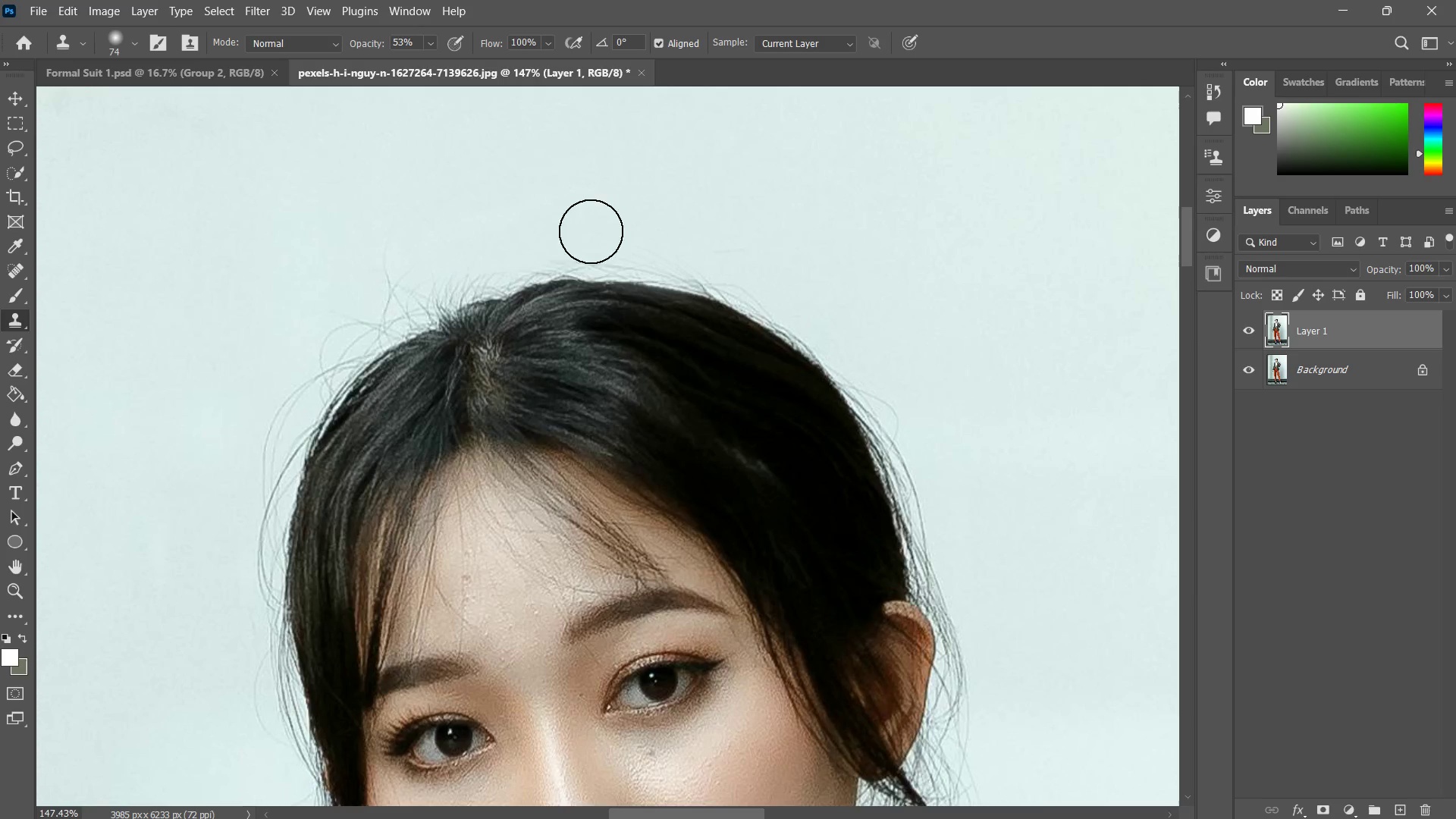 
left_click_drag(start_coordinate=[591, 231], to_coordinate=[574, 232])
 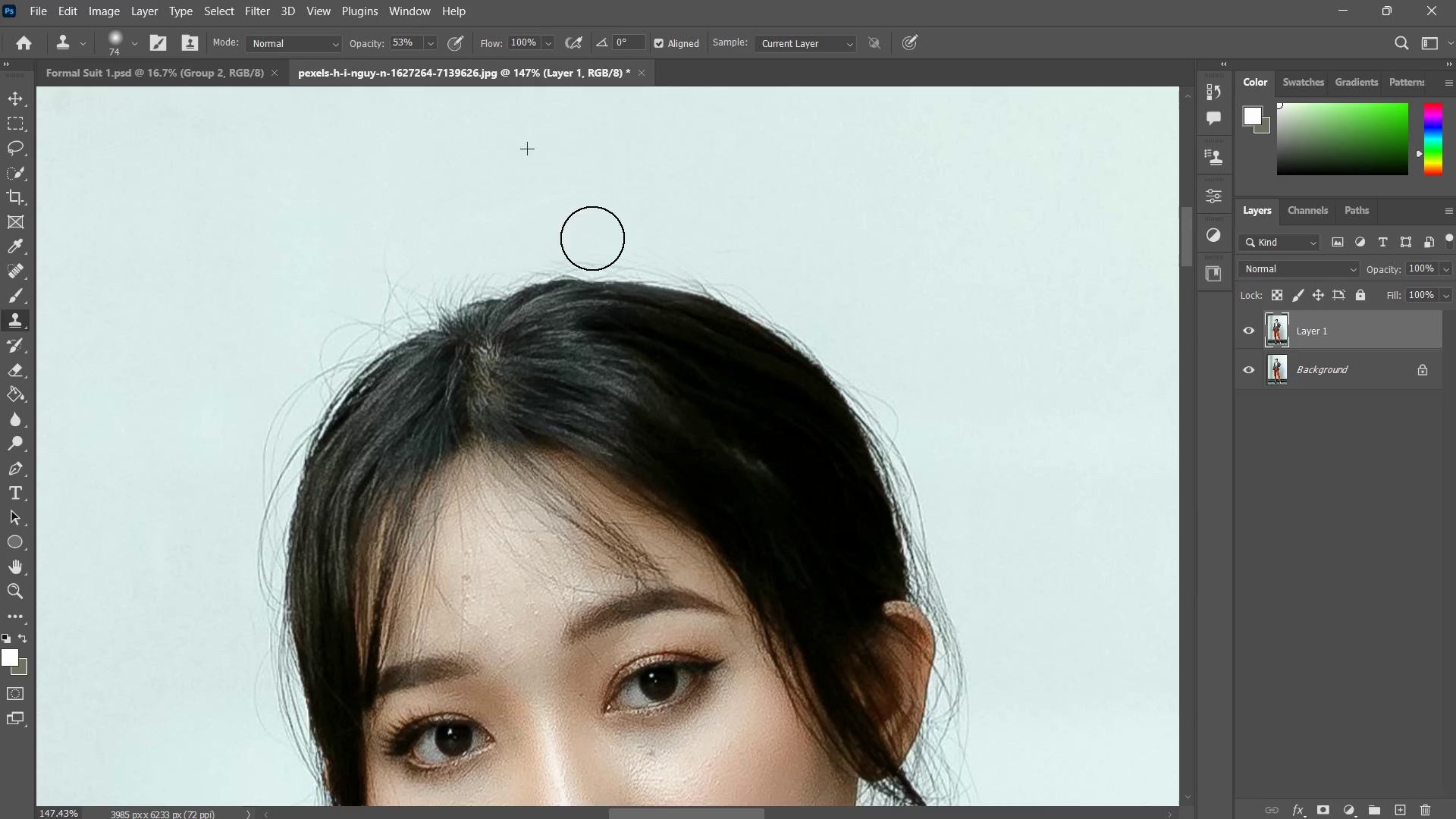 
left_click_drag(start_coordinate=[592, 238], to_coordinate=[573, 237])
 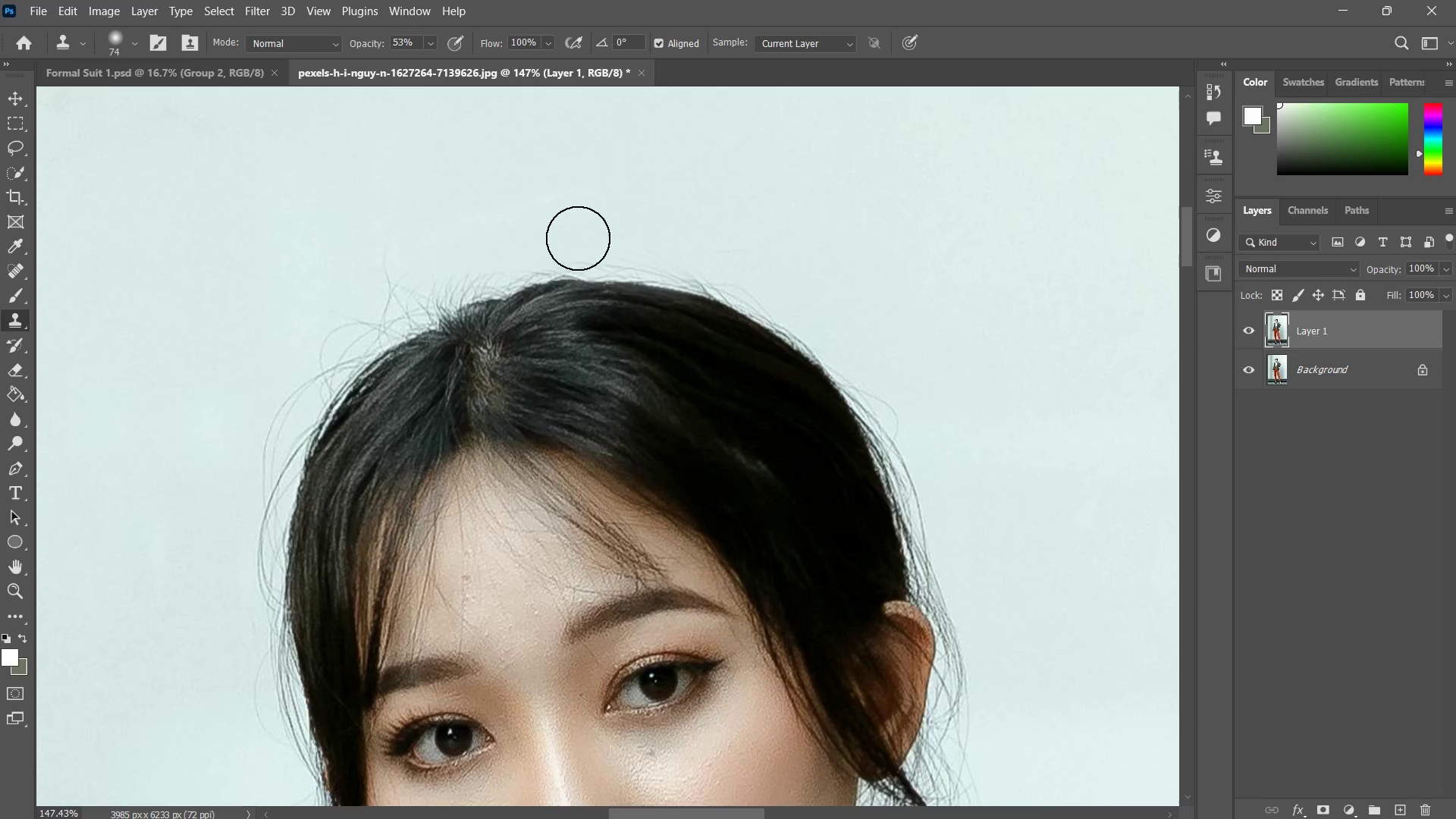 
left_click_drag(start_coordinate=[578, 238], to_coordinate=[570, 240])
 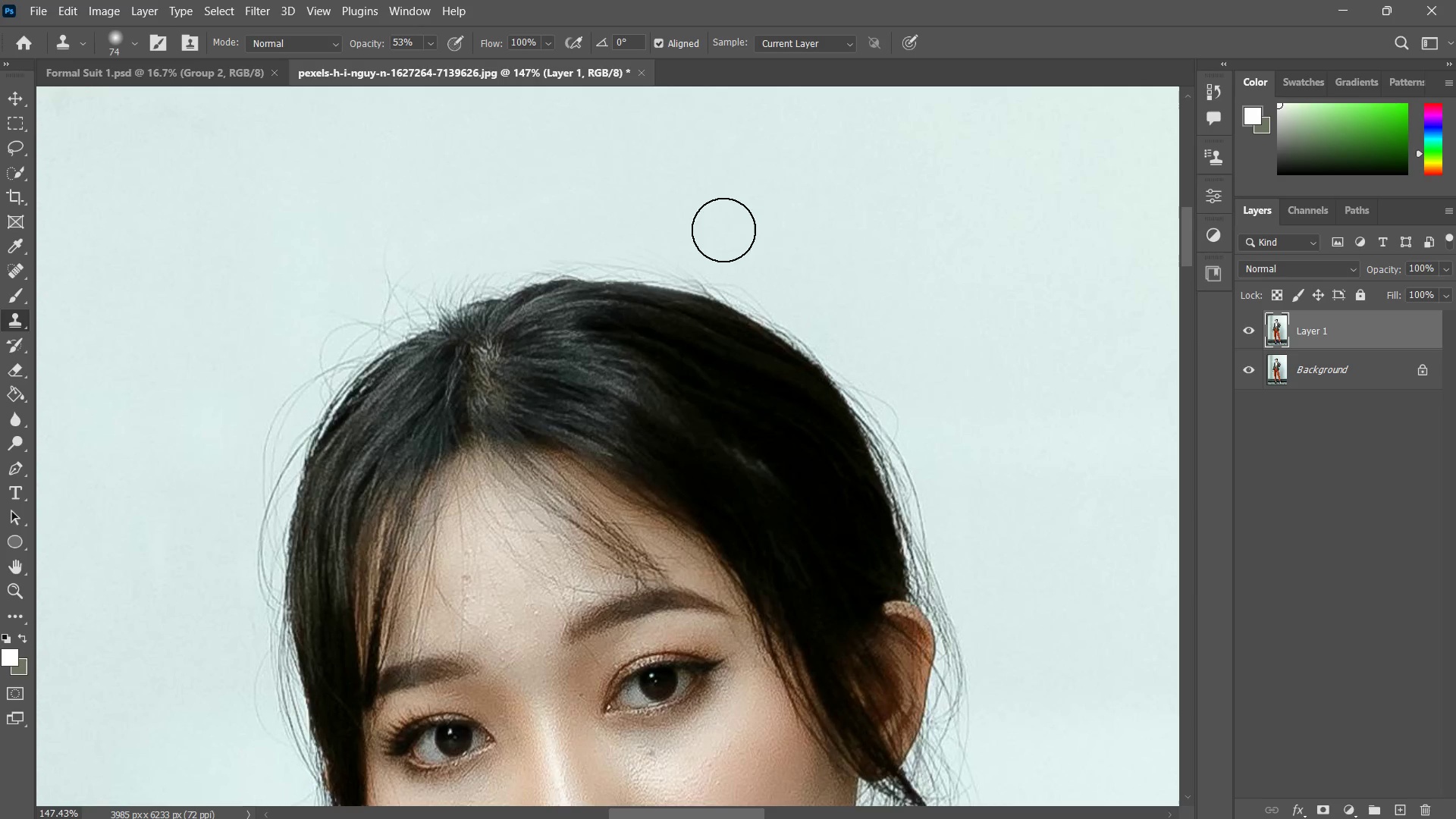 
hold_key(key=AltLeft, duration=0.66)
 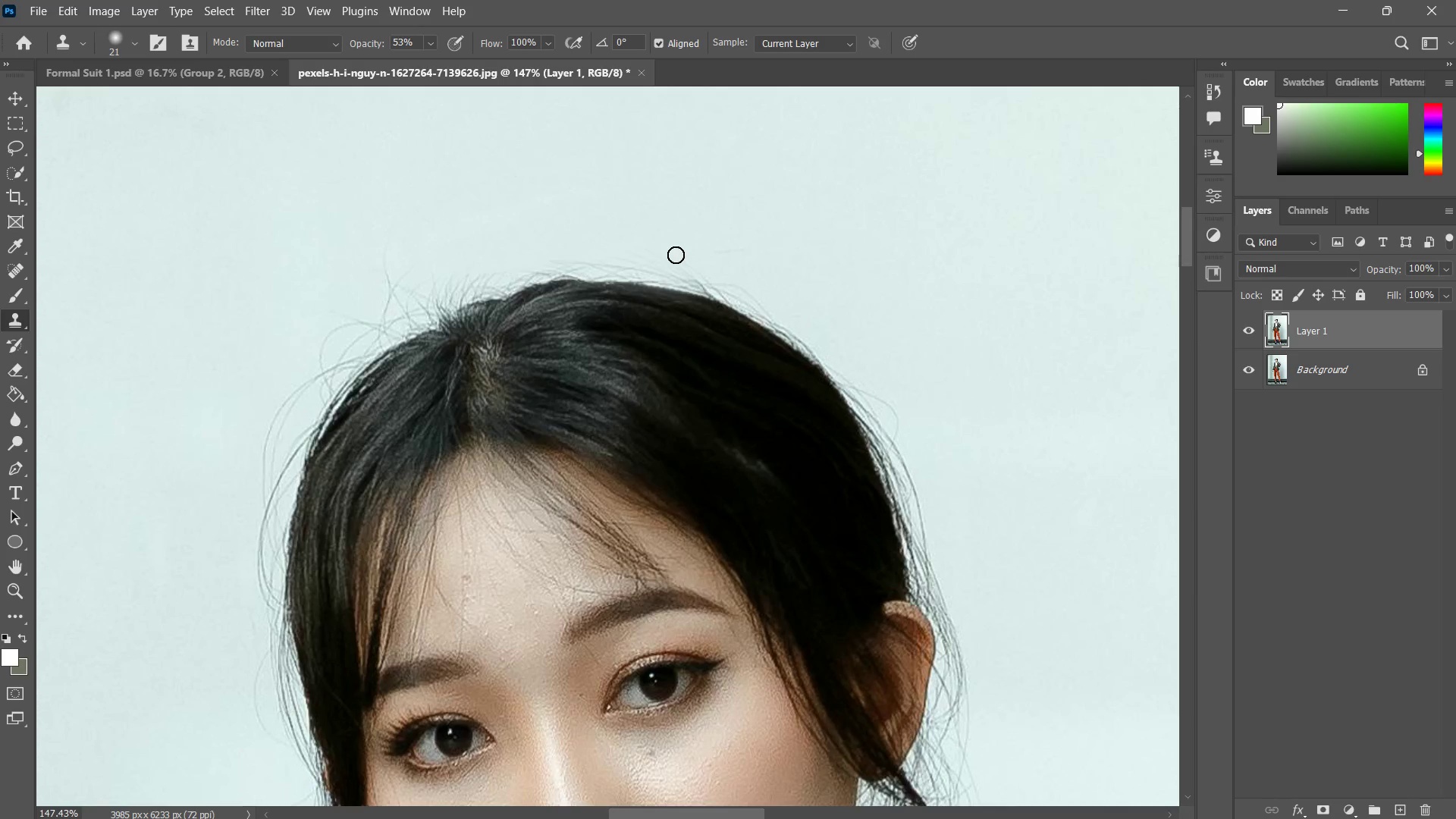 
left_click([679, 216])
 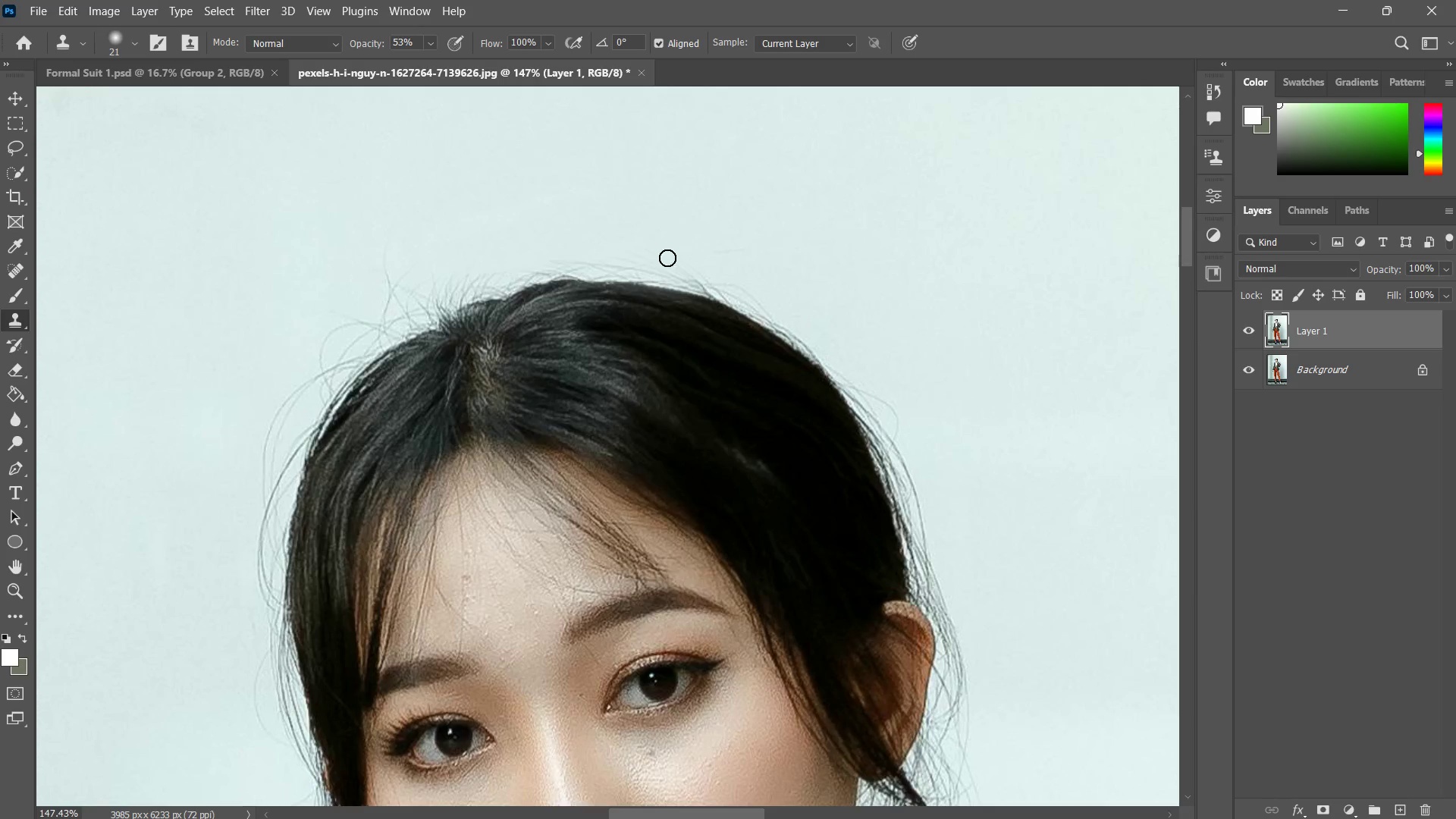 
left_click_drag(start_coordinate=[653, 259], to_coordinate=[686, 265])
 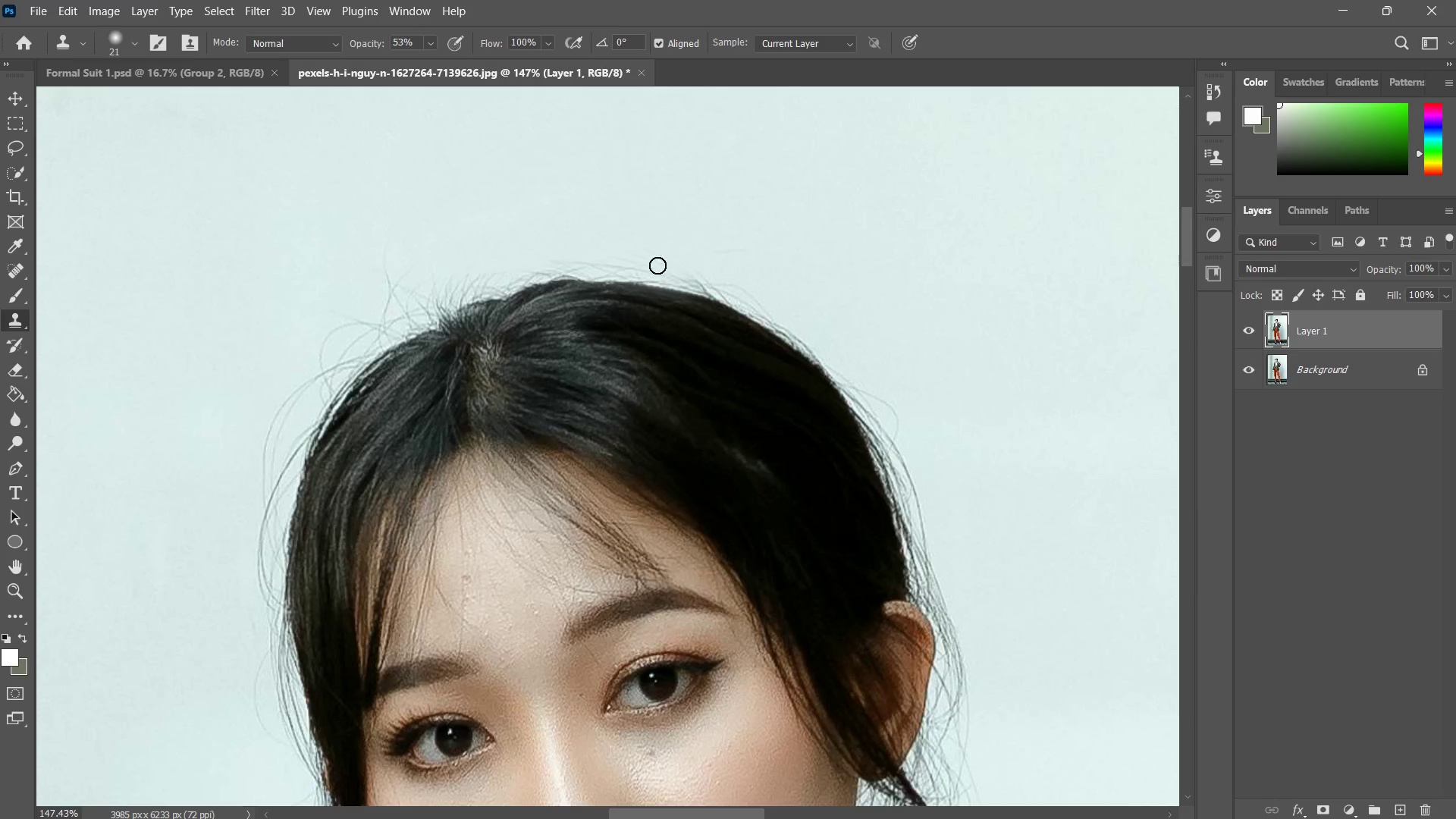 
left_click_drag(start_coordinate=[658, 265], to_coordinate=[680, 276])
 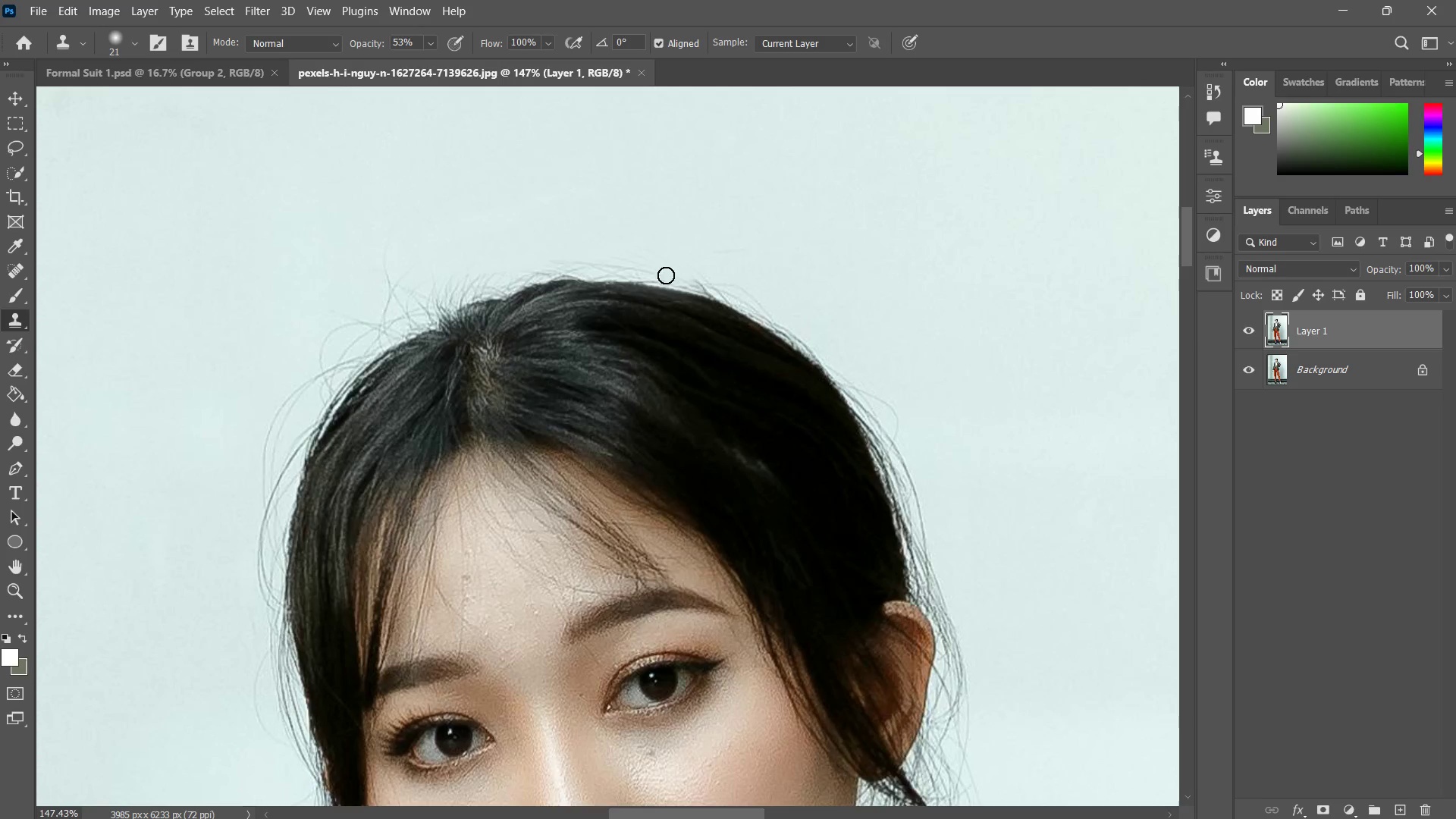 
left_click_drag(start_coordinate=[670, 279], to_coordinate=[690, 281])
 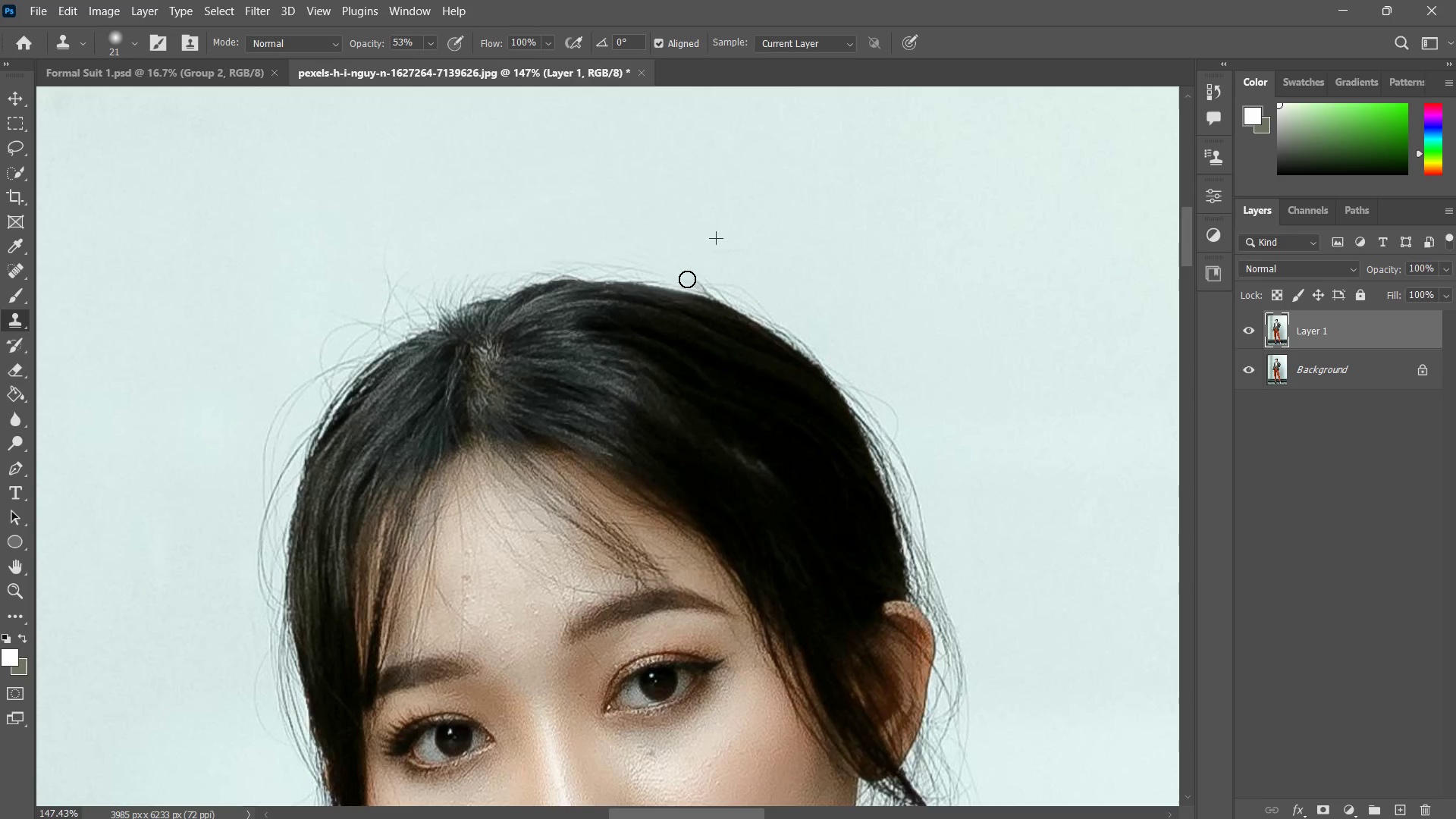 
left_click_drag(start_coordinate=[682, 275], to_coordinate=[696, 281])
 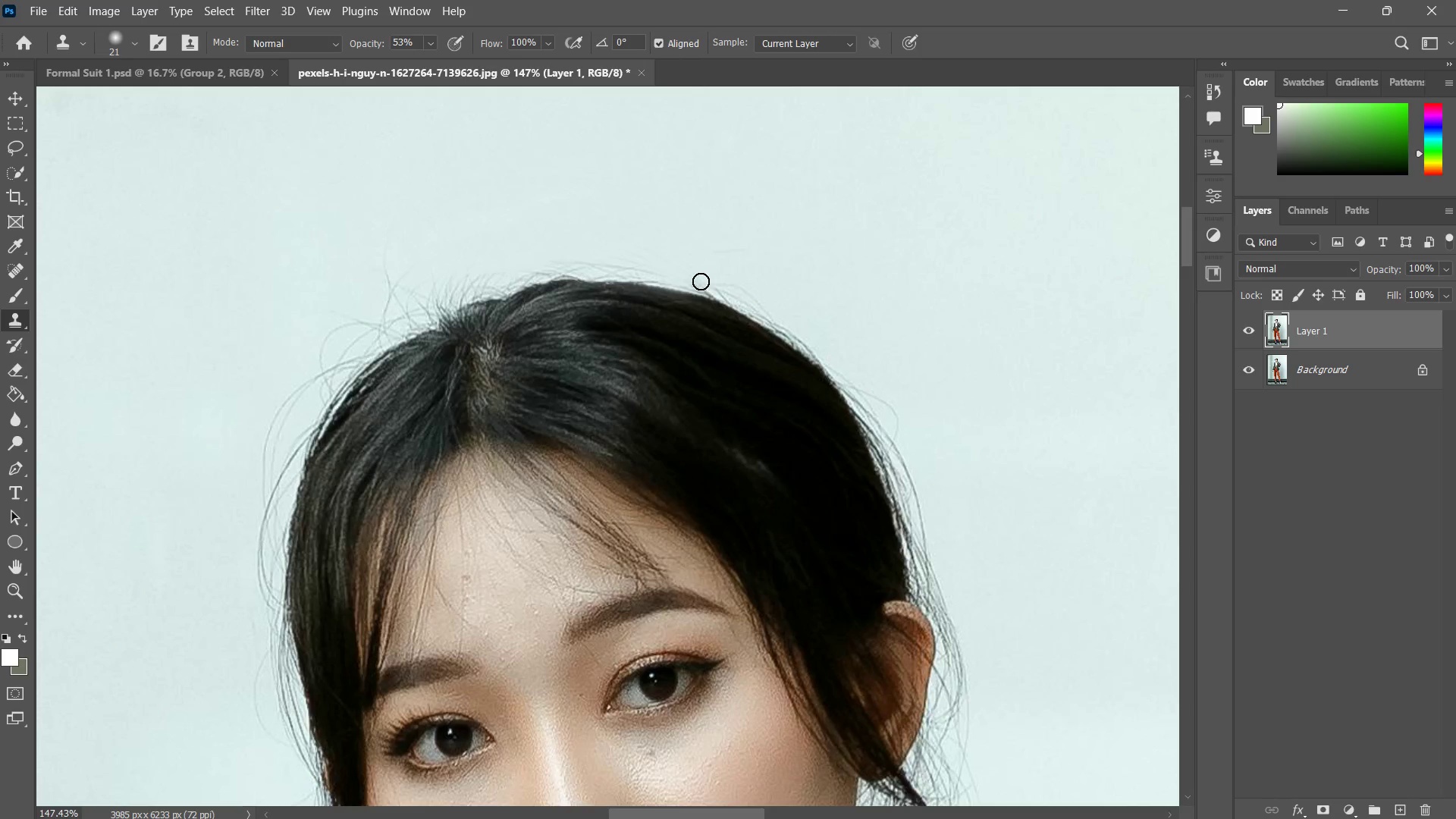 
left_click_drag(start_coordinate=[700, 281], to_coordinate=[704, 283])
 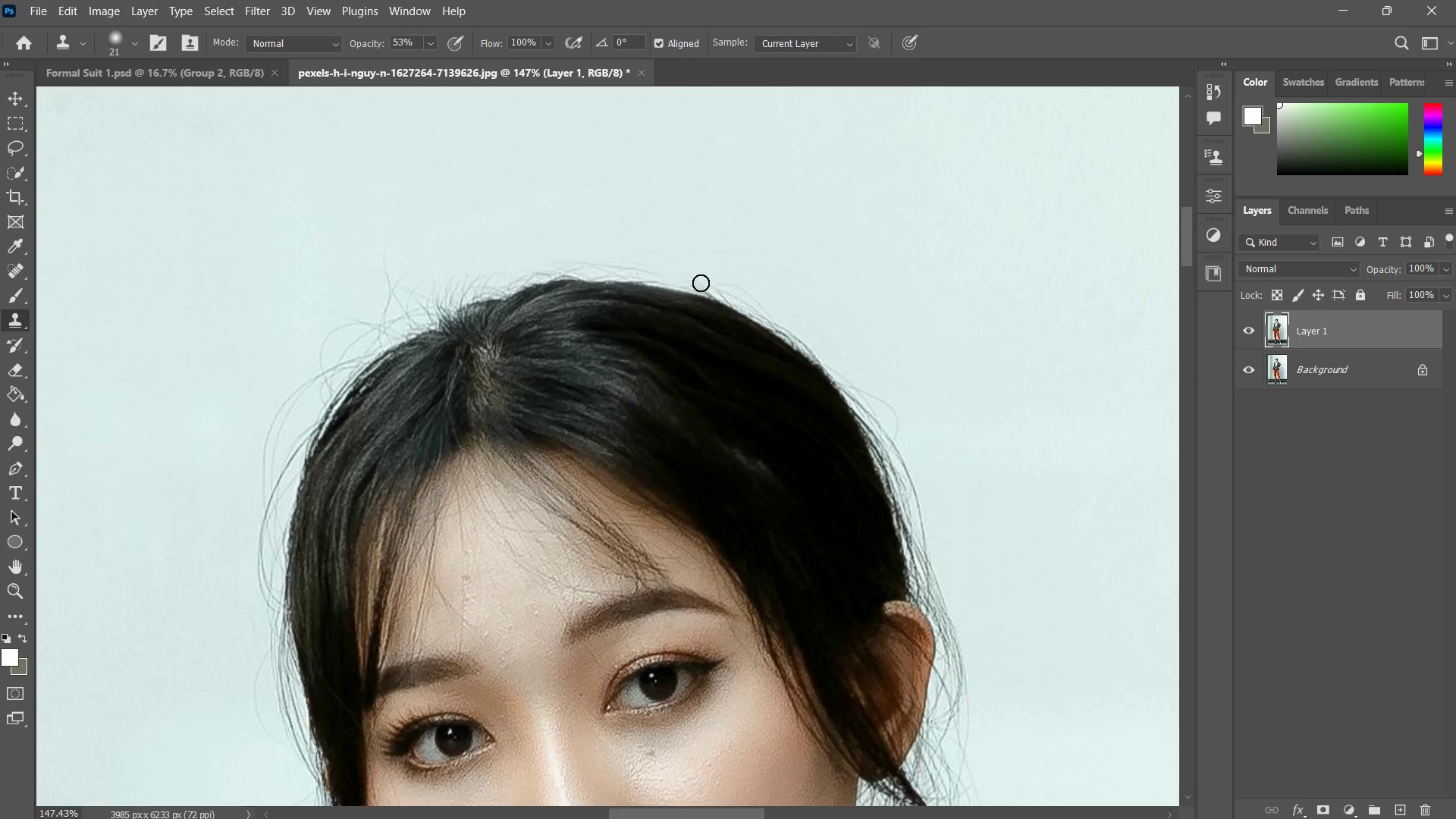 
left_click_drag(start_coordinate=[701, 283], to_coordinate=[684, 281])
 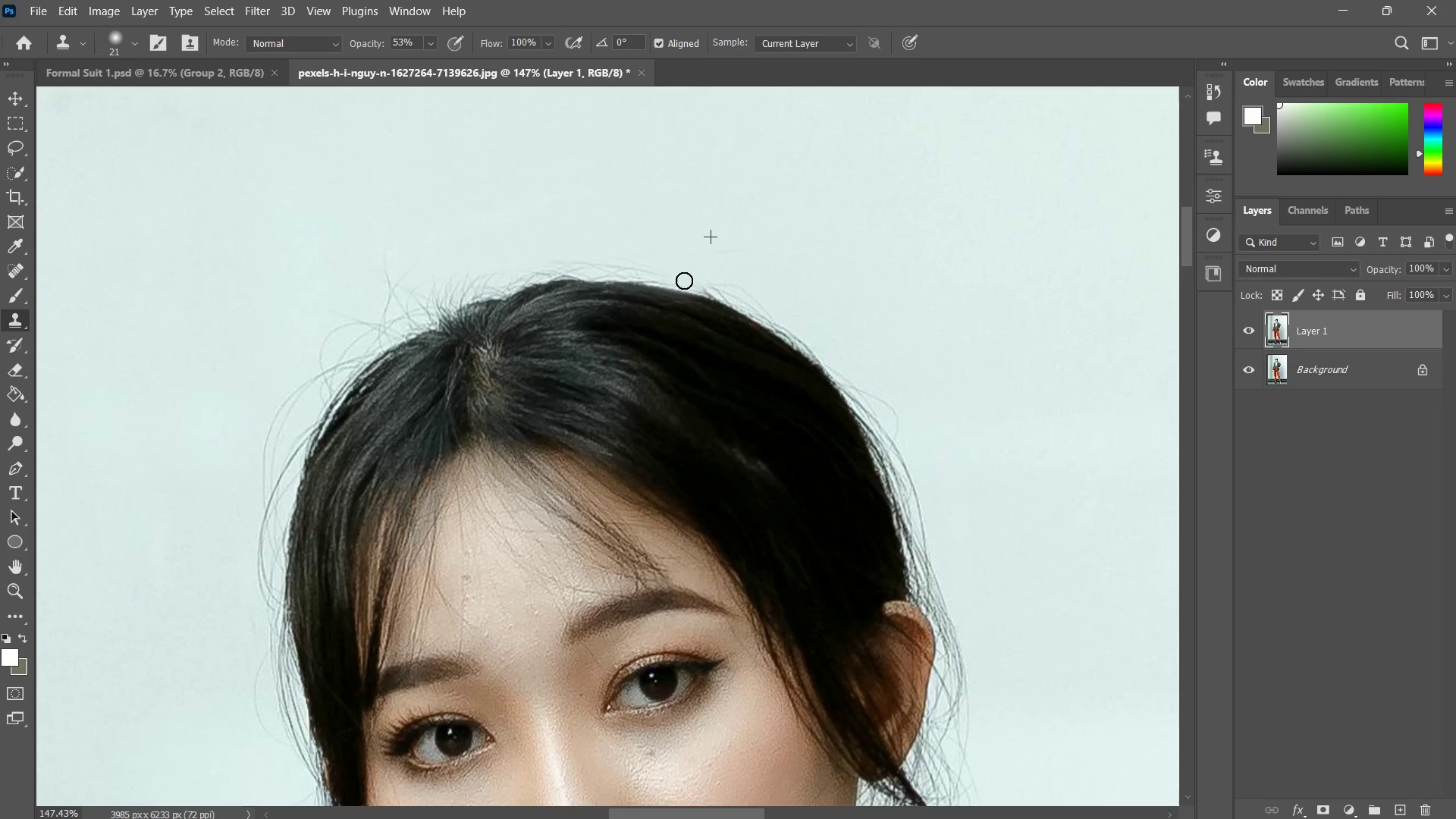 
left_click_drag(start_coordinate=[684, 281], to_coordinate=[719, 286])
 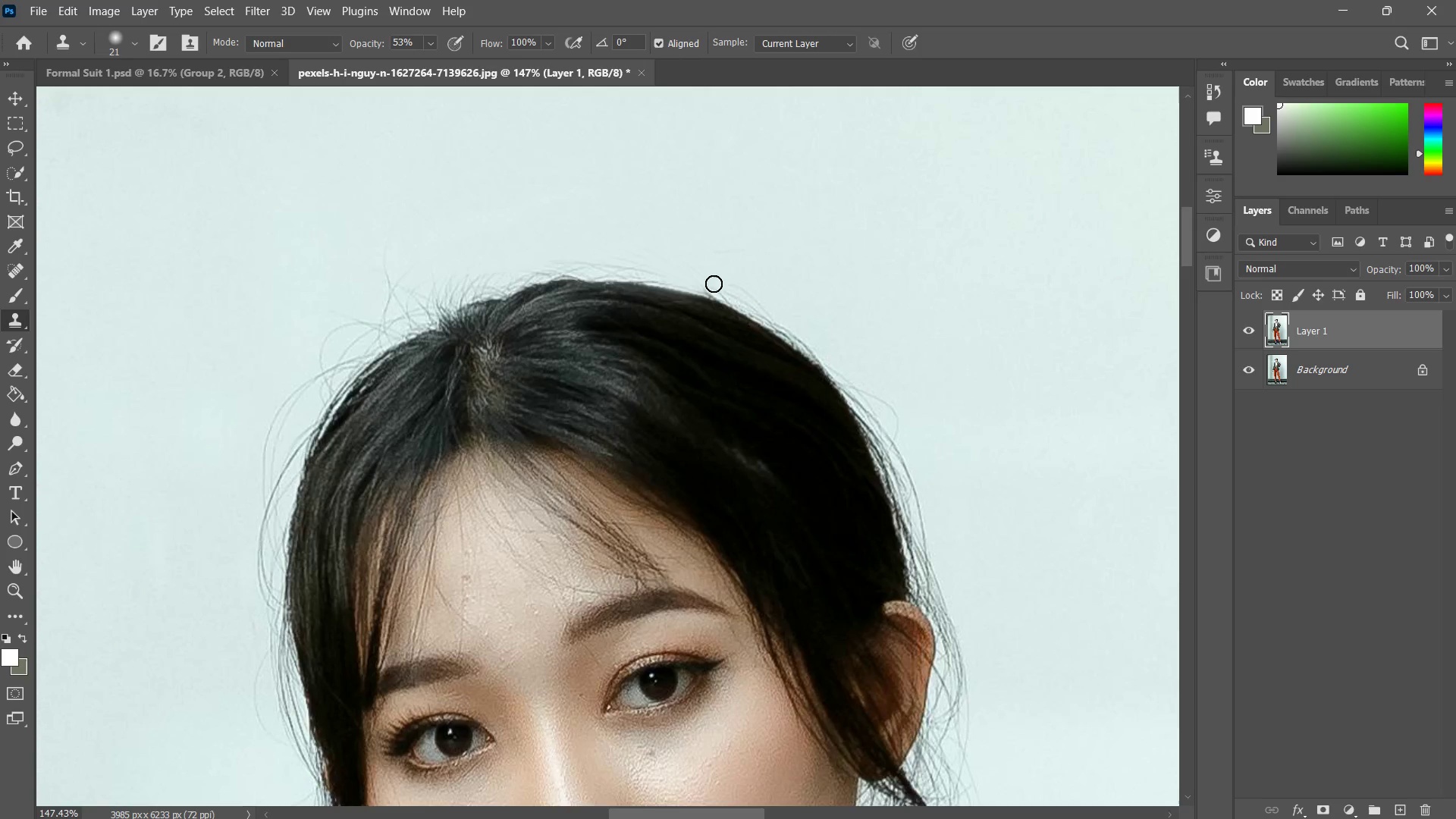 
left_click_drag(start_coordinate=[708, 284], to_coordinate=[717, 287])
 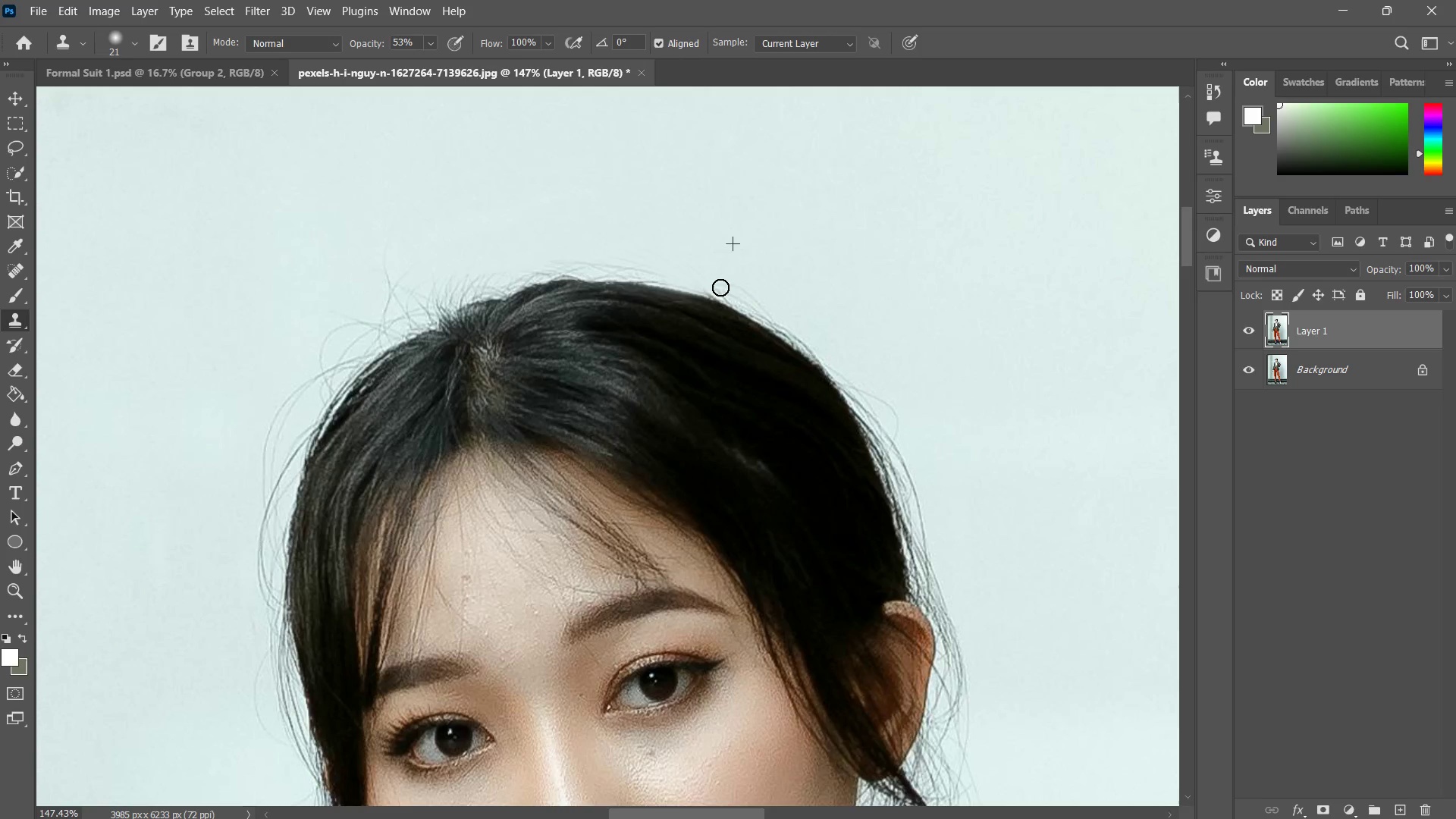 
left_click_drag(start_coordinate=[717, 289], to_coordinate=[713, 290])
 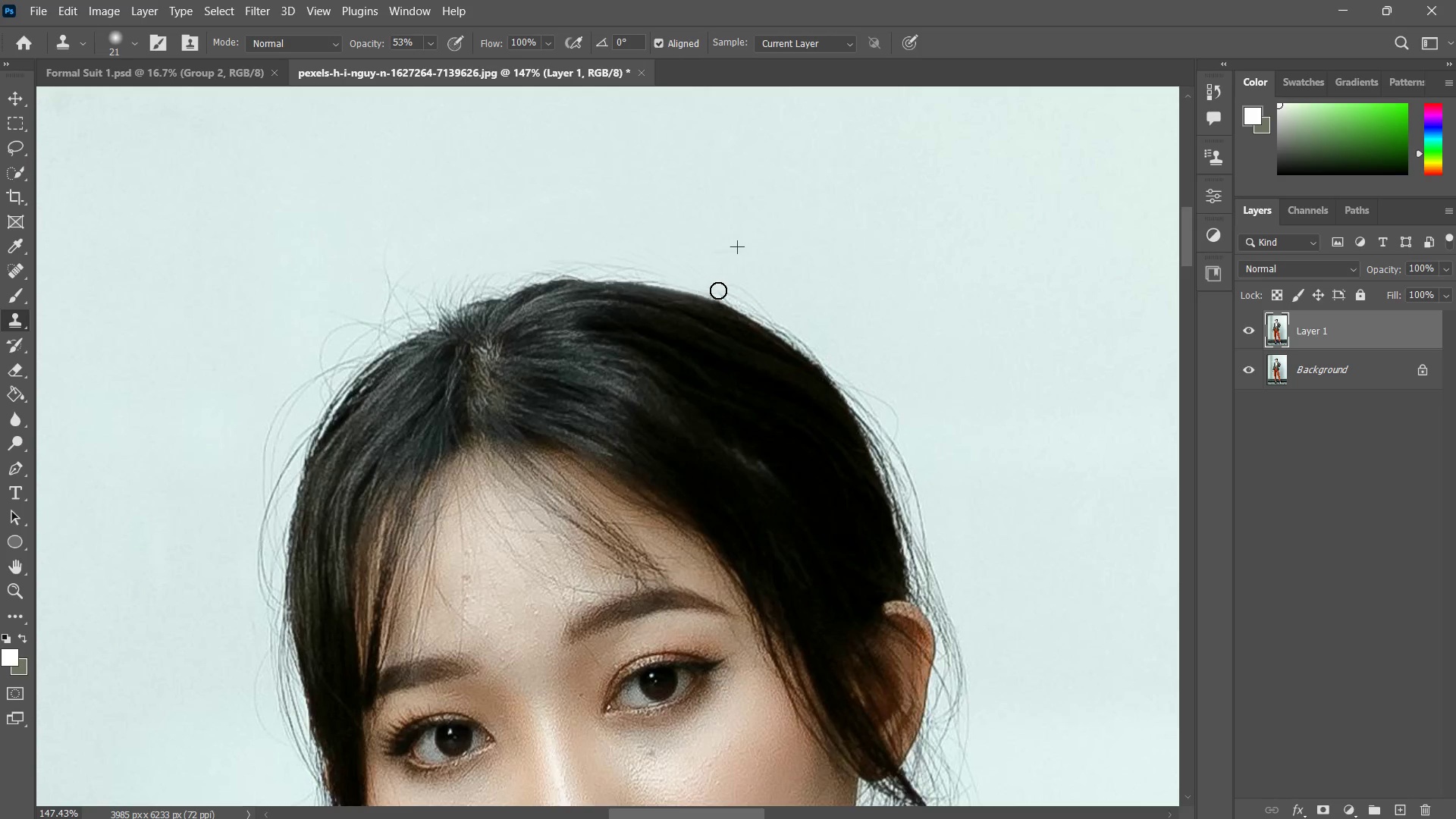 
left_click_drag(start_coordinate=[718, 289], to_coordinate=[723, 288])
 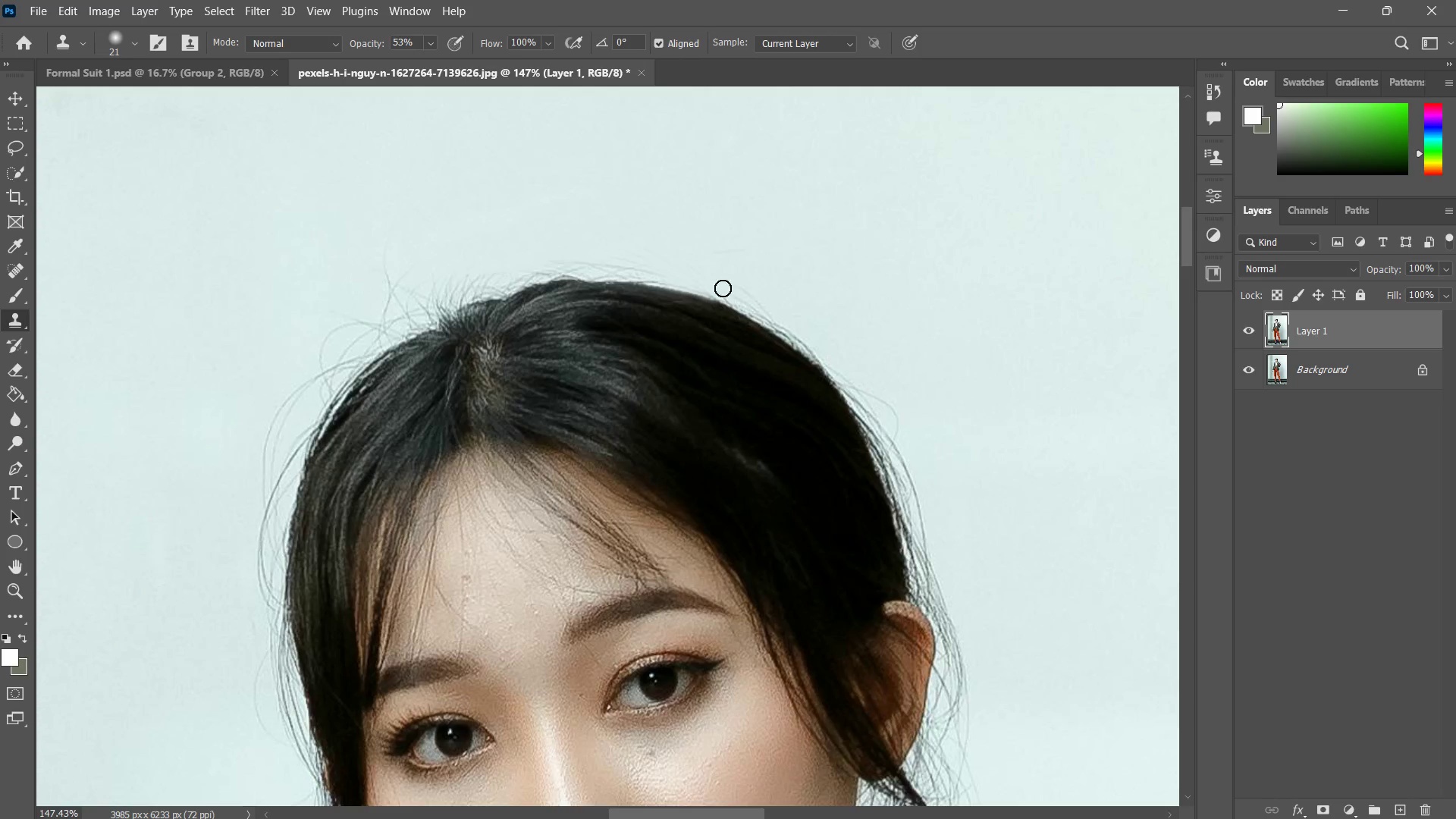 
left_click_drag(start_coordinate=[720, 287], to_coordinate=[758, 298])
 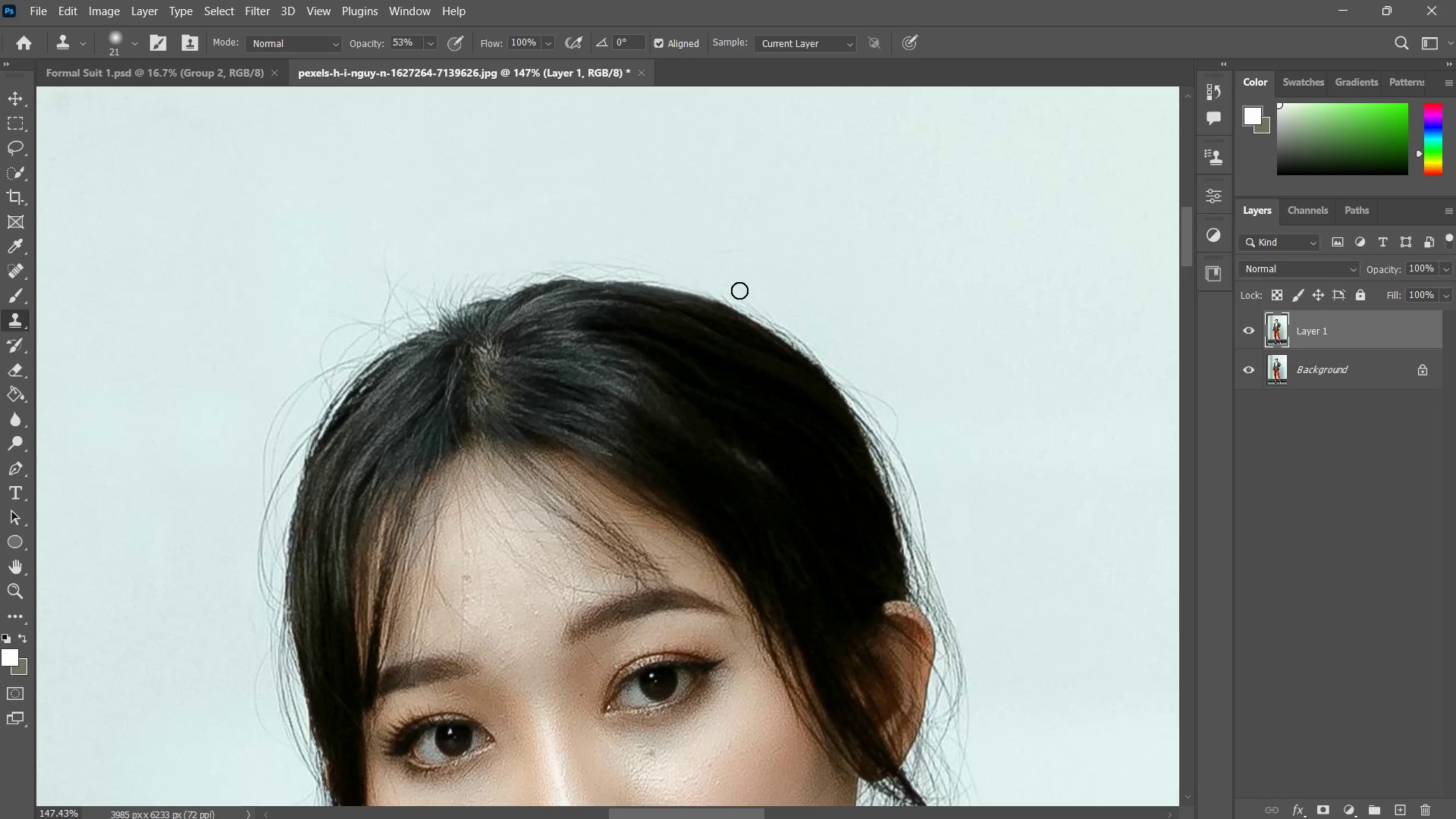 
left_click_drag(start_coordinate=[730, 290], to_coordinate=[741, 292])
 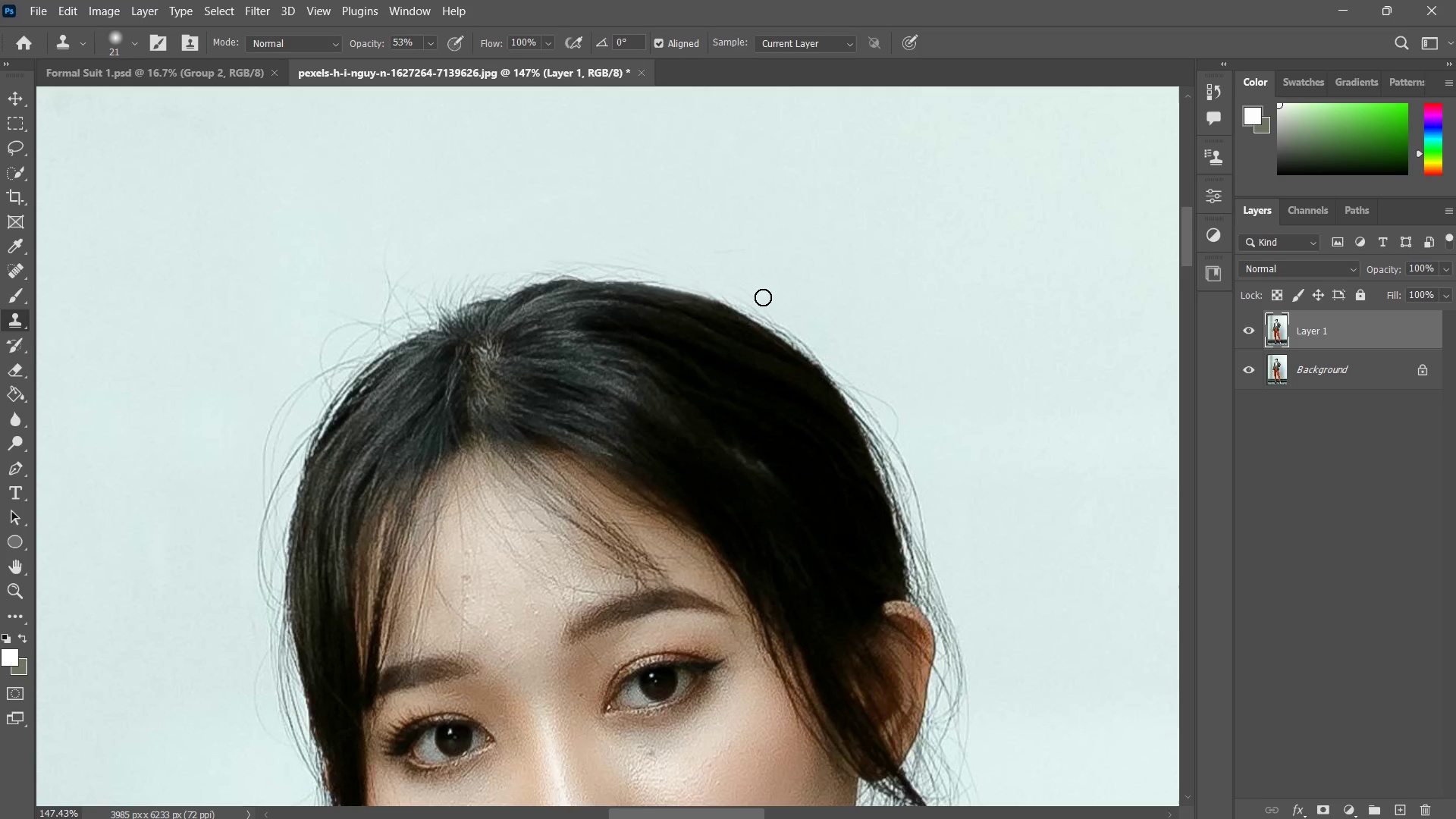 
left_click_drag(start_coordinate=[761, 297], to_coordinate=[730, 294])
 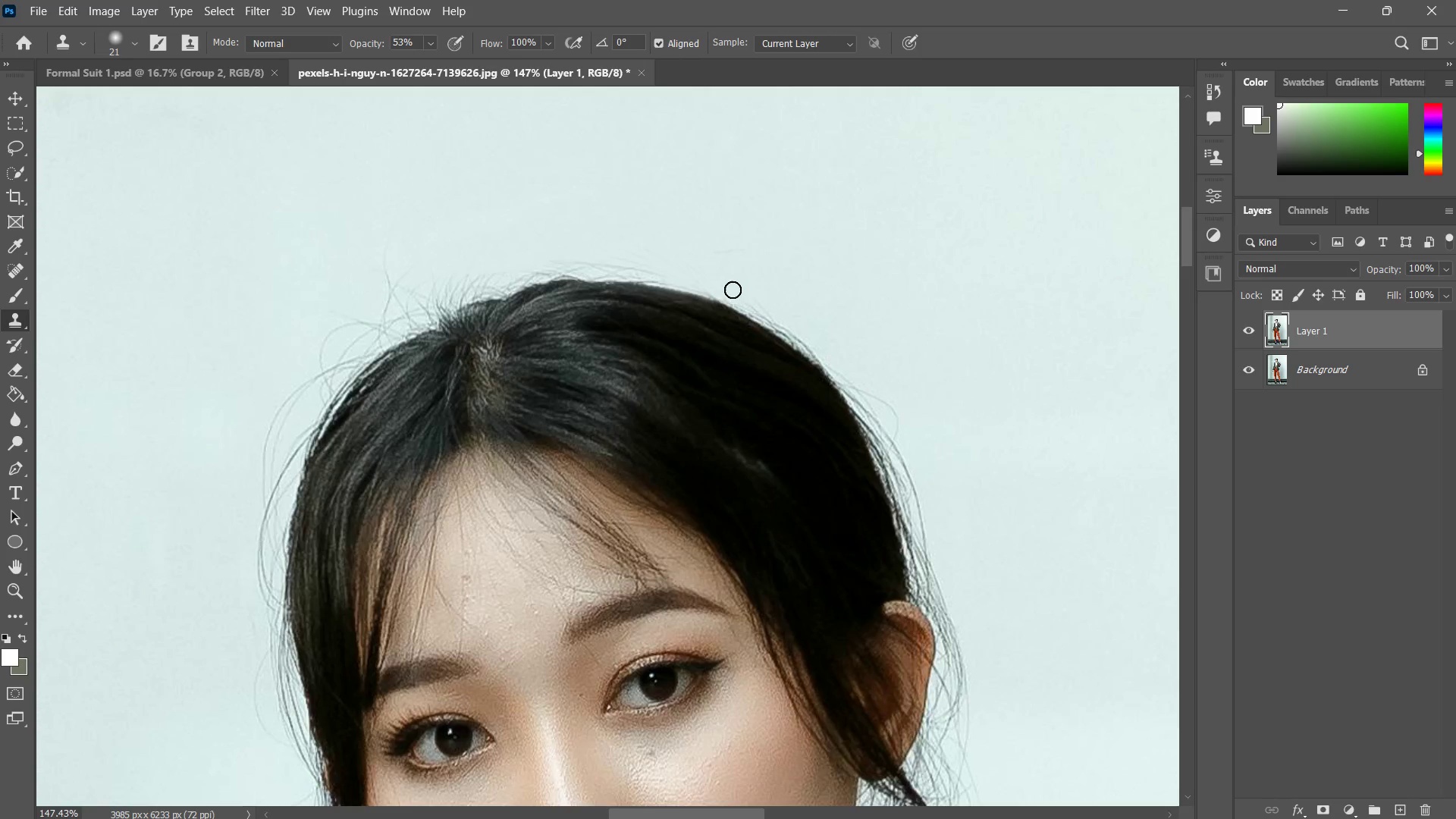 
left_click_drag(start_coordinate=[733, 290], to_coordinate=[720, 278])
 